 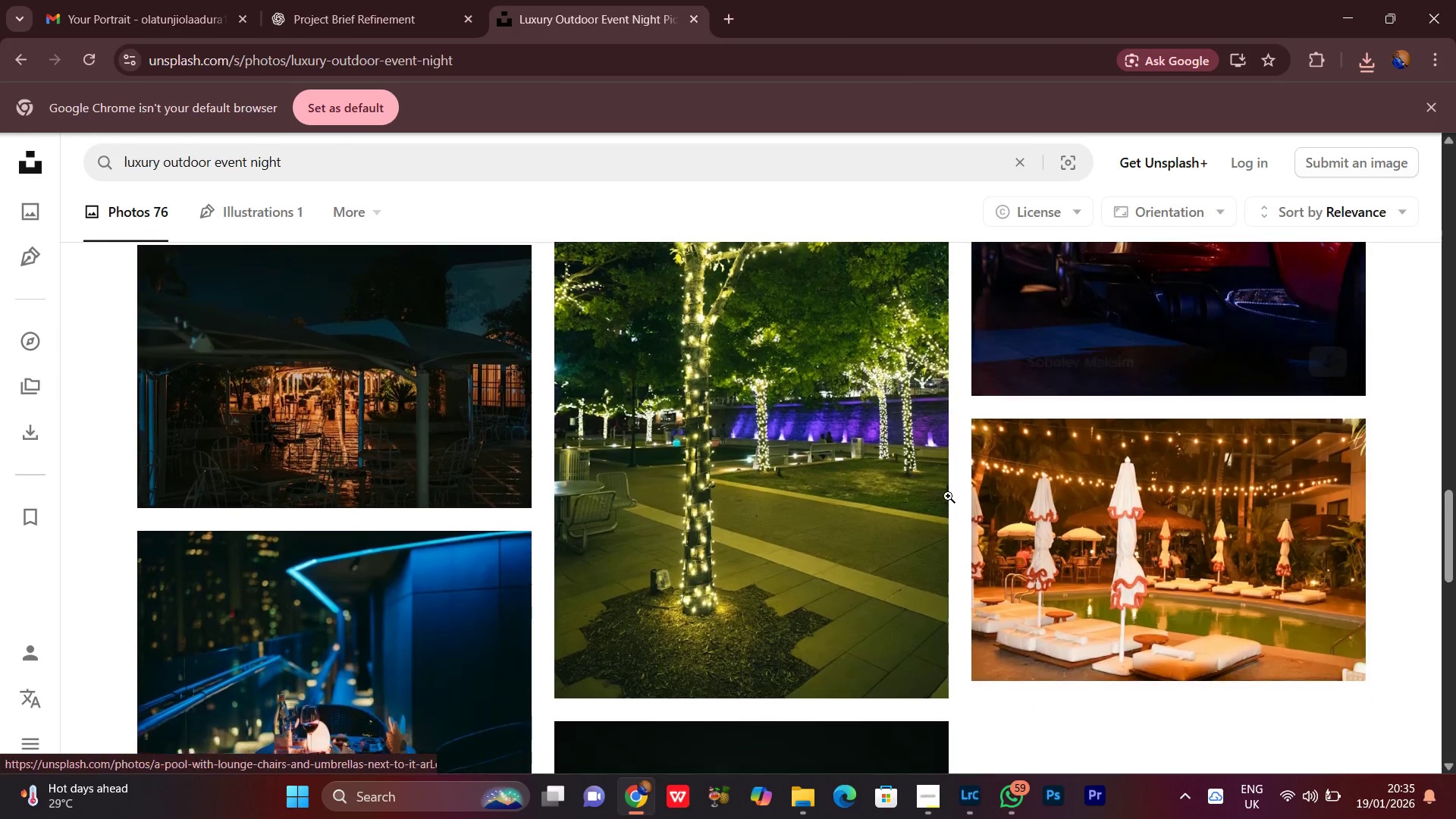 
scroll: coordinate [948, 496], scroll_direction: down, amount: 1.0
 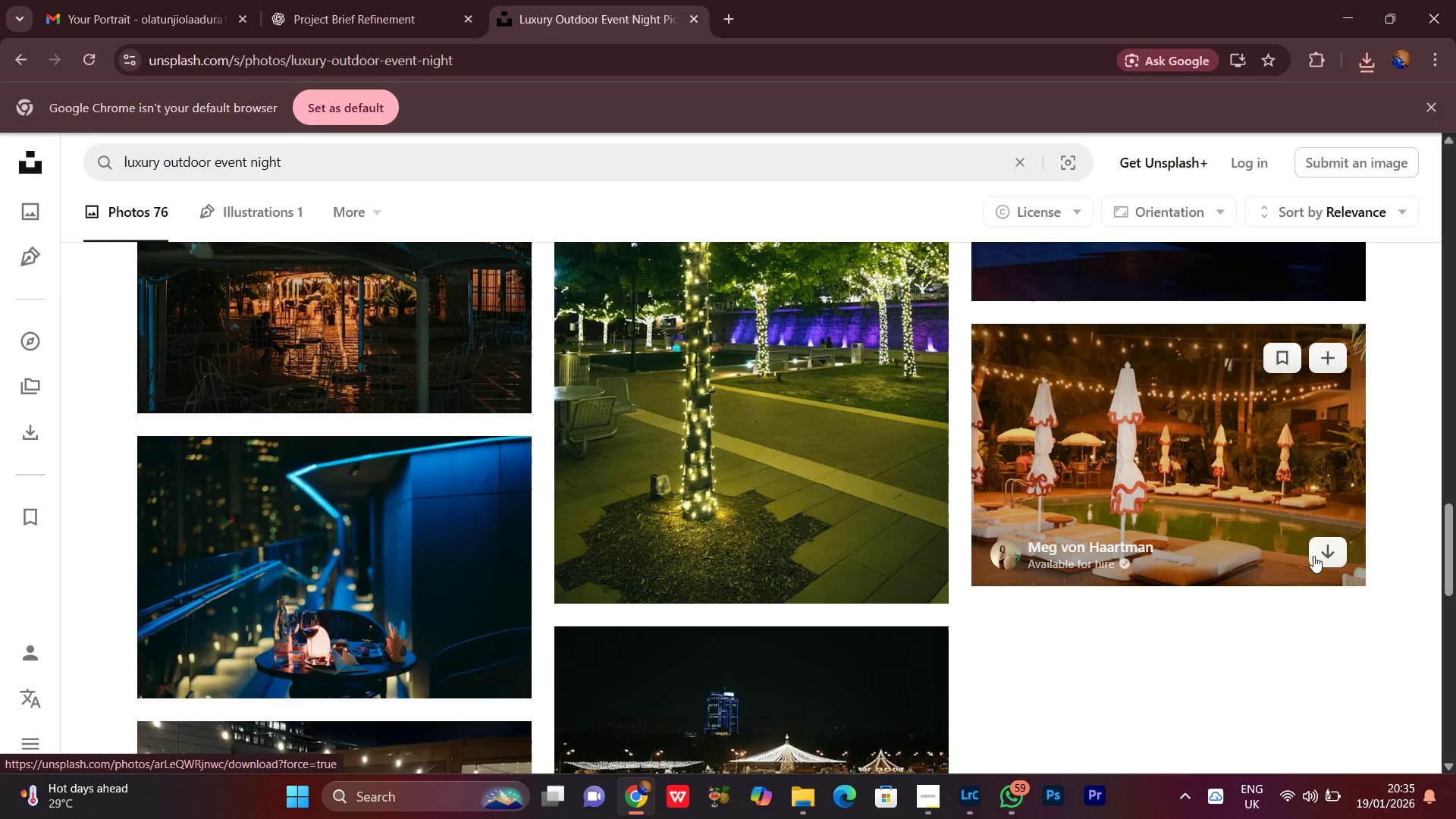 
left_click([1324, 550])
 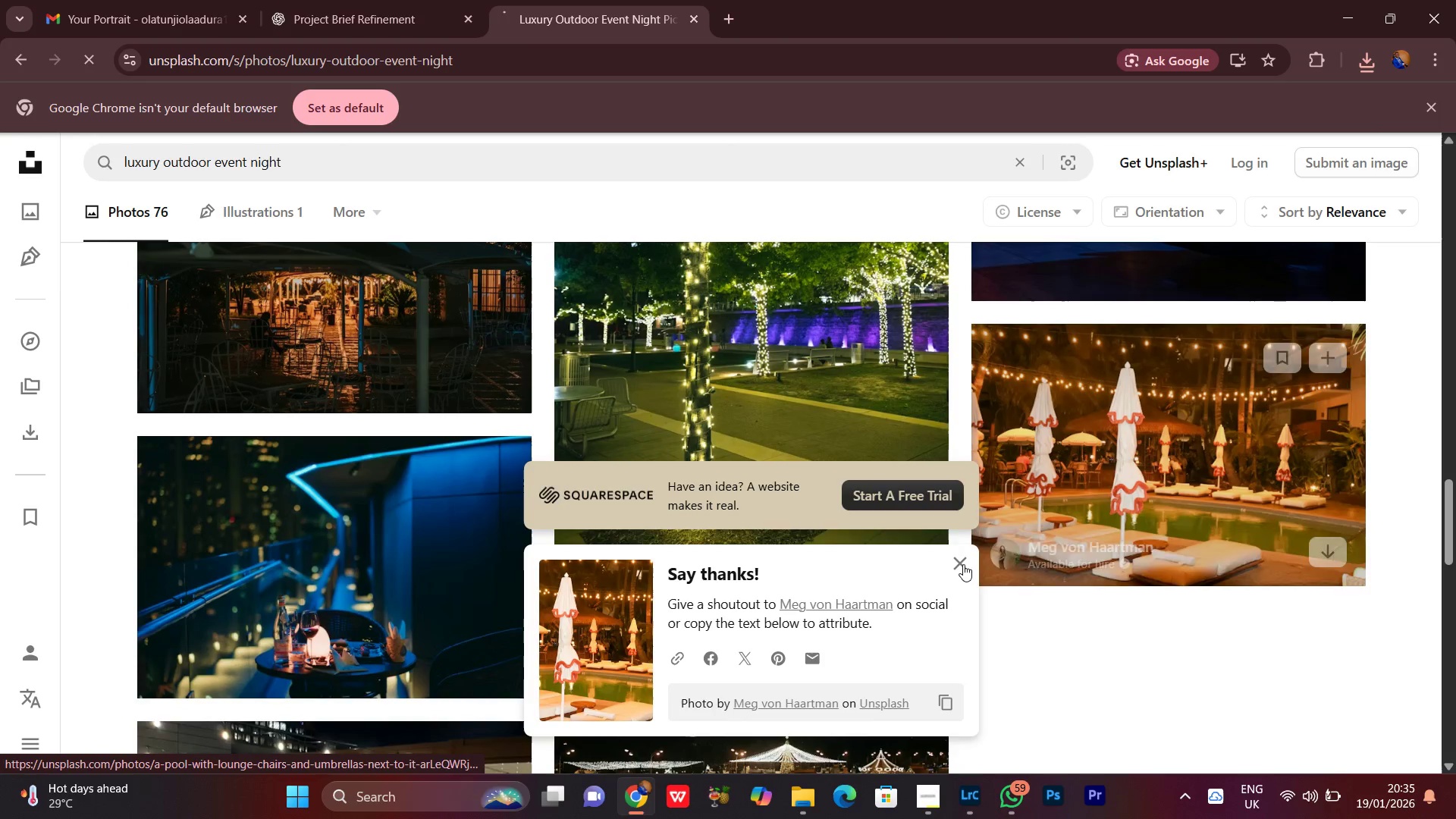 
left_click([963, 564])
 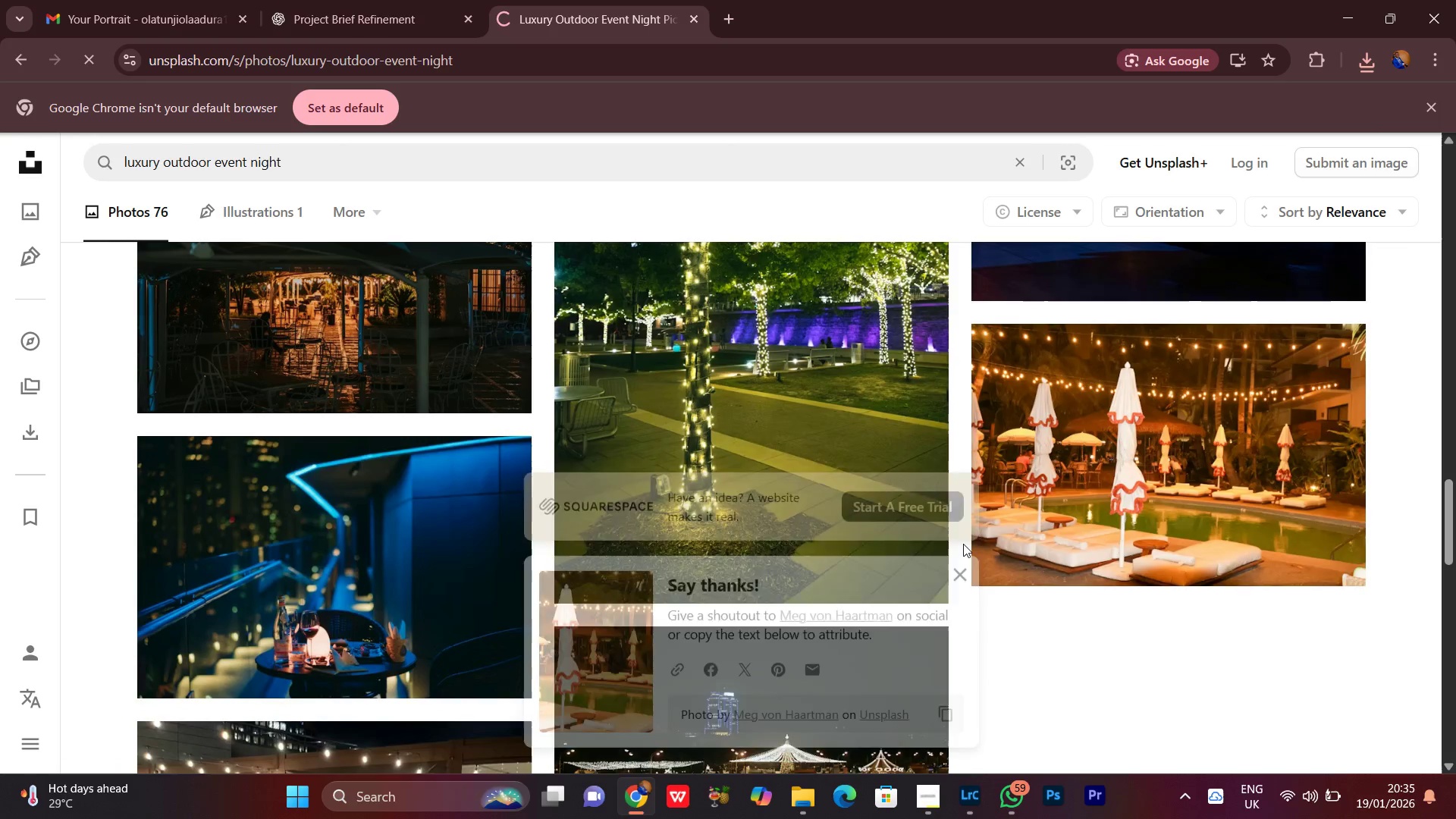 
scroll: coordinate [963, 544], scroll_direction: down, amount: 3.0
 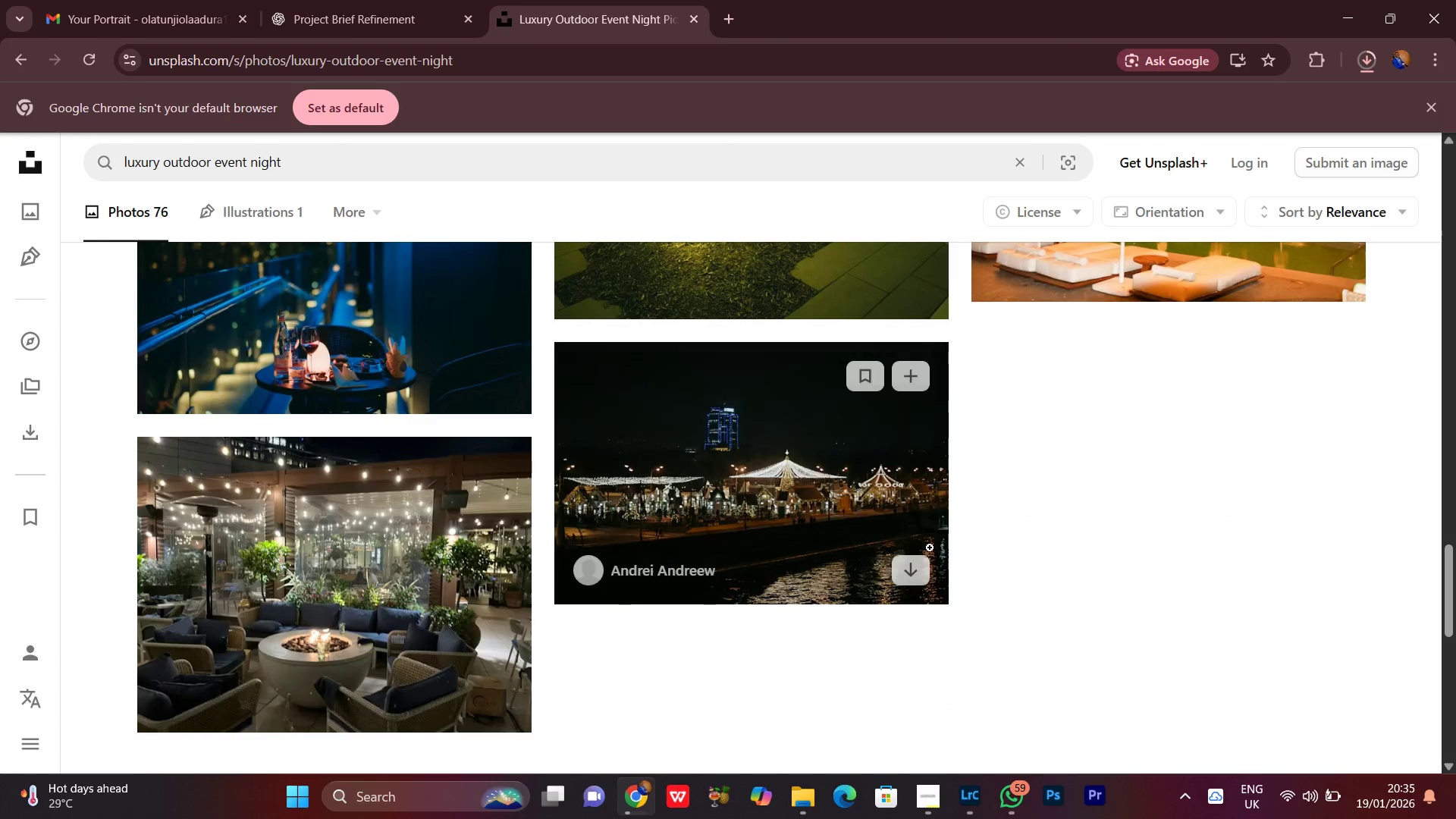 
left_click([922, 575])
 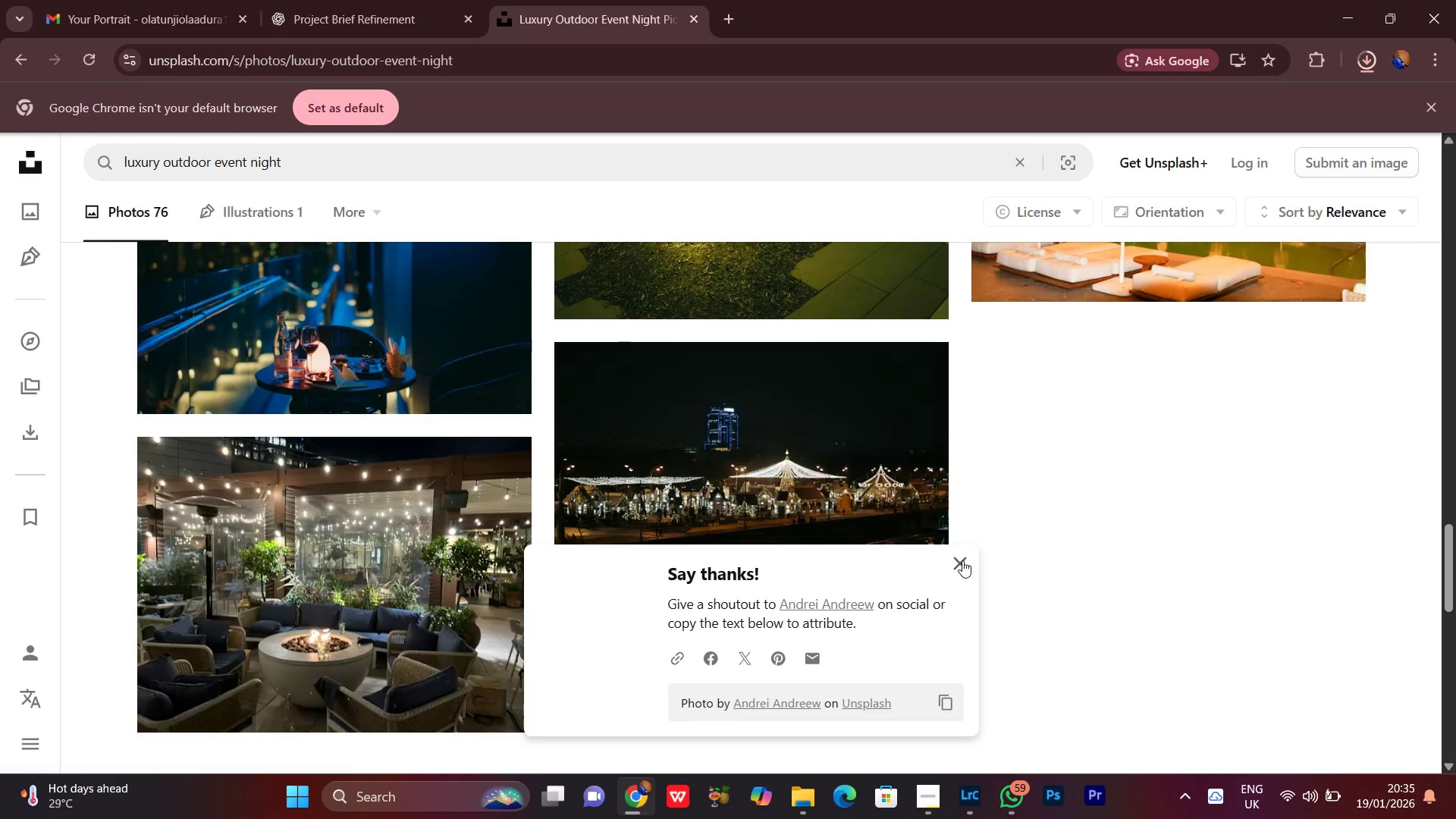 
left_click([962, 560])
 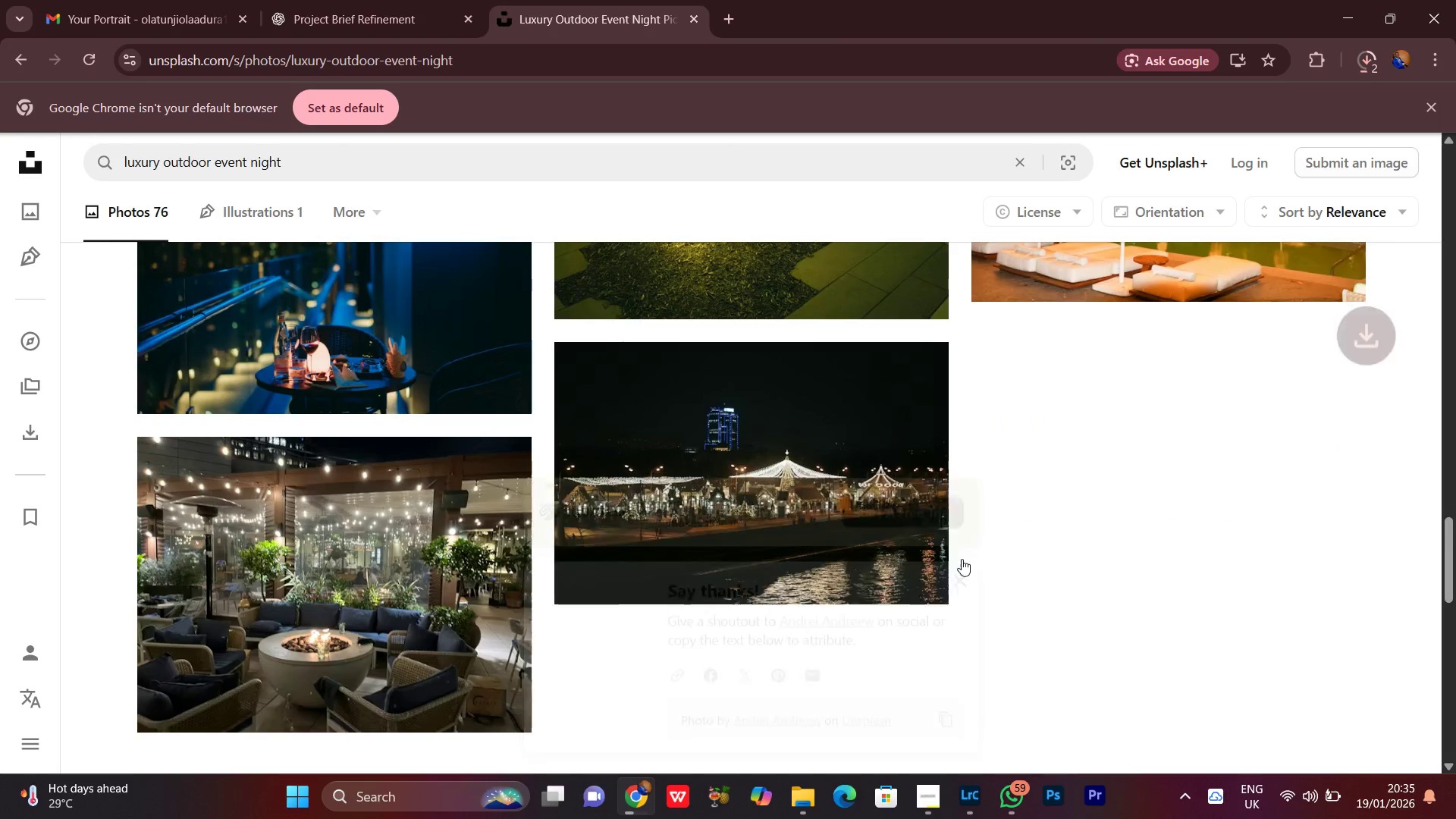 
scroll: coordinate [956, 557], scroll_direction: down, amount: 9.0
 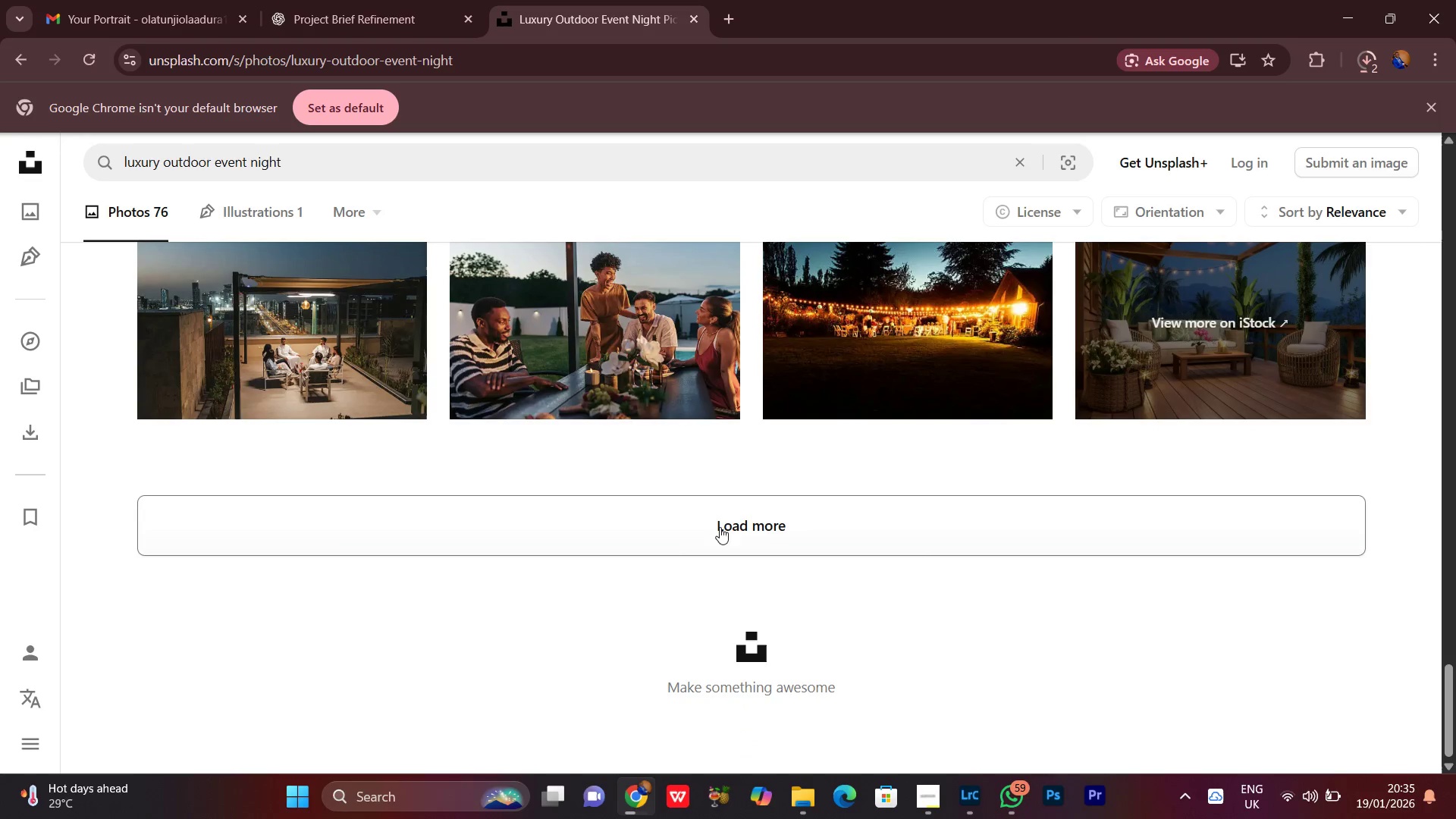 
left_click([704, 513])
 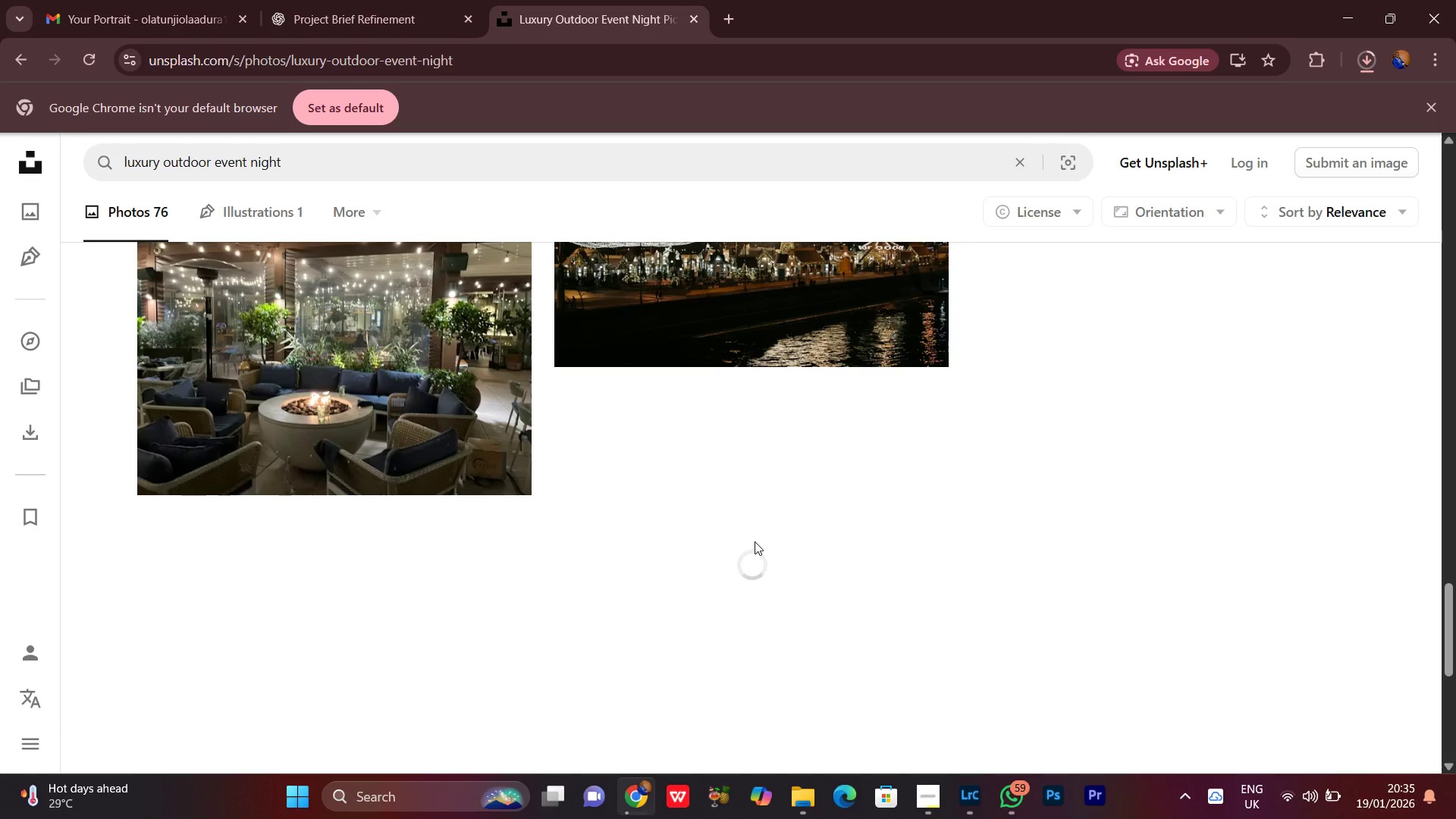 
scroll: coordinate [755, 541], scroll_direction: up, amount: 3.0
 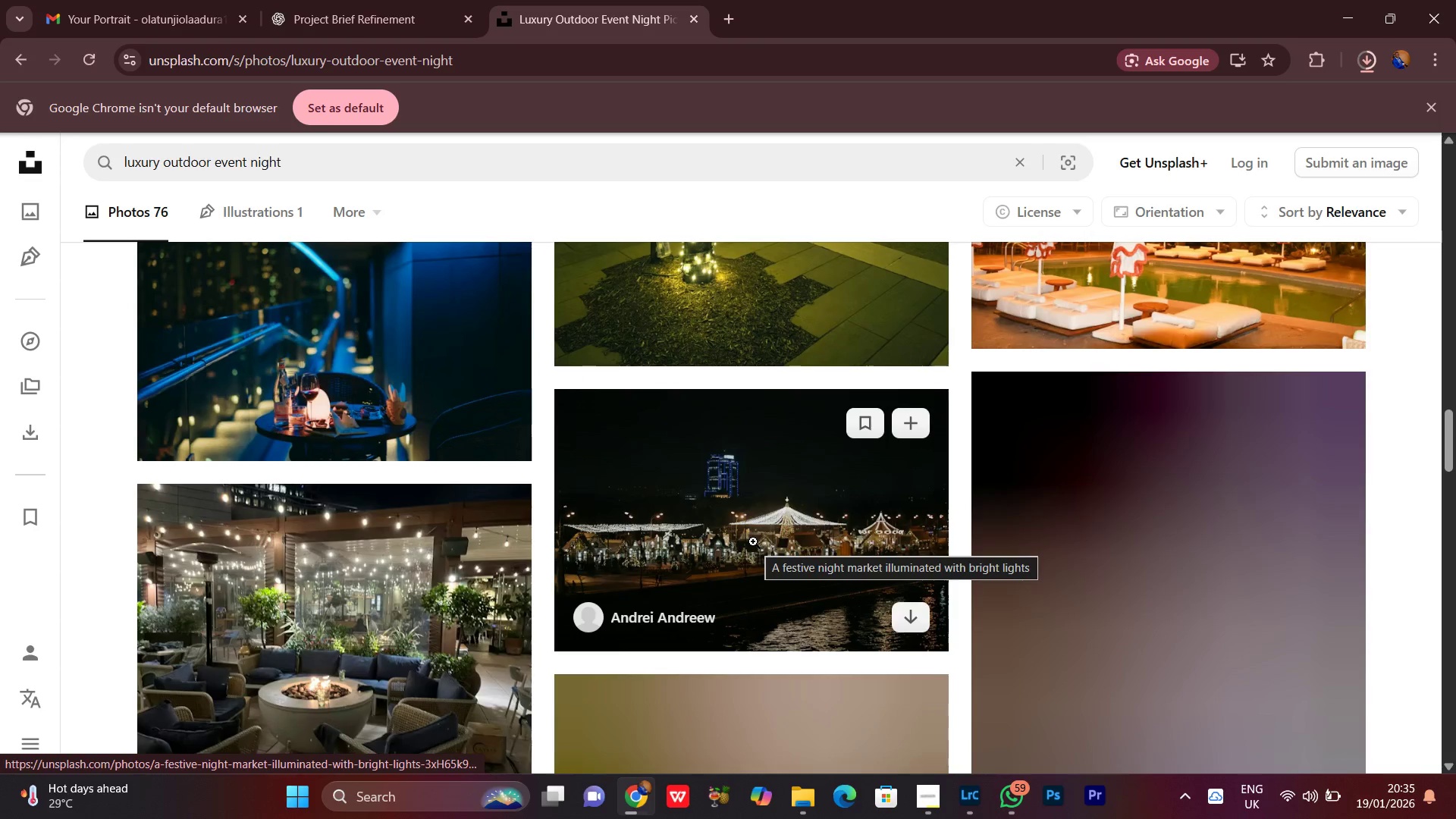 
scroll: coordinate [802, 522], scroll_direction: down, amount: 3.0
 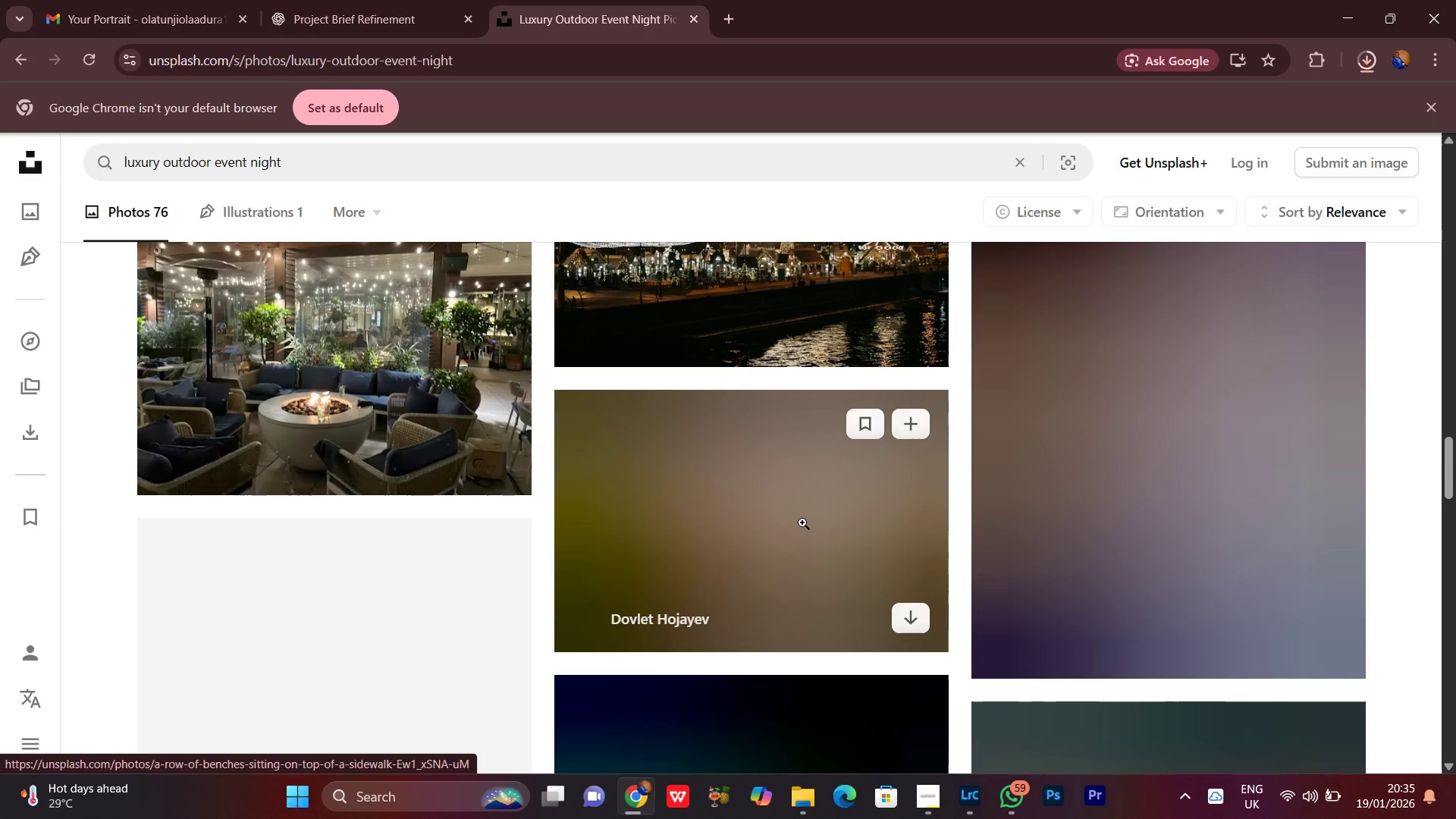 
scroll: coordinate [795, 519], scroll_direction: up, amount: 13.0
 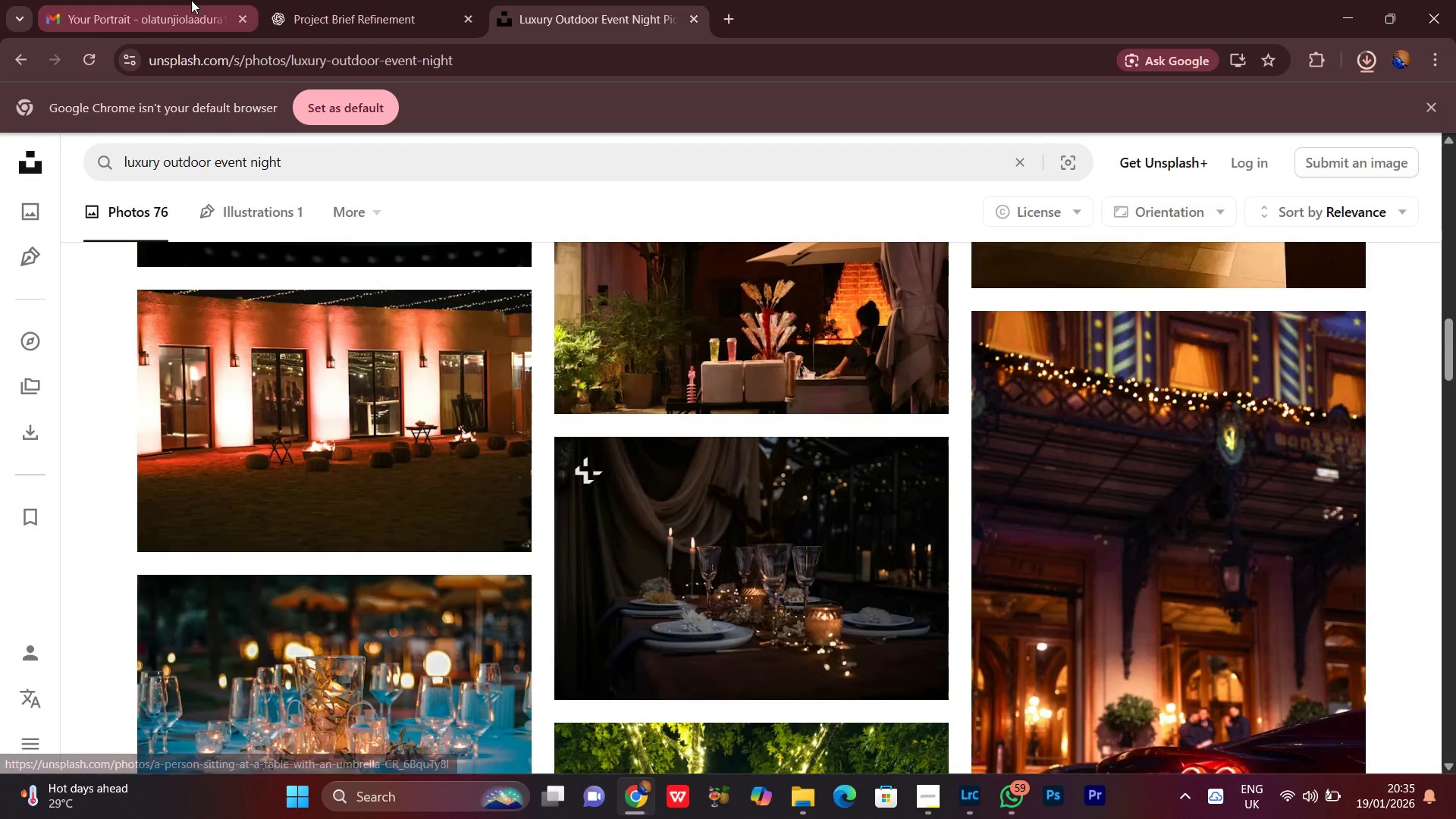 
left_click([188, 0])
 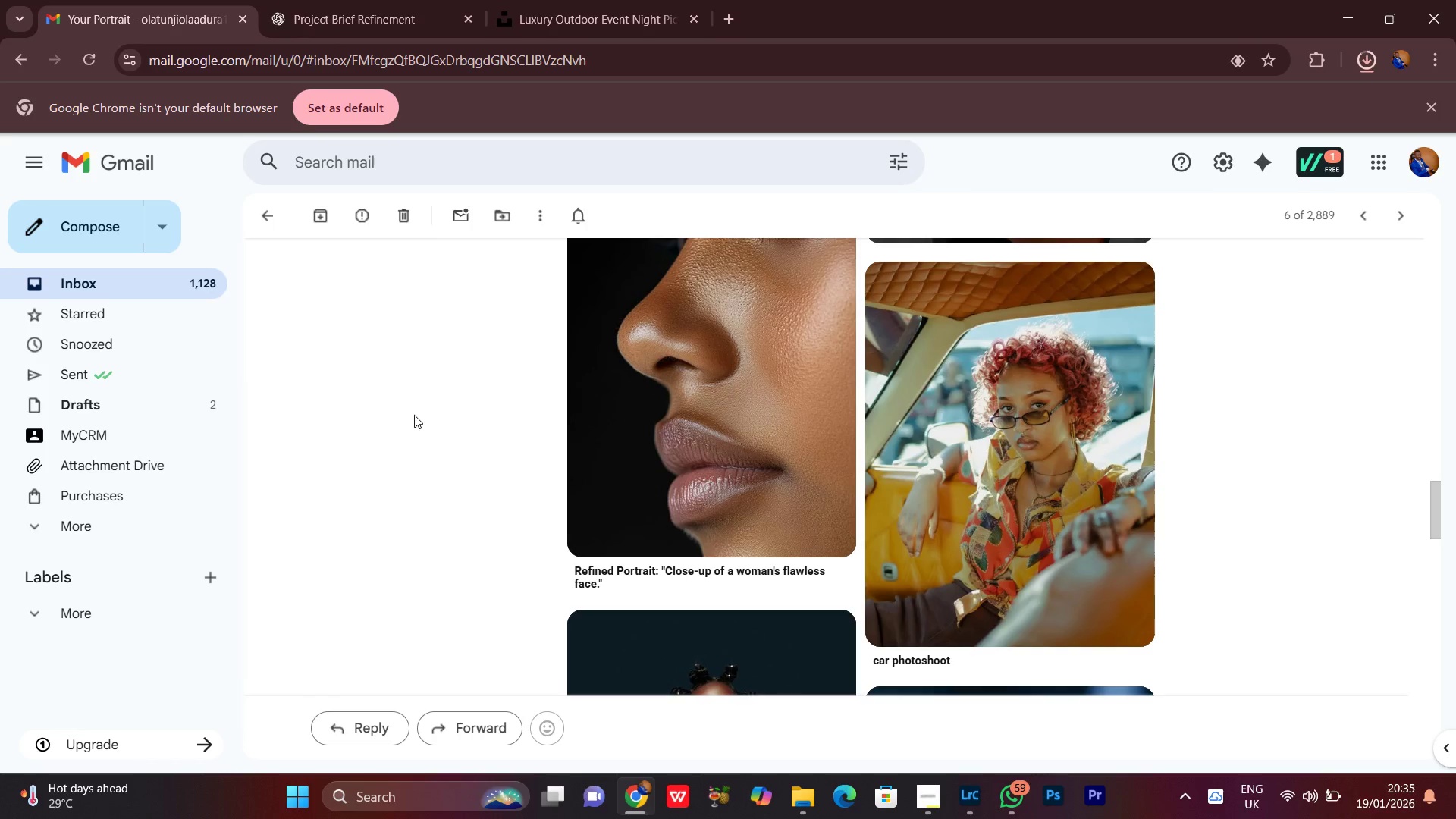 
left_click([656, 0])
 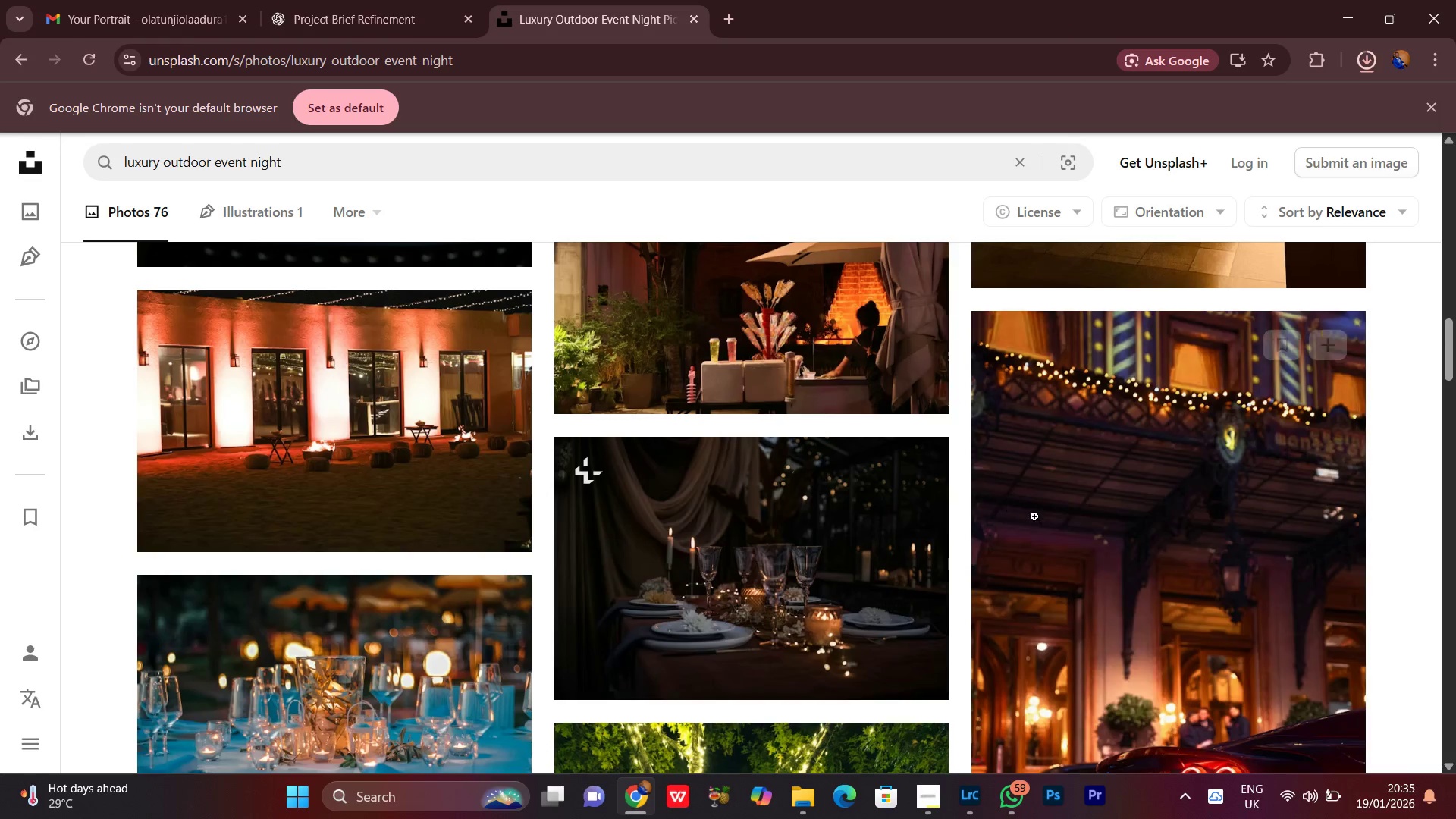 
scroll: coordinate [975, 592], scroll_direction: down, amount: 17.0
 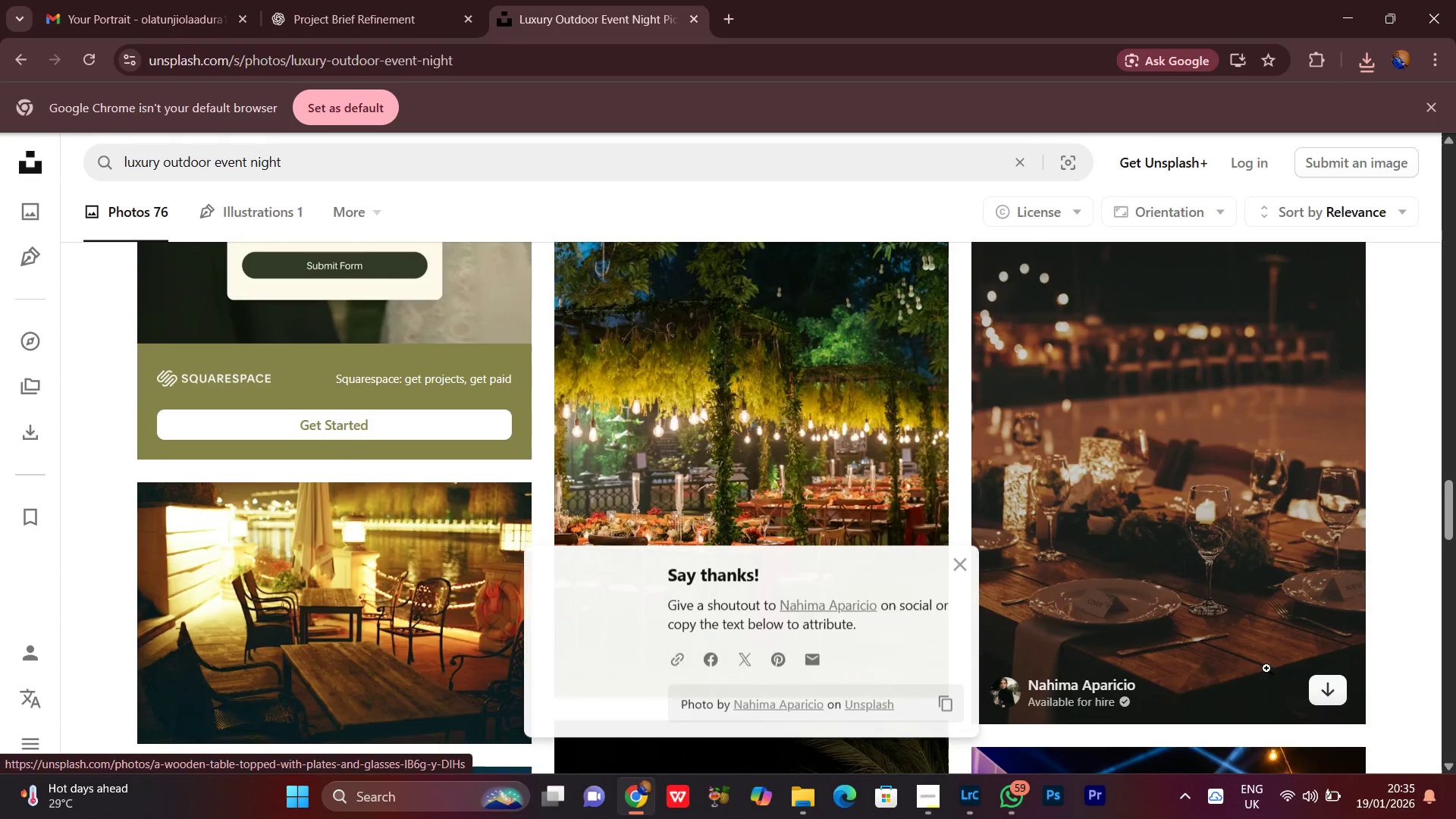 
left_click([962, 565])
 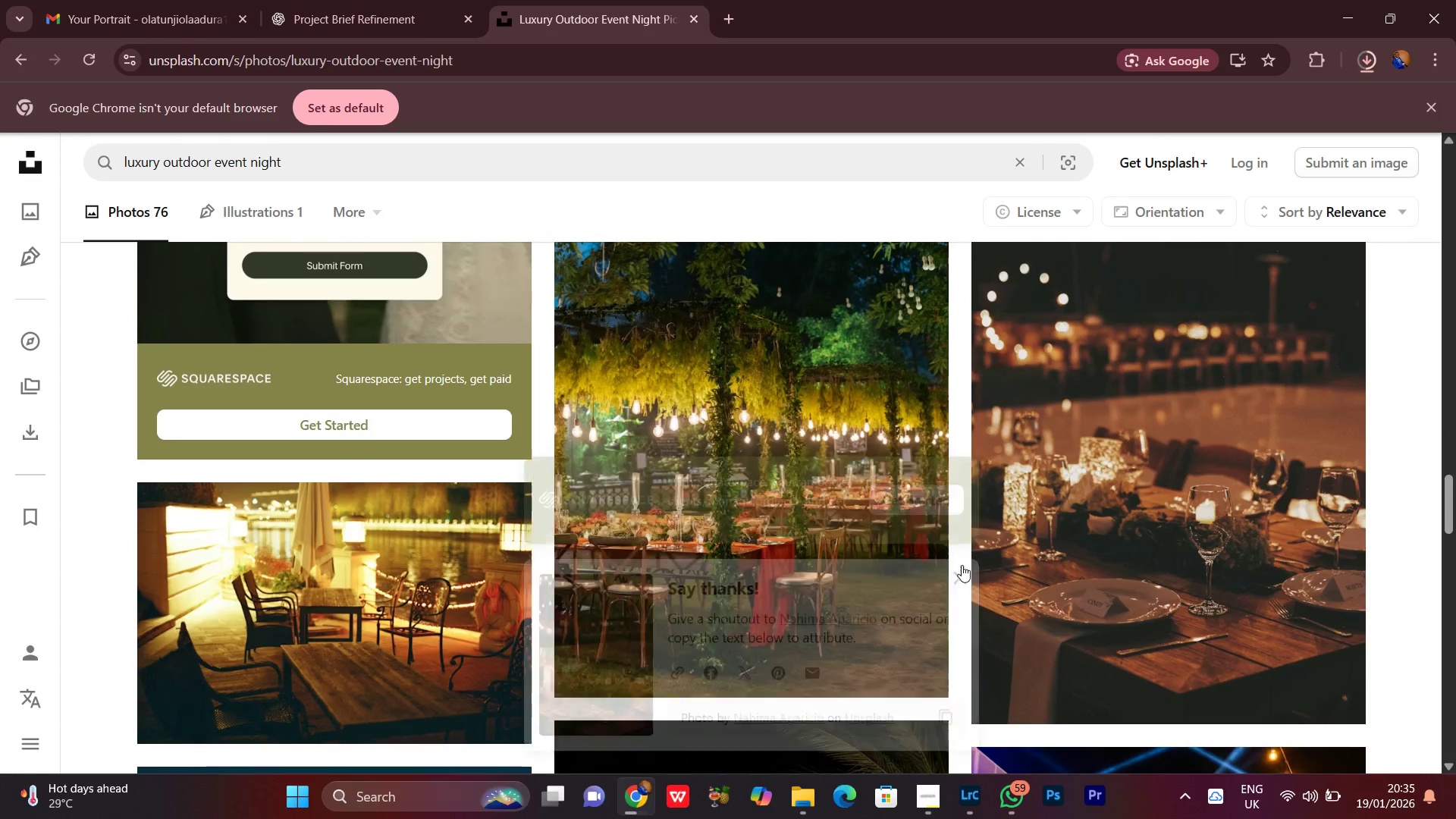 
scroll: coordinate [962, 565], scroll_direction: none, amount: 0.0
 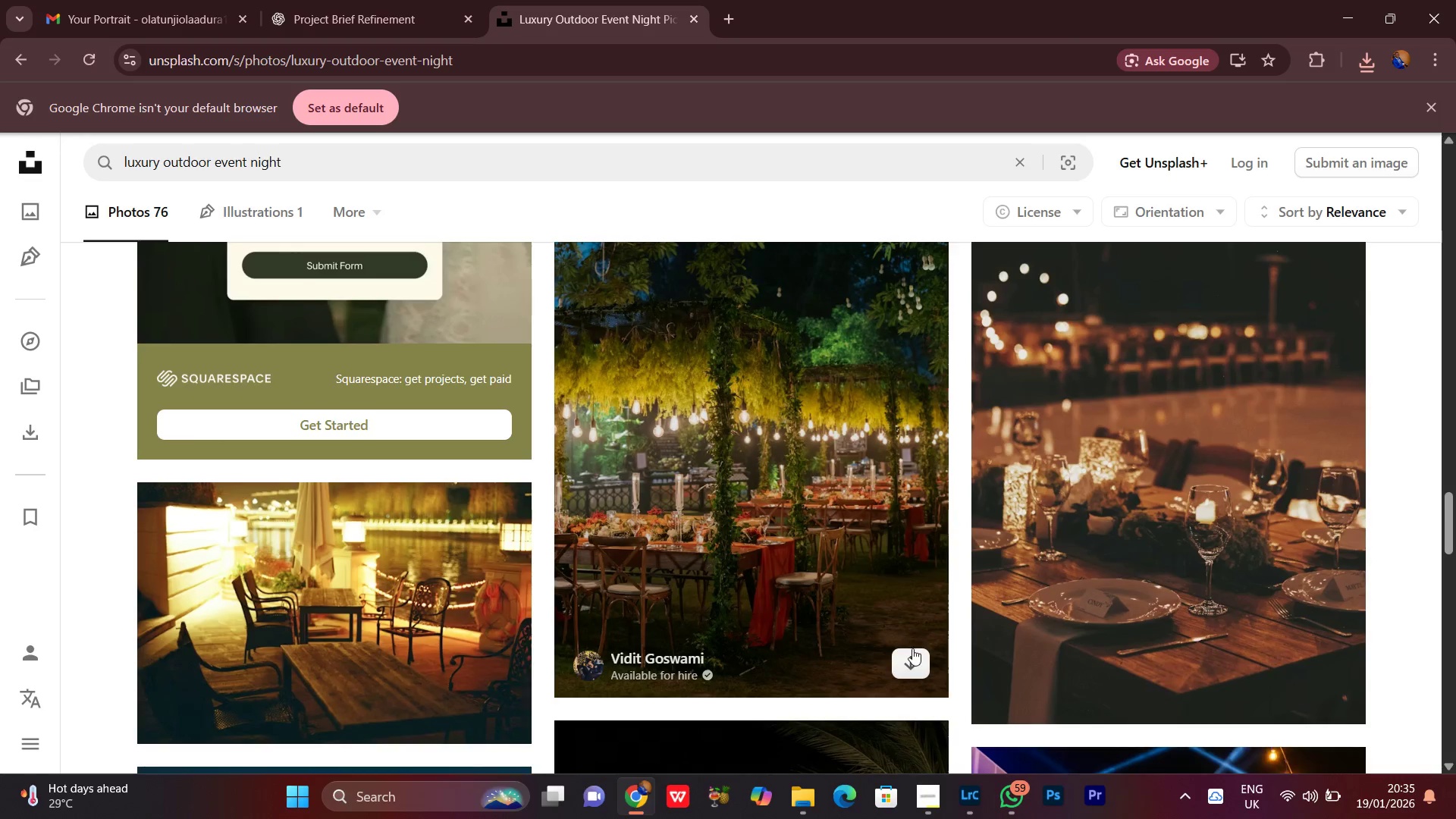 
left_click([908, 657])
 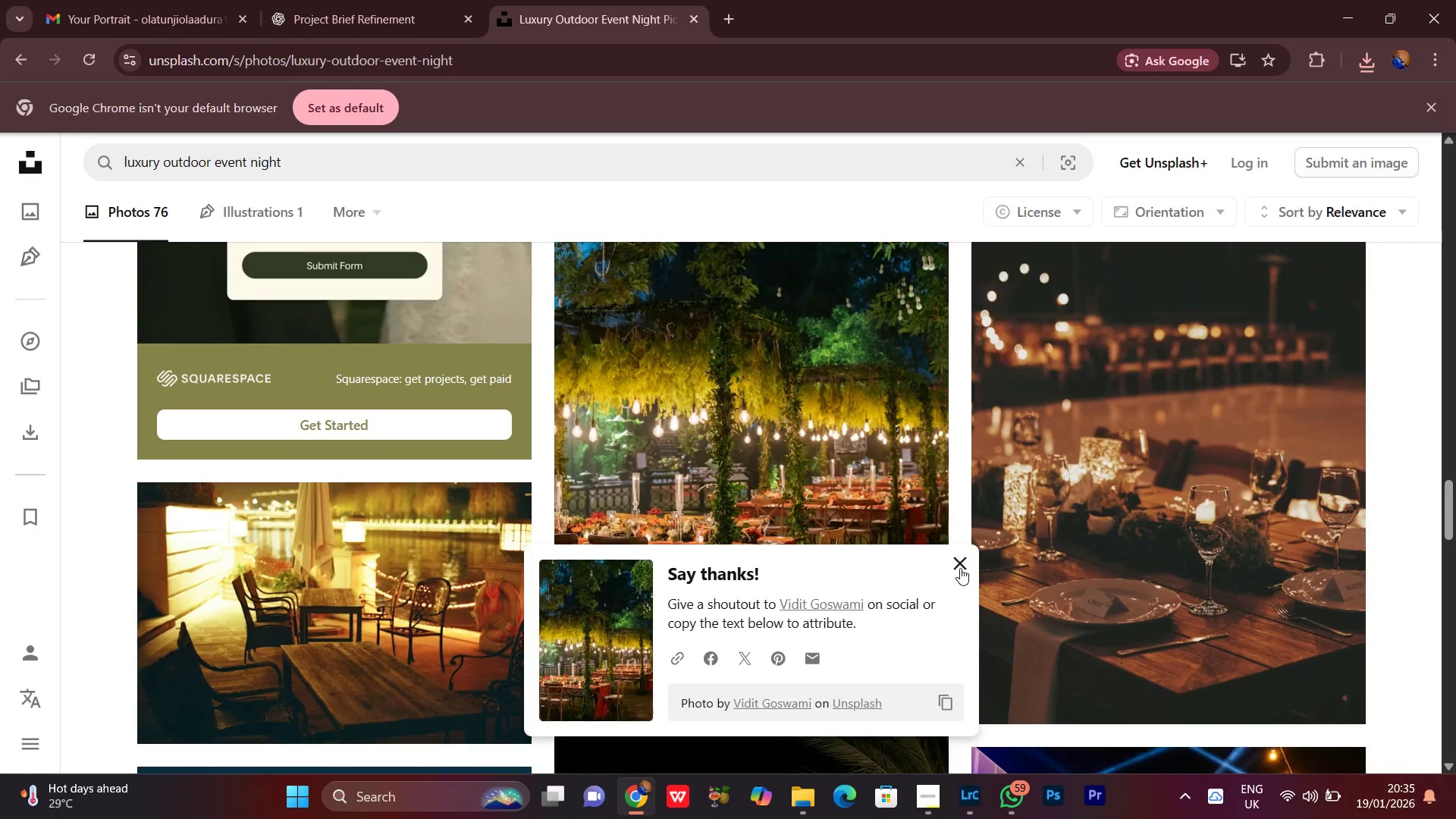 
left_click([961, 564])
 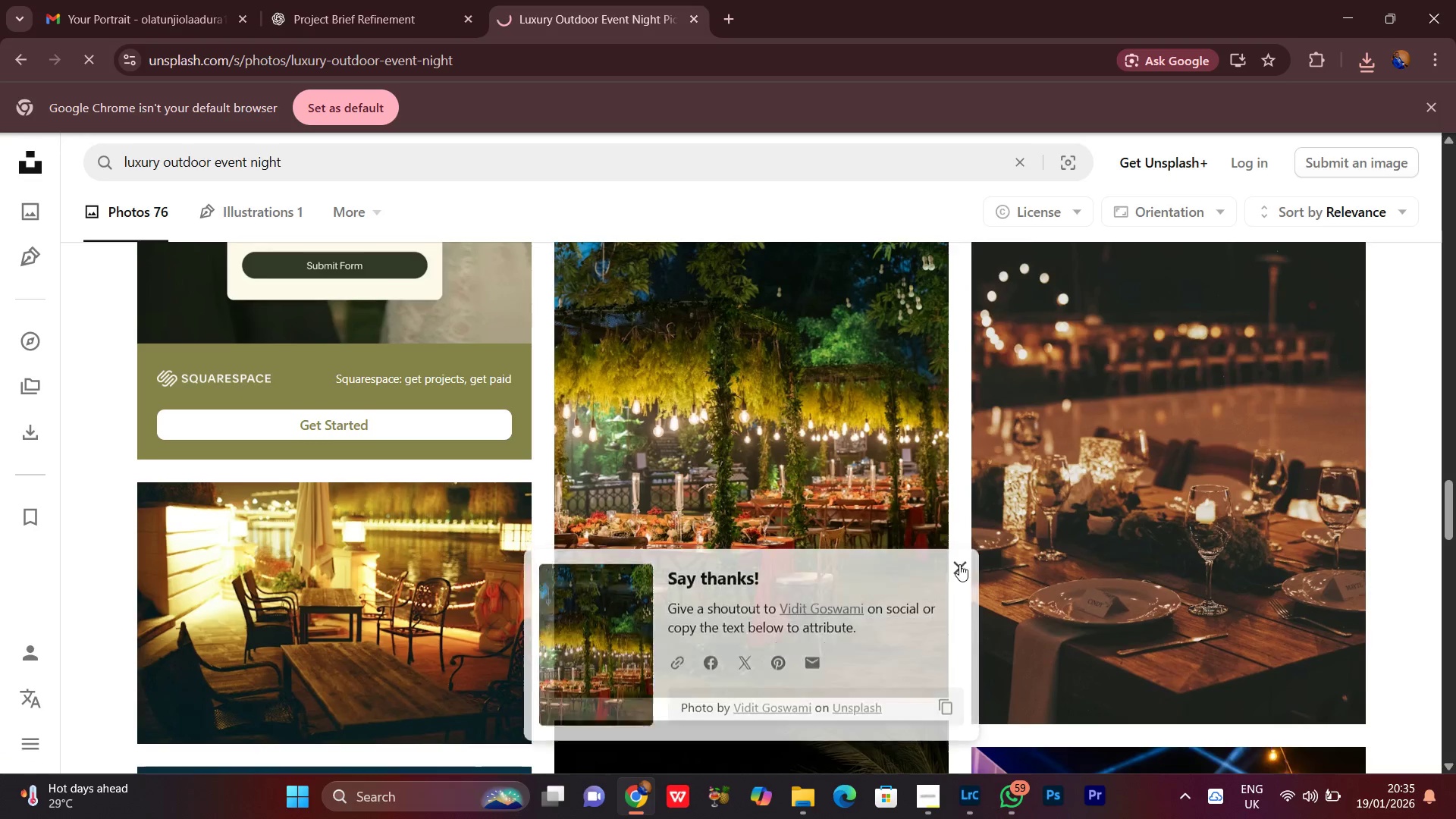 
scroll: coordinate [965, 498], scroll_direction: down, amount: 12.0
 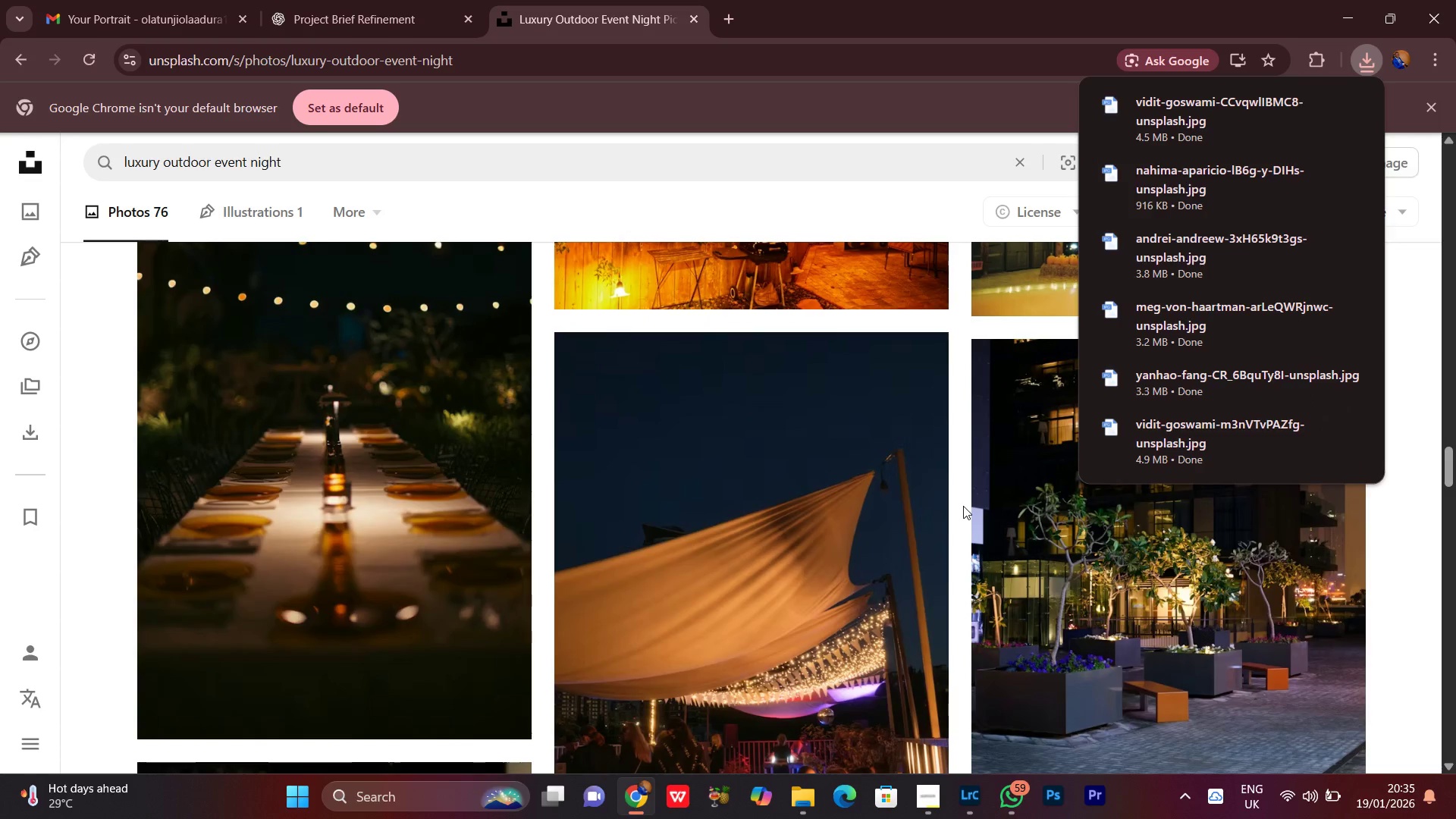 
scroll: coordinate [958, 526], scroll_direction: down, amount: 18.0
 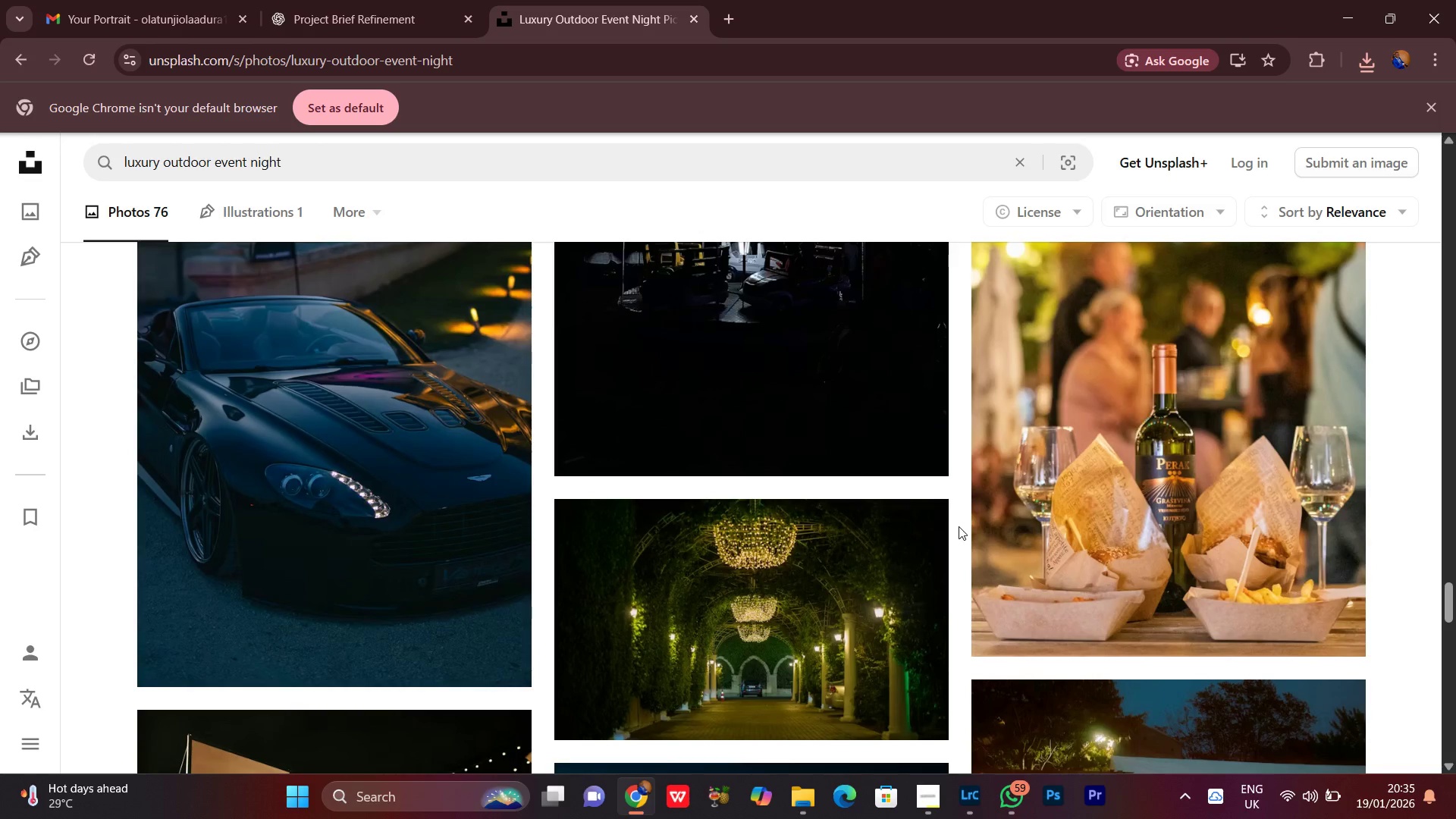 
scroll: coordinate [1132, 634], scroll_direction: up, amount: 1.0
 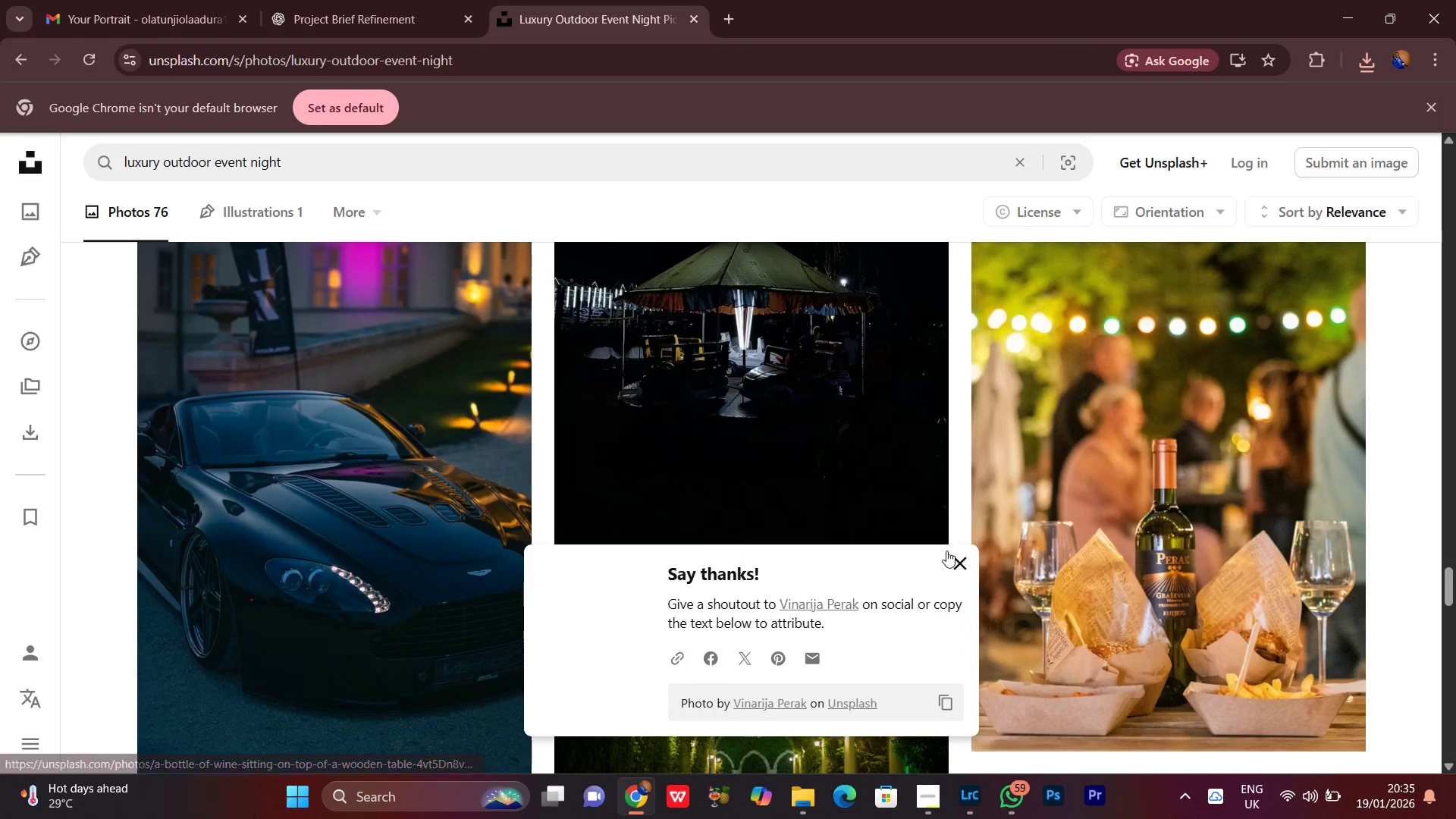 
scroll: coordinate [965, 516], scroll_direction: down, amount: 9.0
 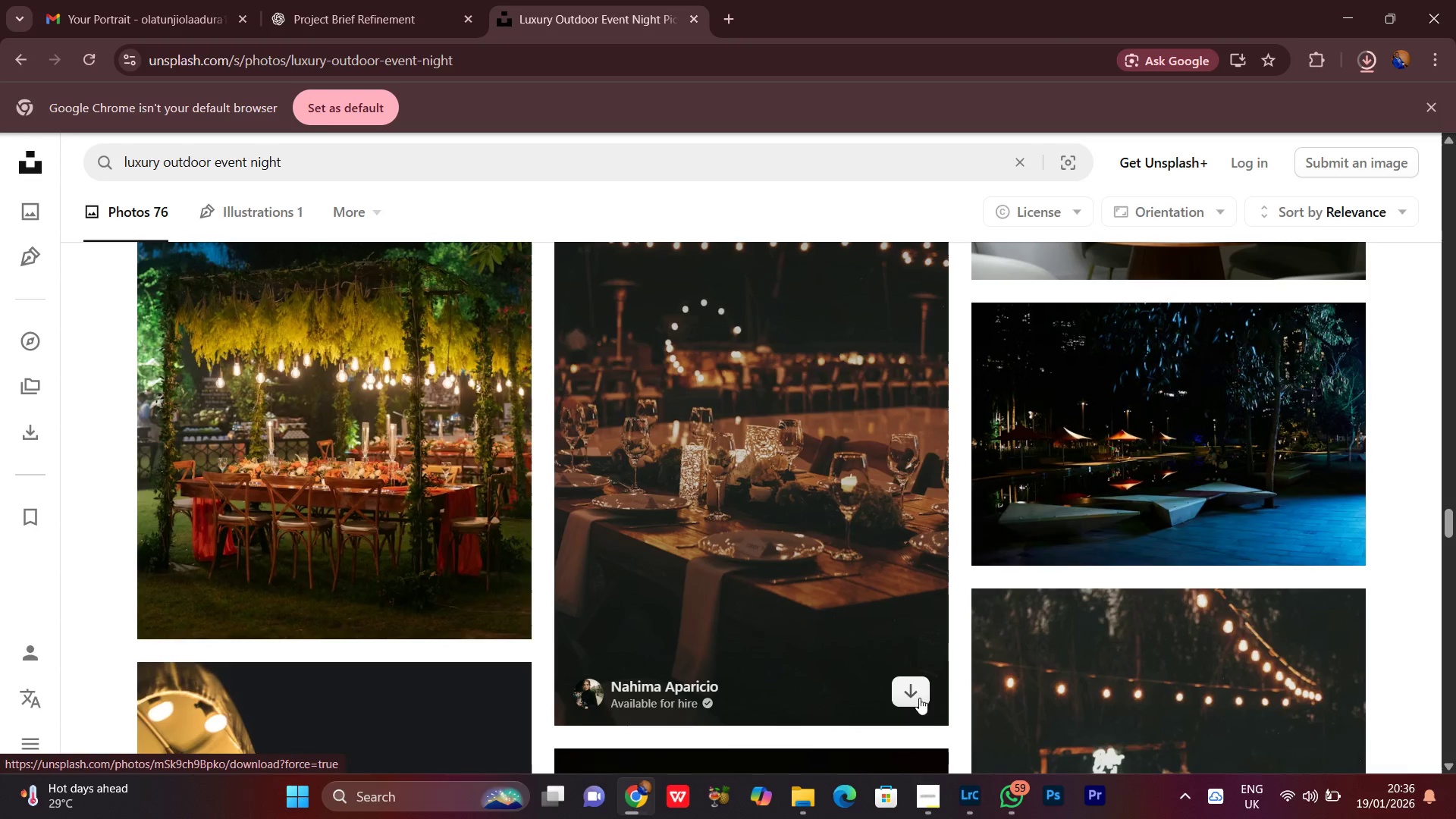 
left_click([916, 698])
 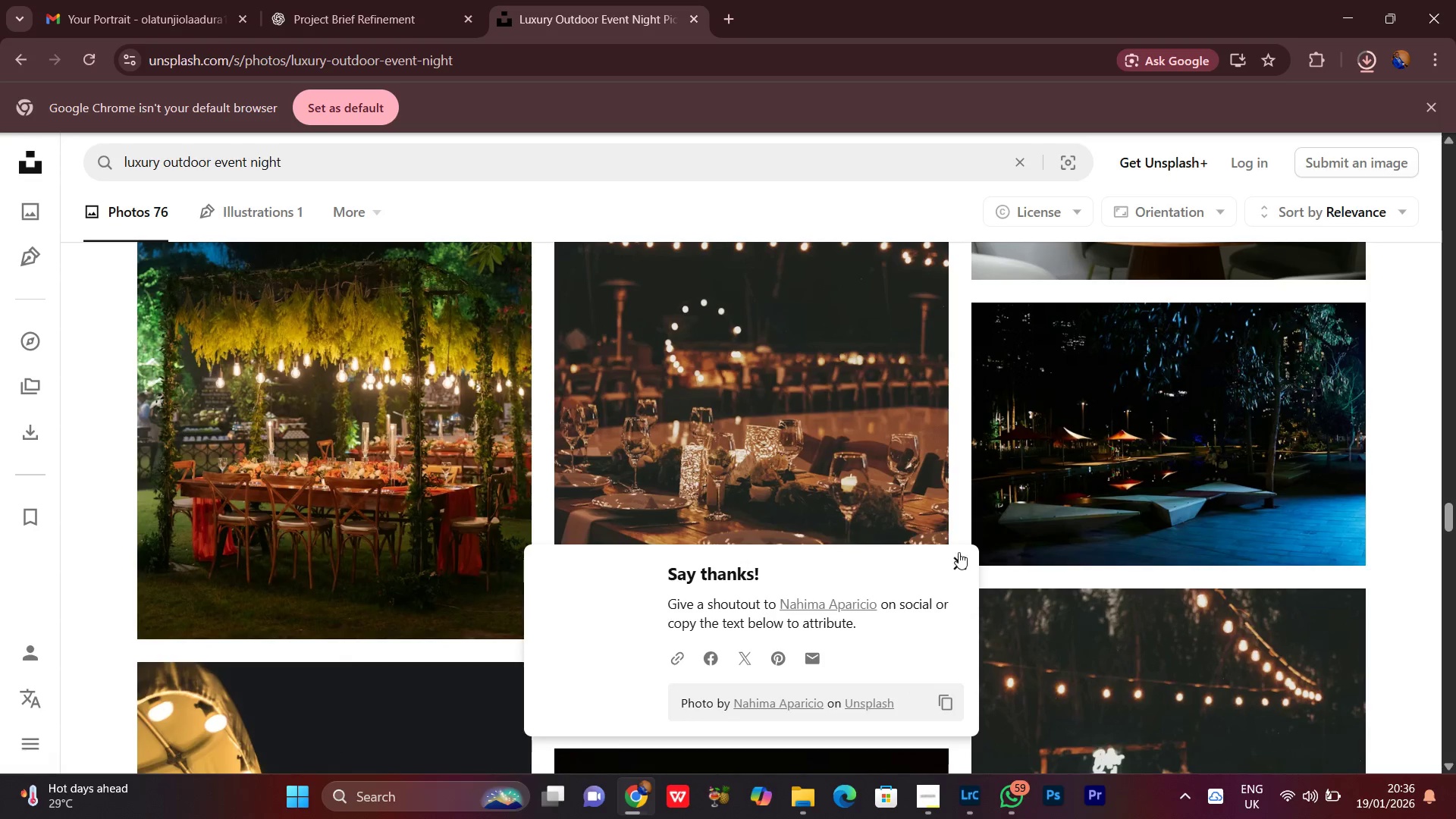 
left_click([959, 563])
 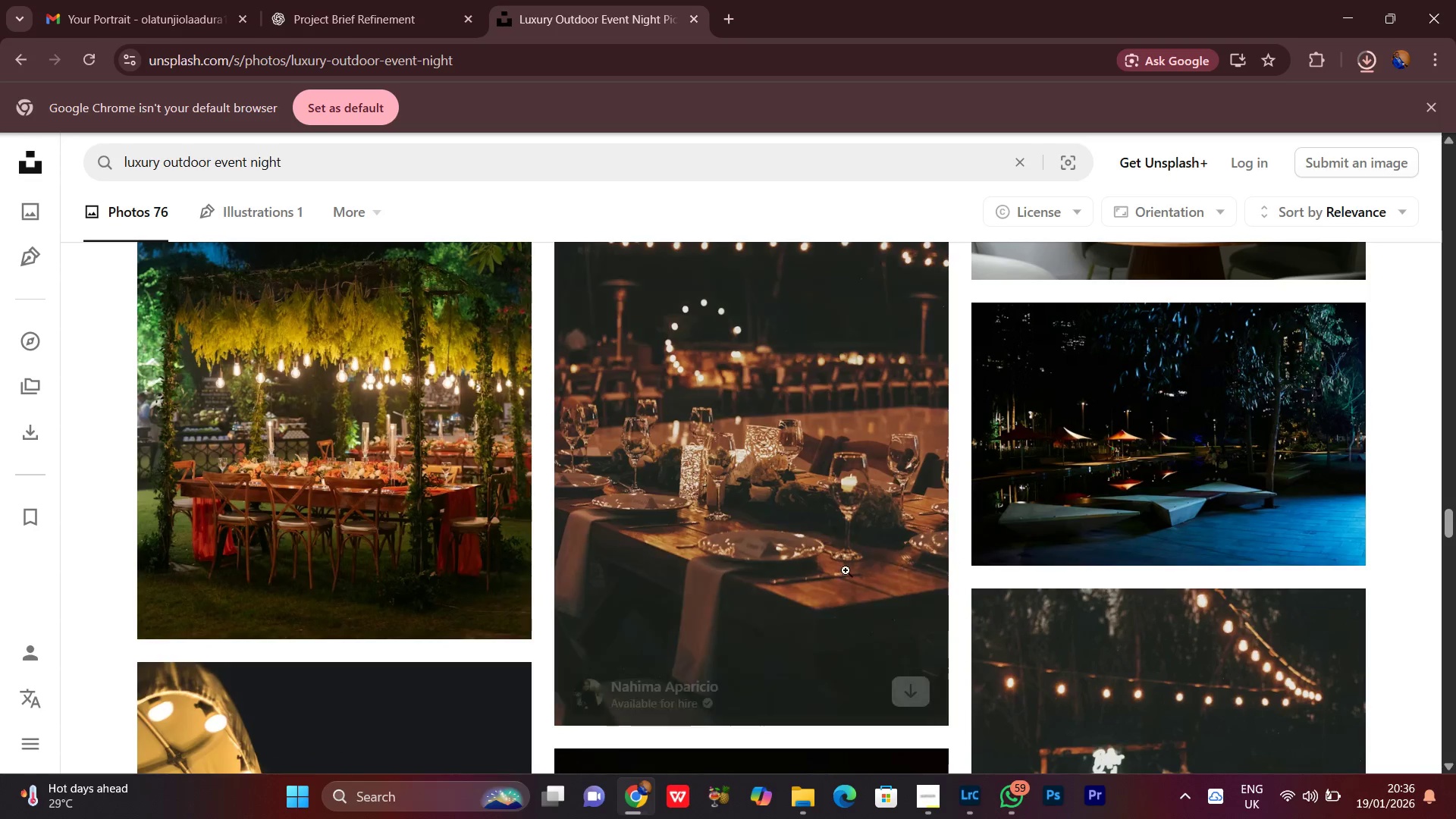 
scroll: coordinate [974, 620], scroll_direction: down, amount: 12.0
 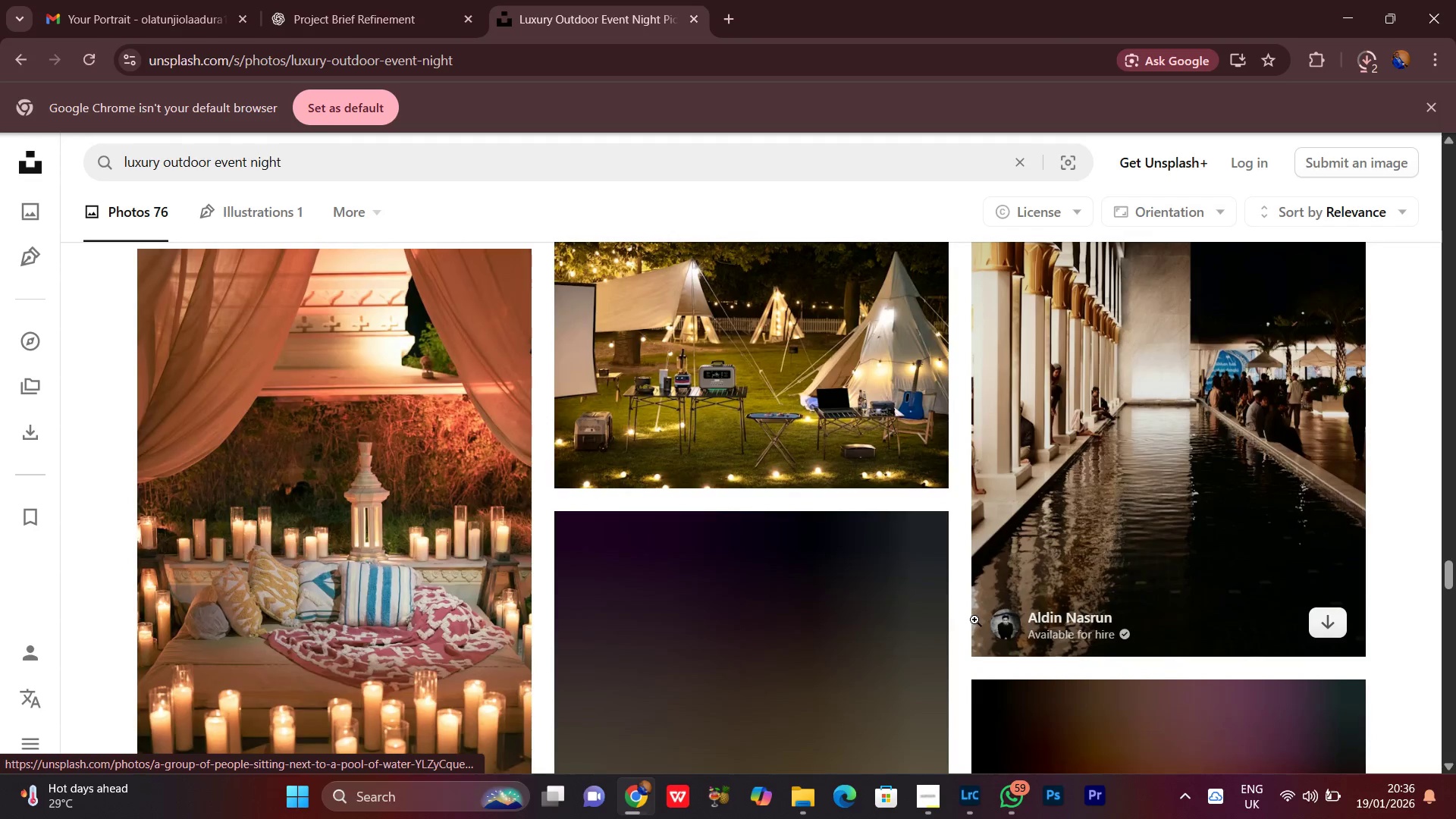 
scroll: coordinate [973, 620], scroll_direction: up, amount: 2.0
 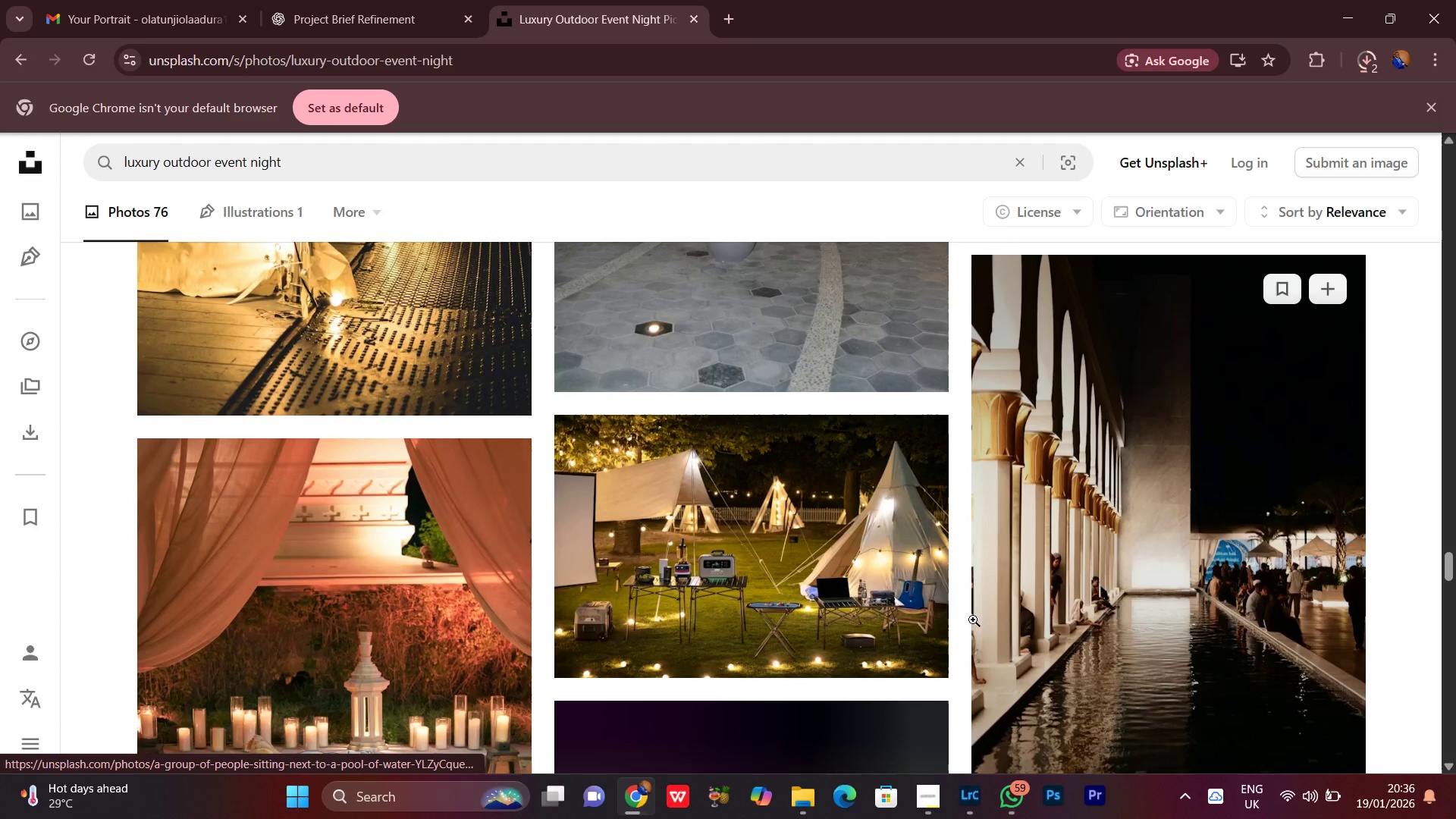 
scroll: coordinate [973, 620], scroll_direction: down, amount: 2.0
 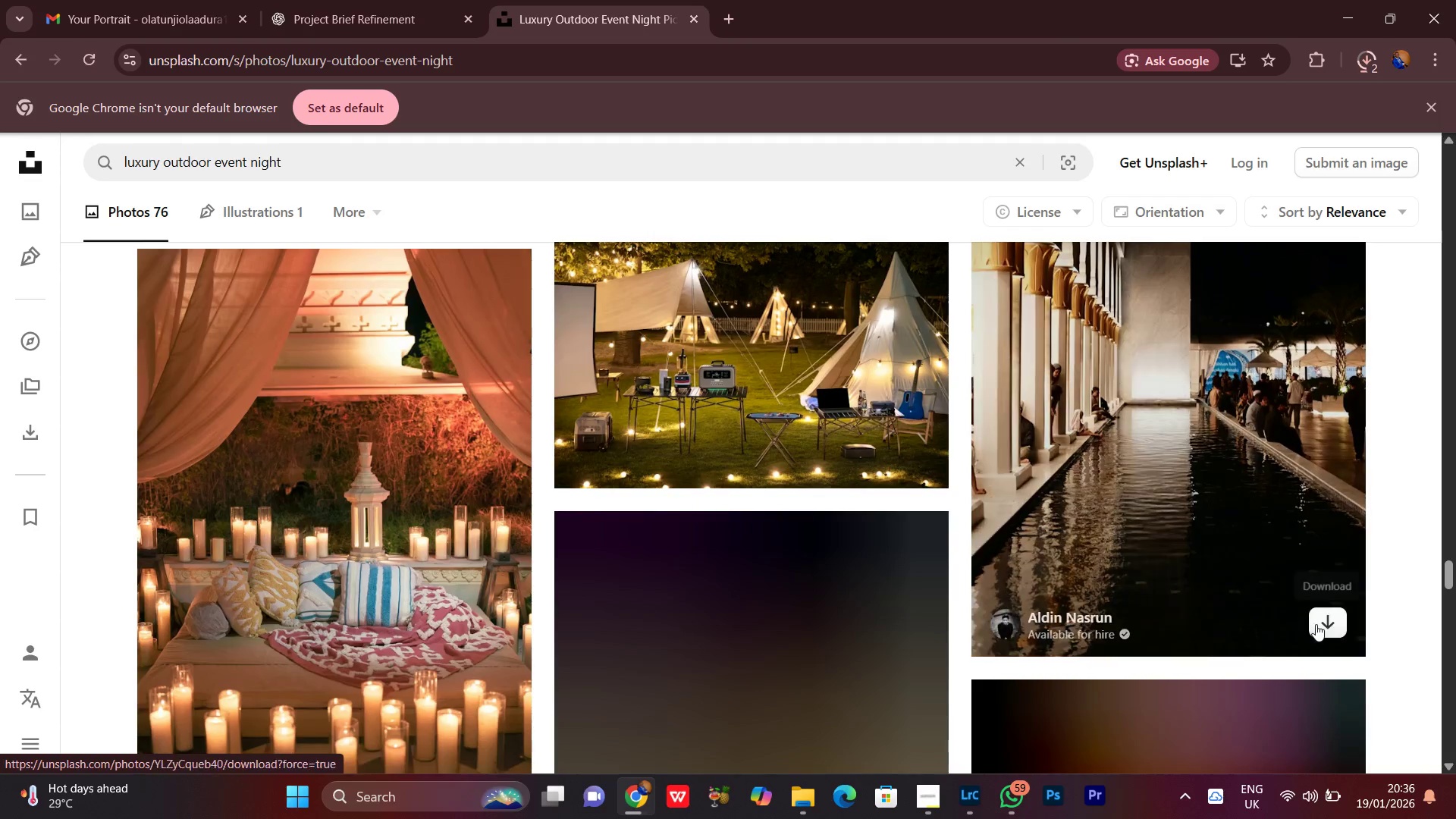 
left_click([1323, 626])
 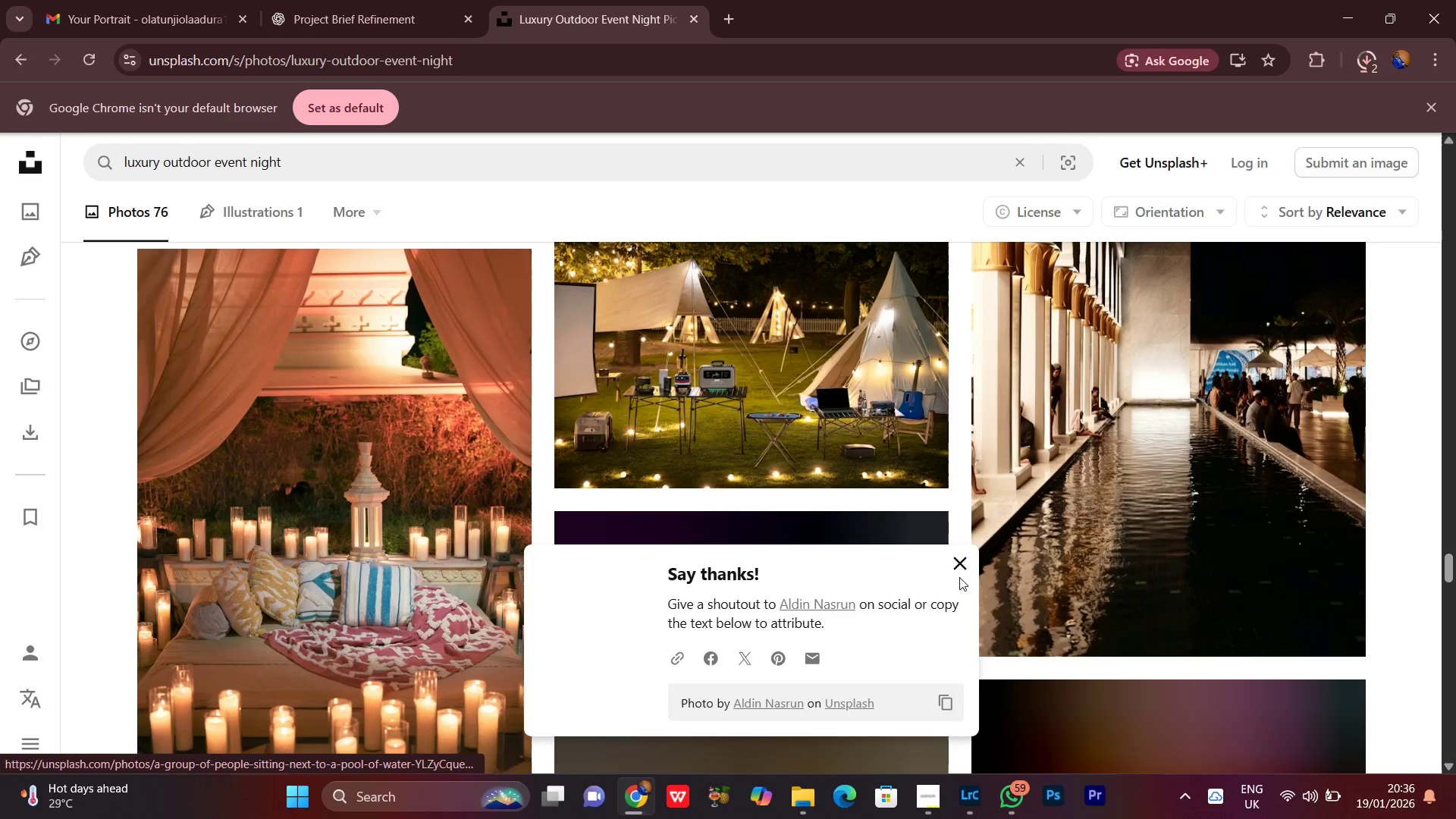 
left_click([959, 575])
 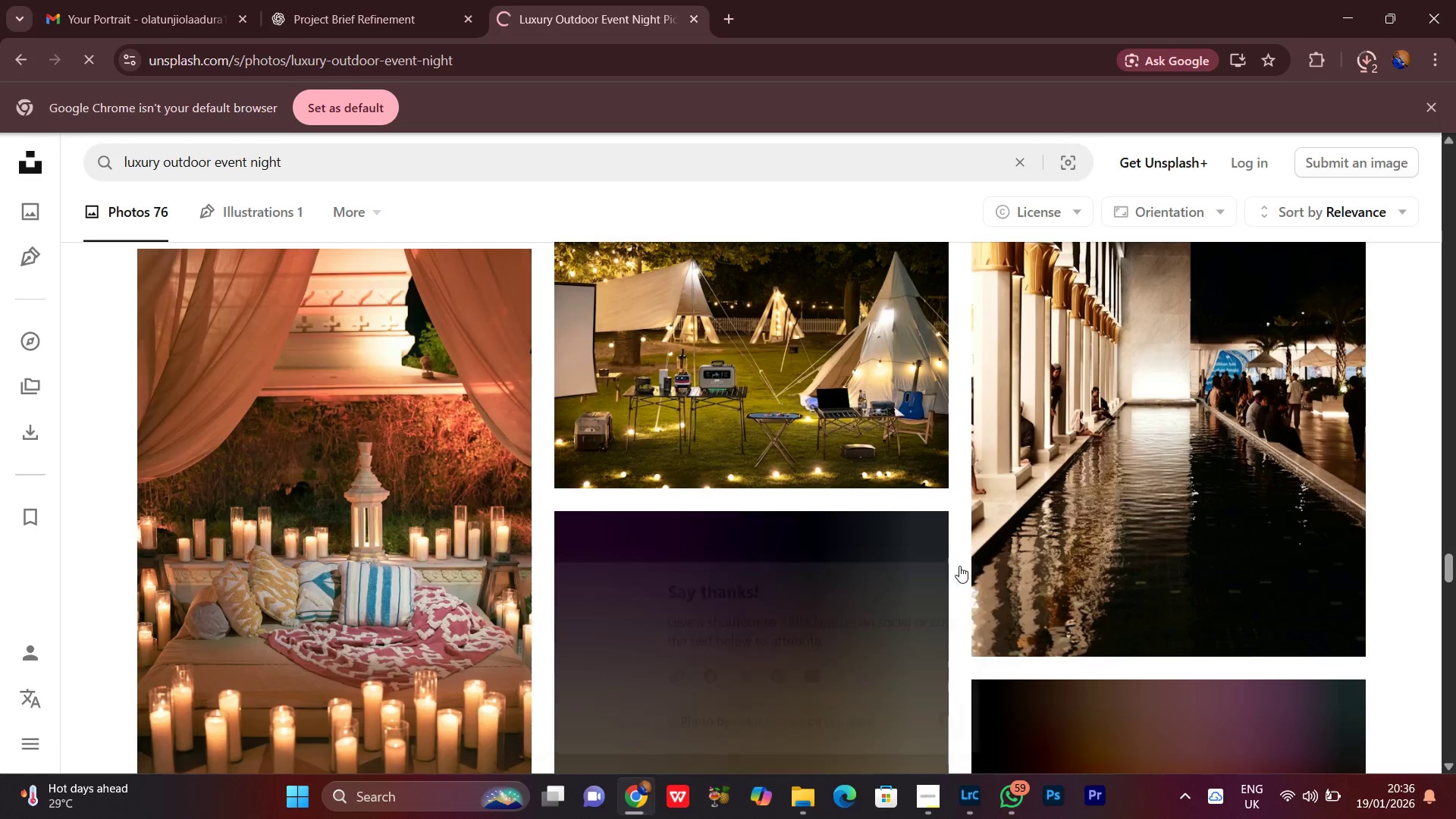 
scroll: coordinate [959, 566], scroll_direction: down, amount: 4.0
 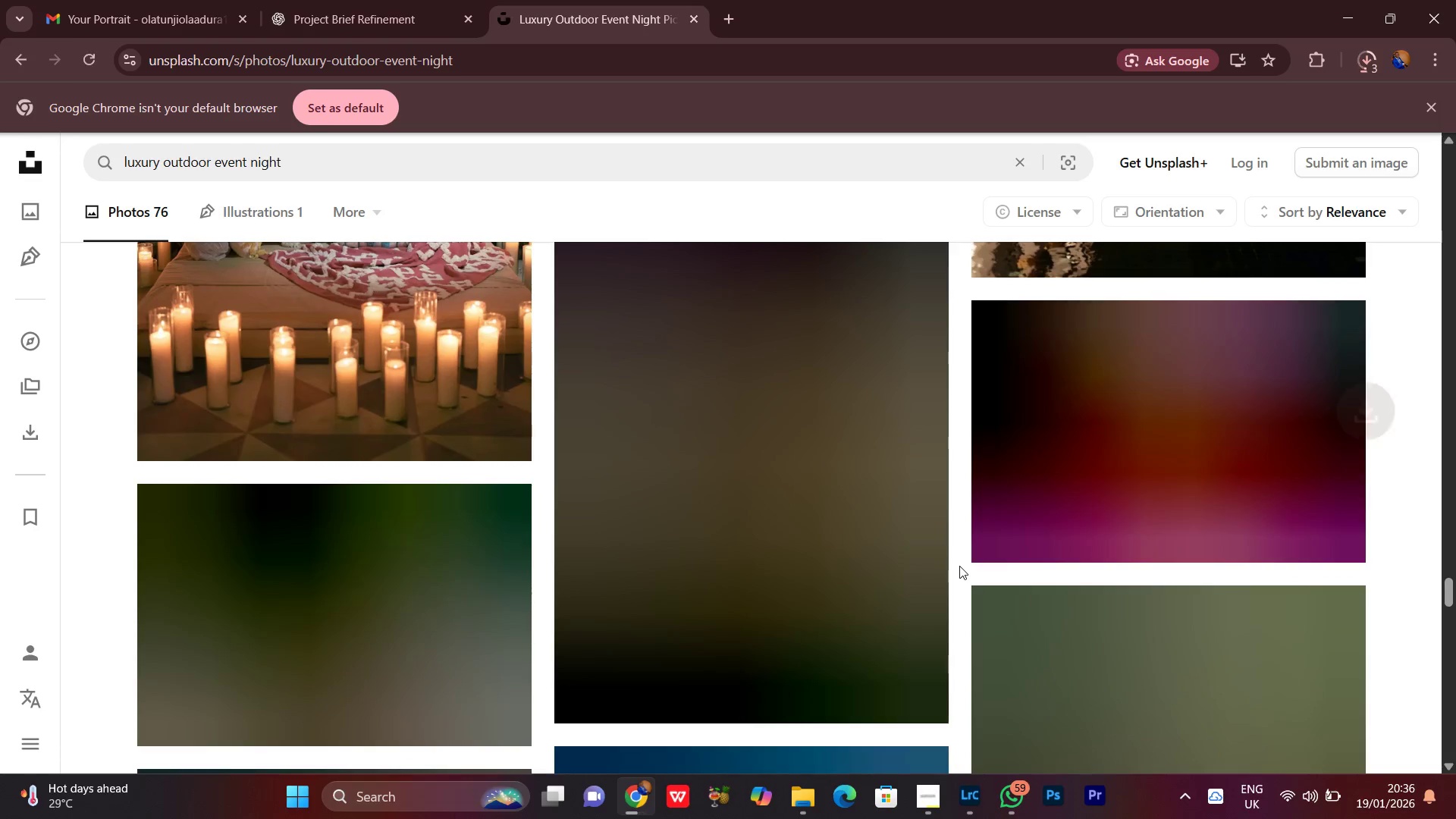 
scroll: coordinate [960, 565], scroll_direction: up, amount: 3.0
 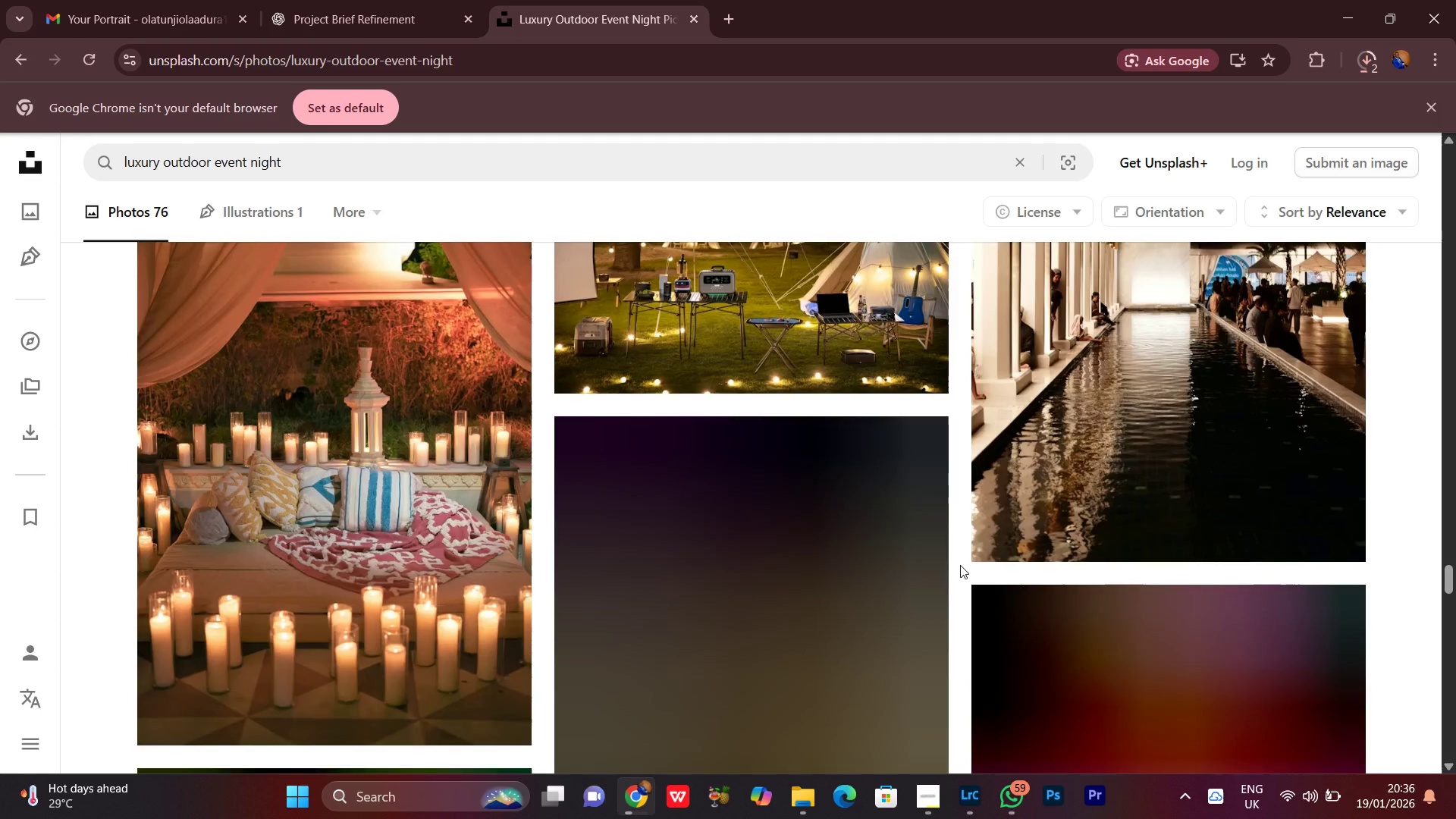 
scroll: coordinate [960, 565], scroll_direction: down, amount: 2.0
 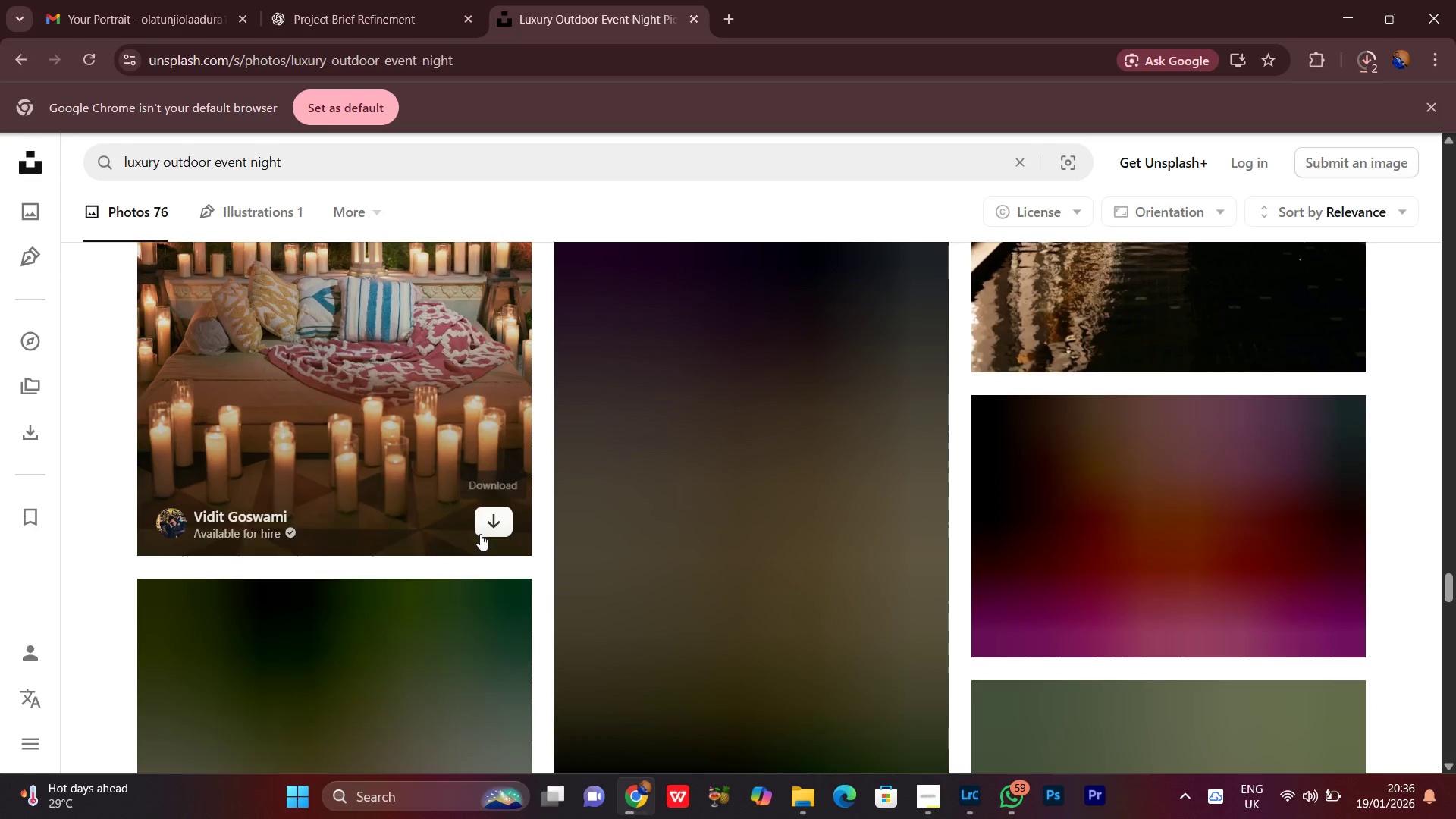 
left_click([504, 526])
 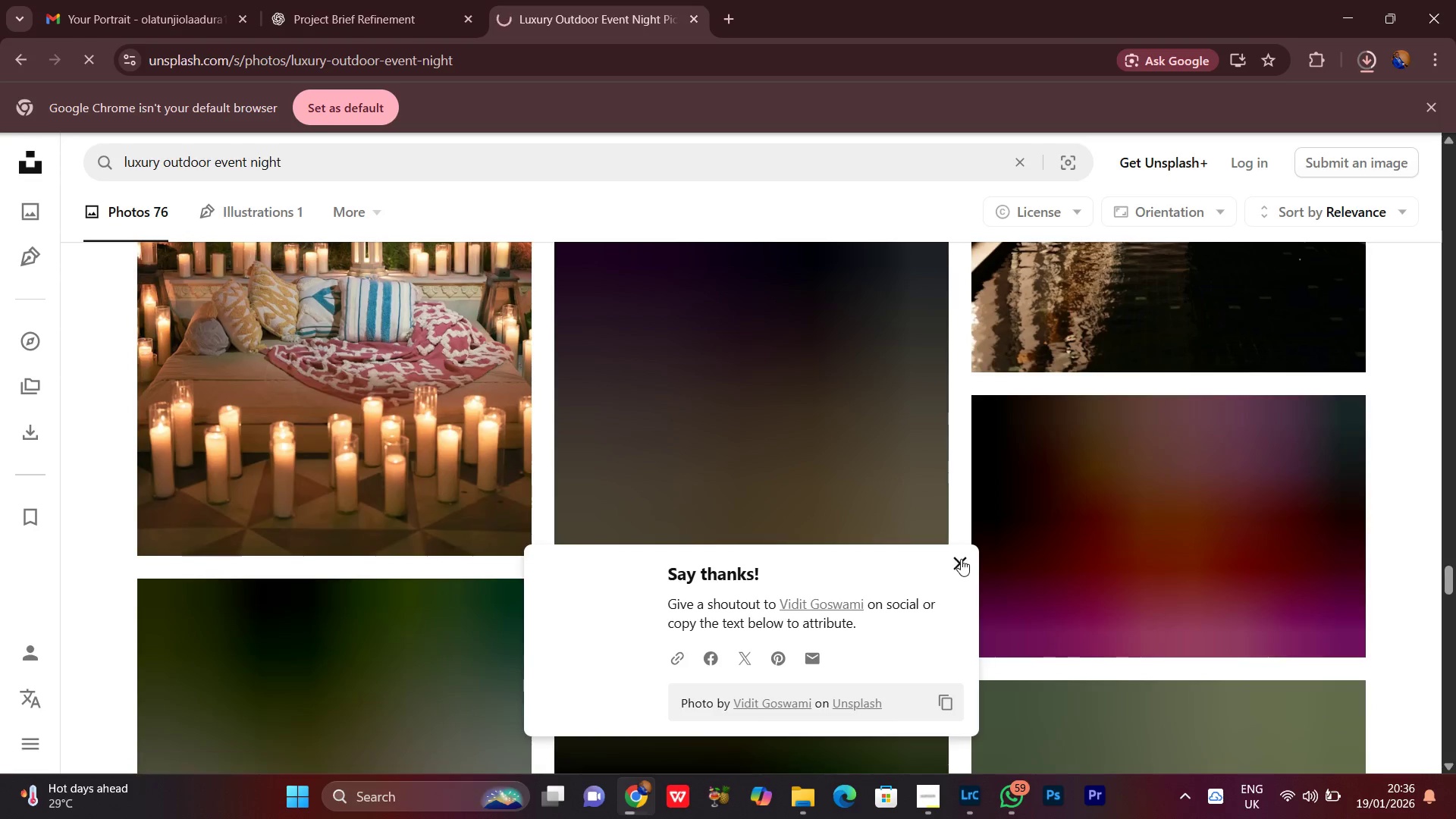 
left_click([956, 562])
 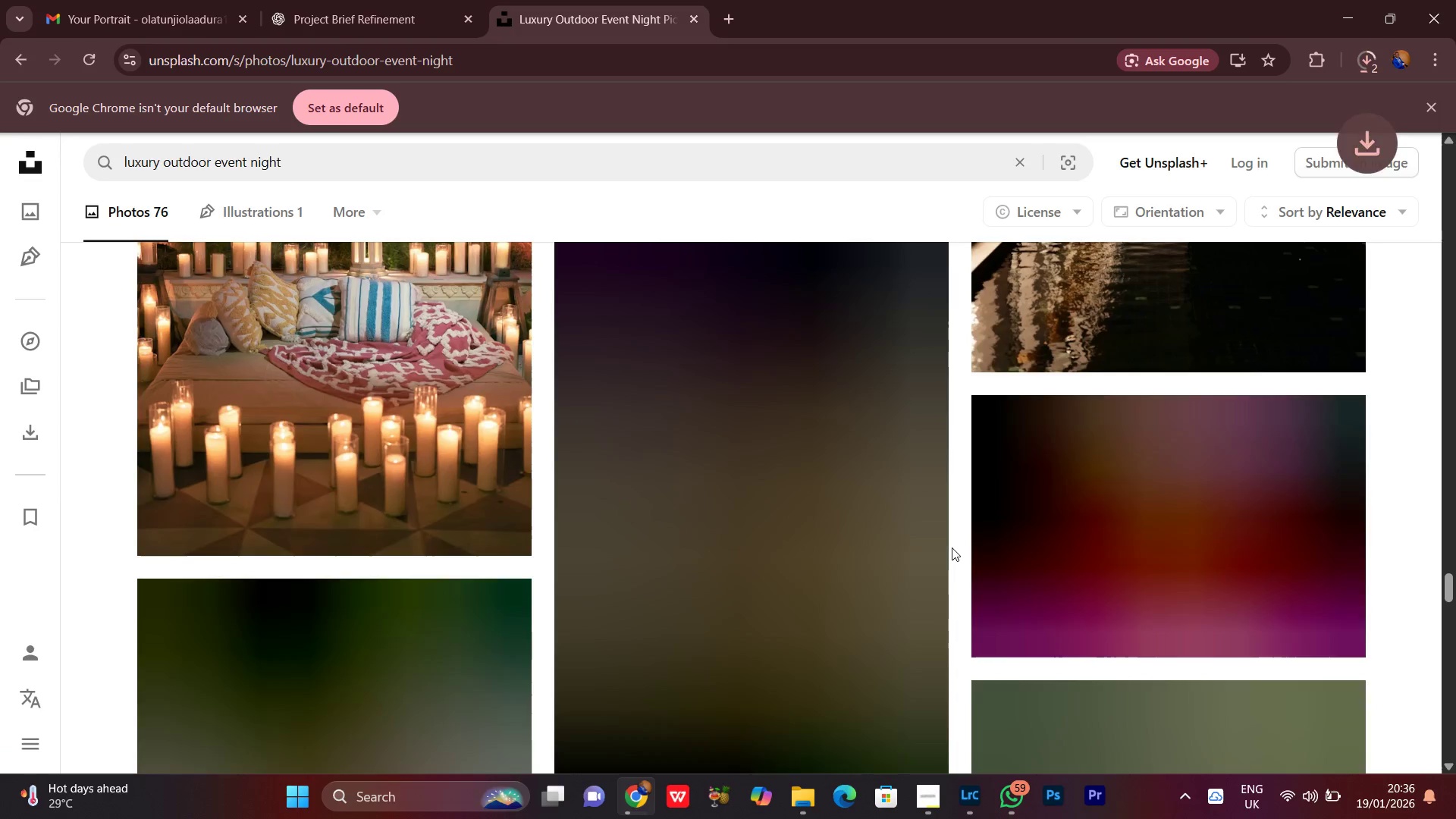 
scroll: coordinate [943, 543], scroll_direction: up, amount: 4.0
 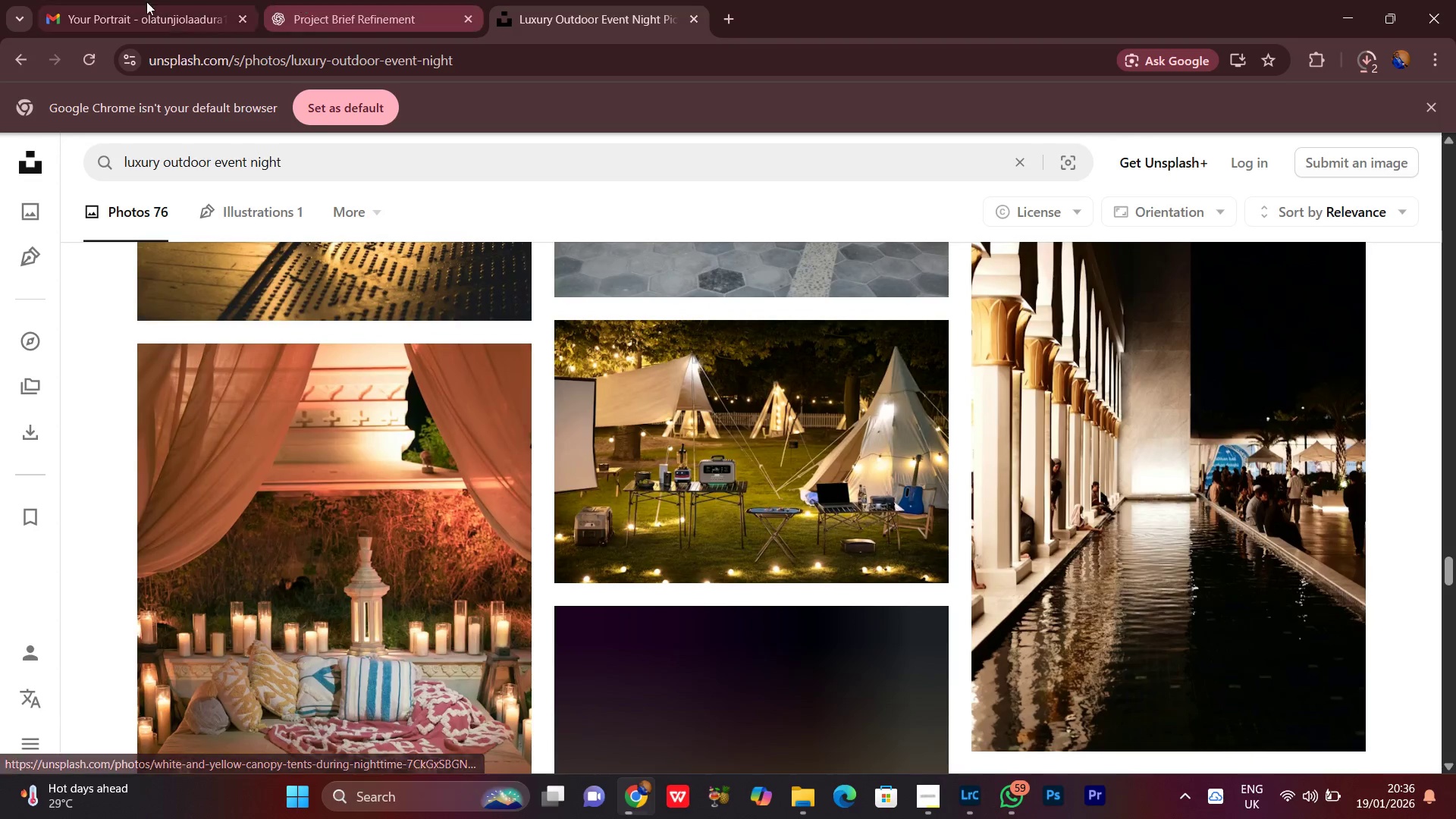 
left_click([144, 0])
 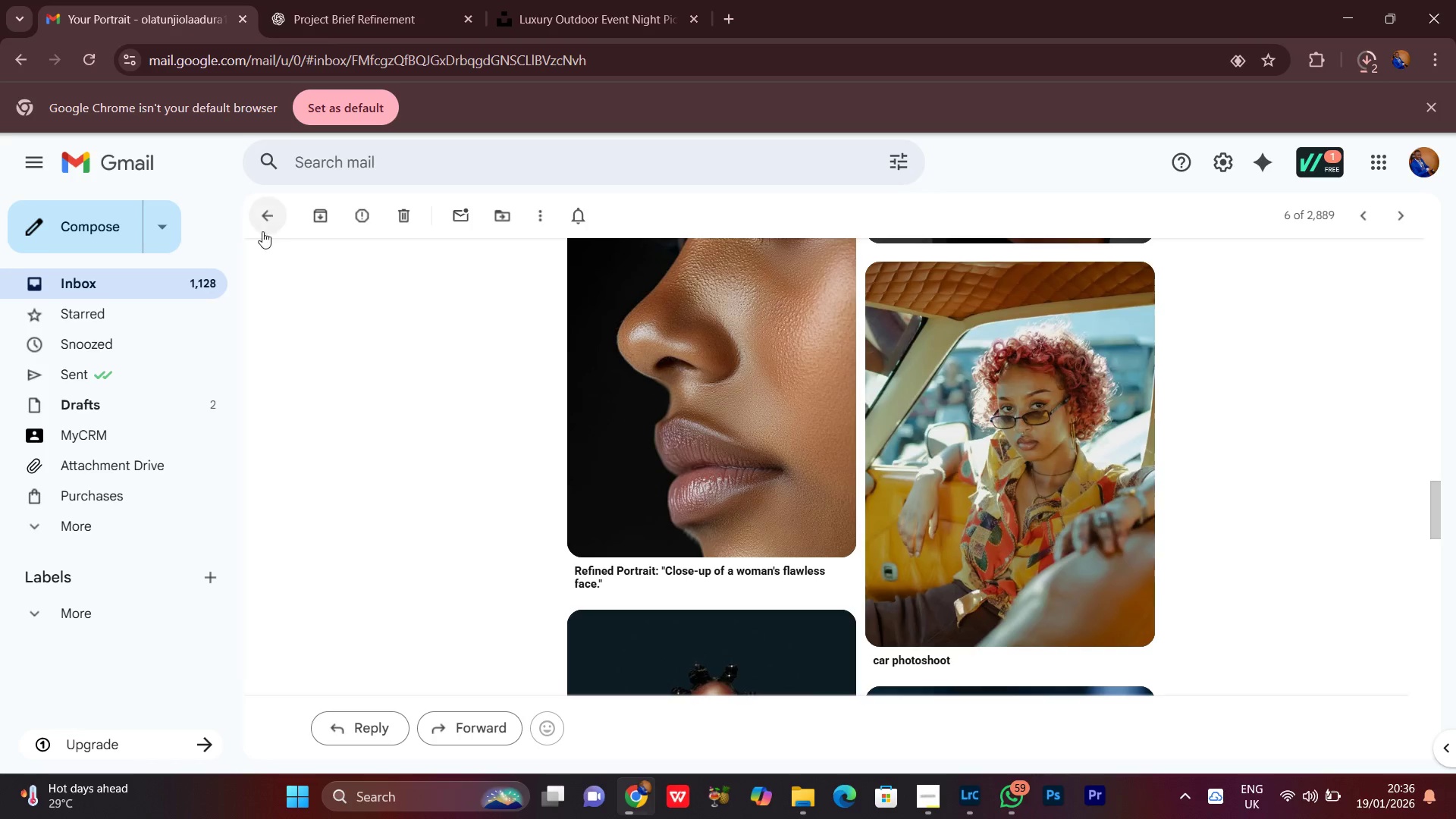 
left_click([271, 222])
 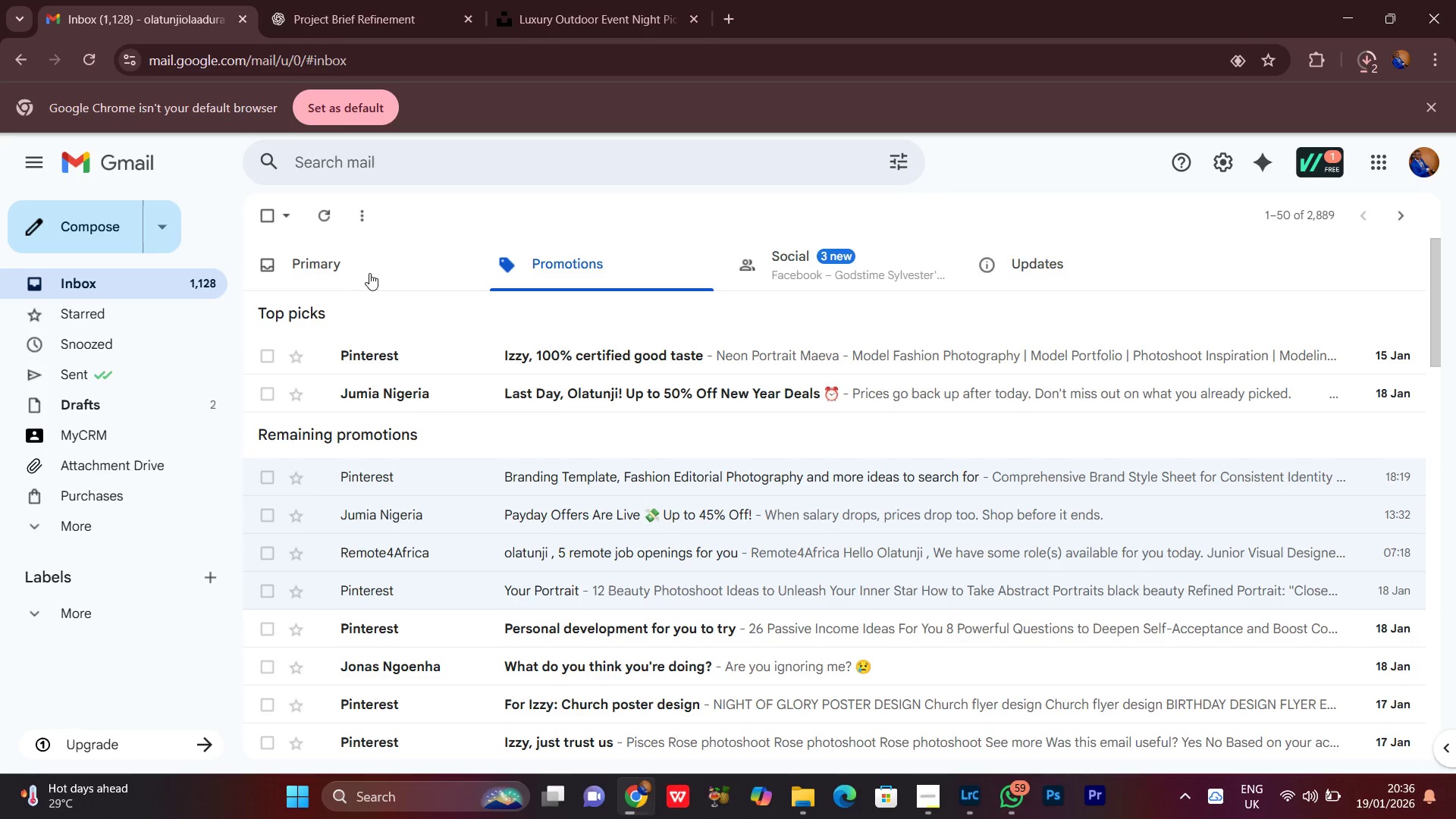 
left_click([388, 268])
 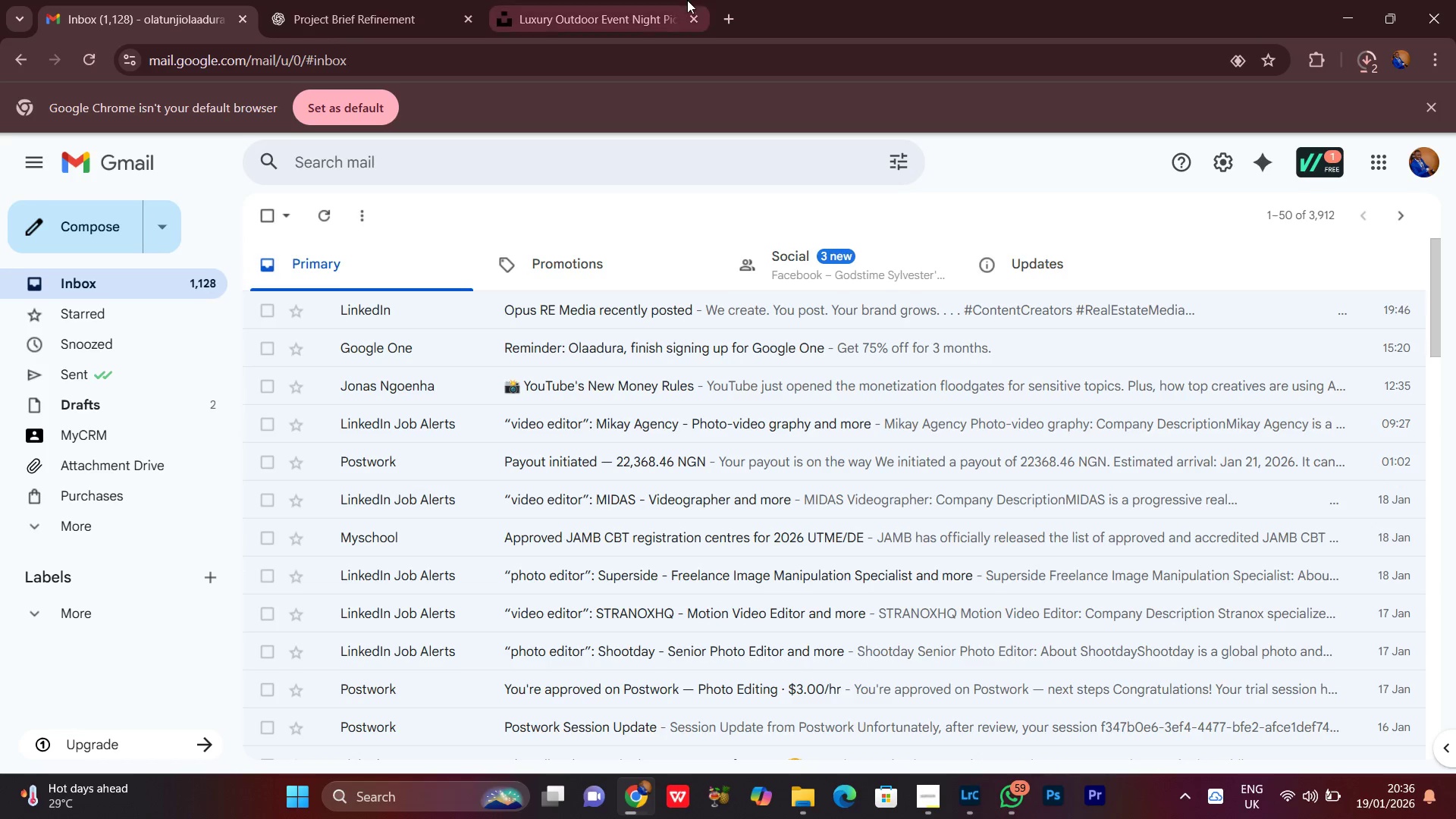 
left_click([626, 0])
 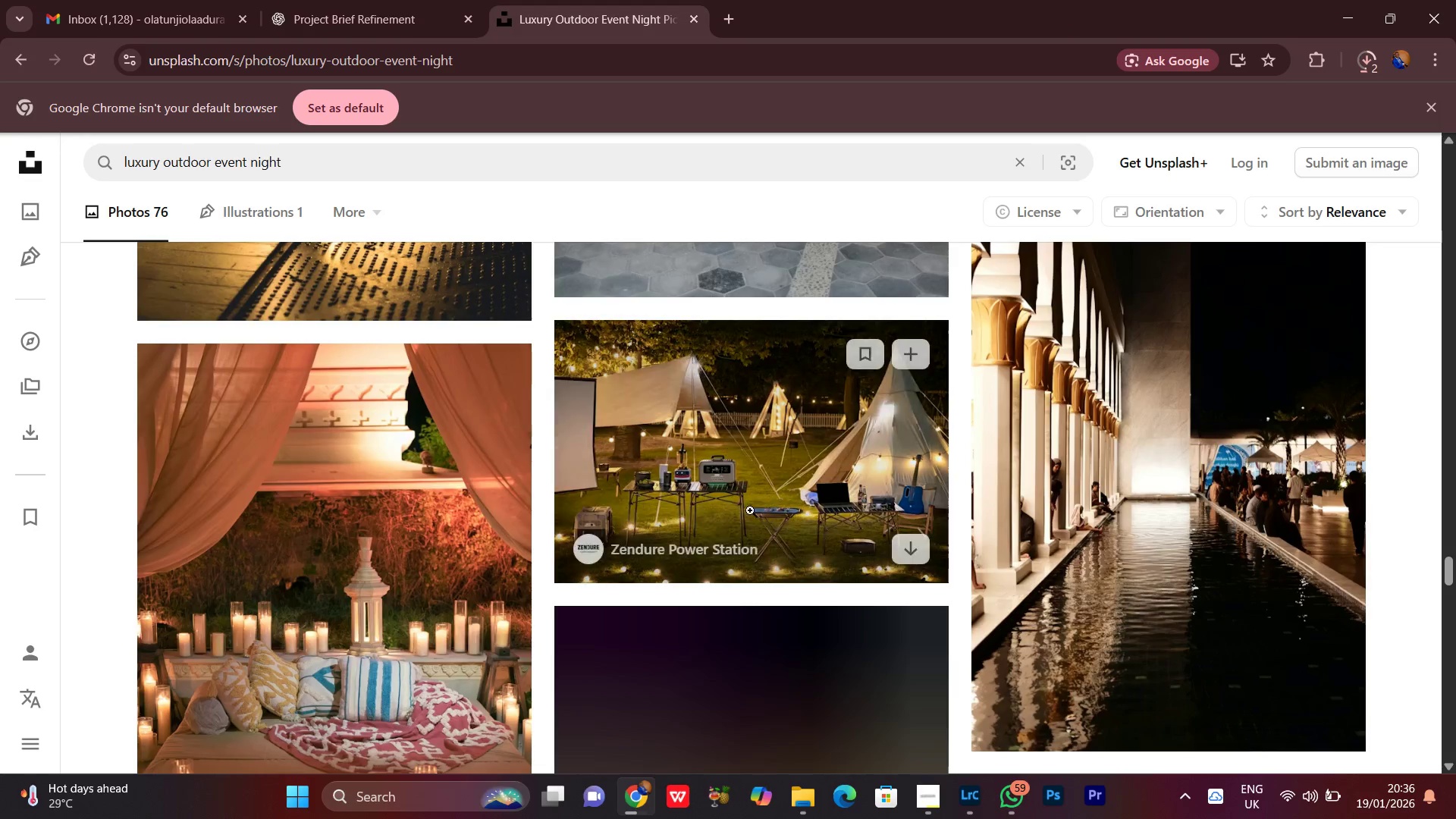 
scroll: coordinate [814, 525], scroll_direction: down, amount: 10.0
 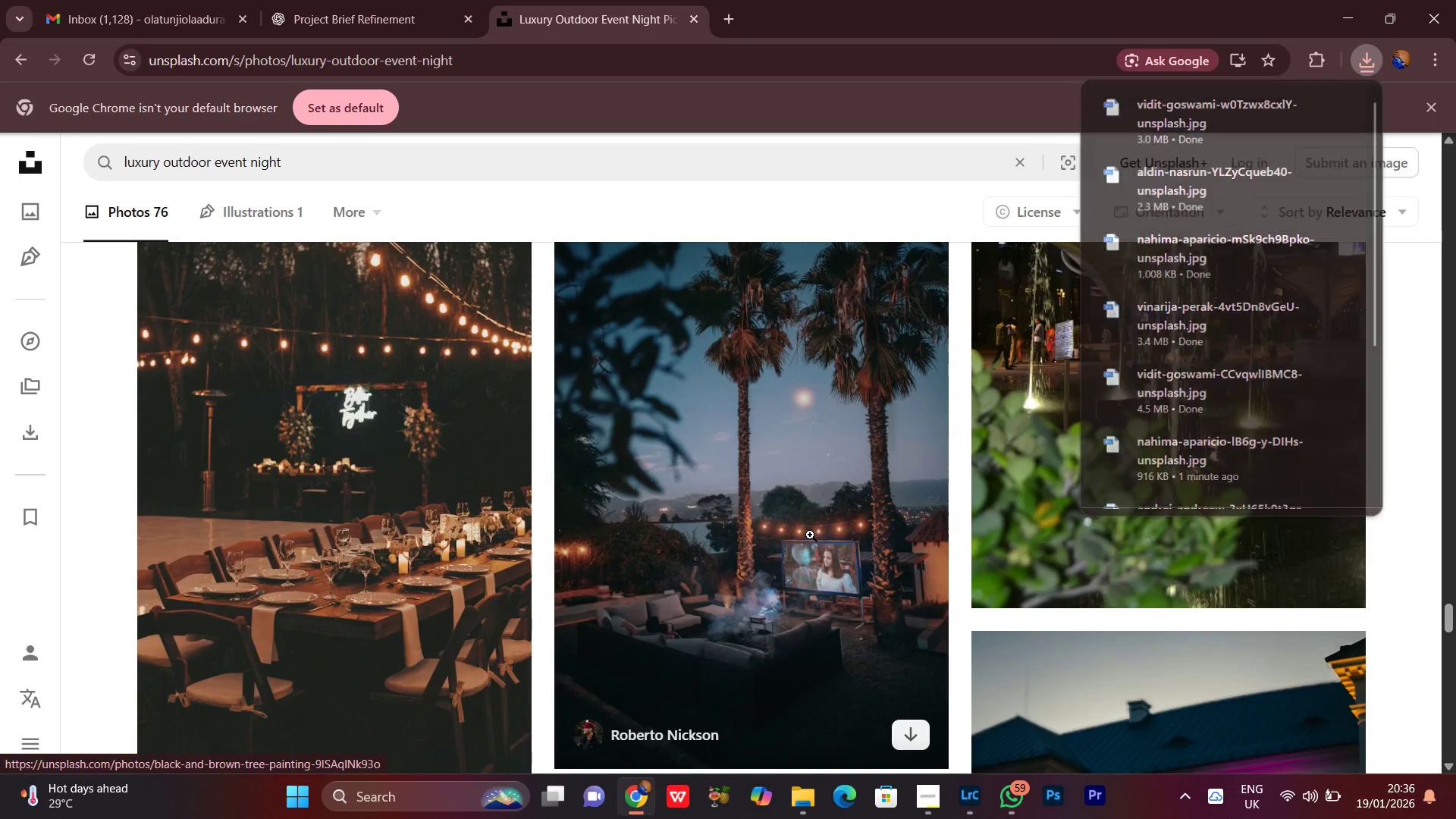 
scroll: coordinate [811, 538], scroll_direction: none, amount: 0.0
 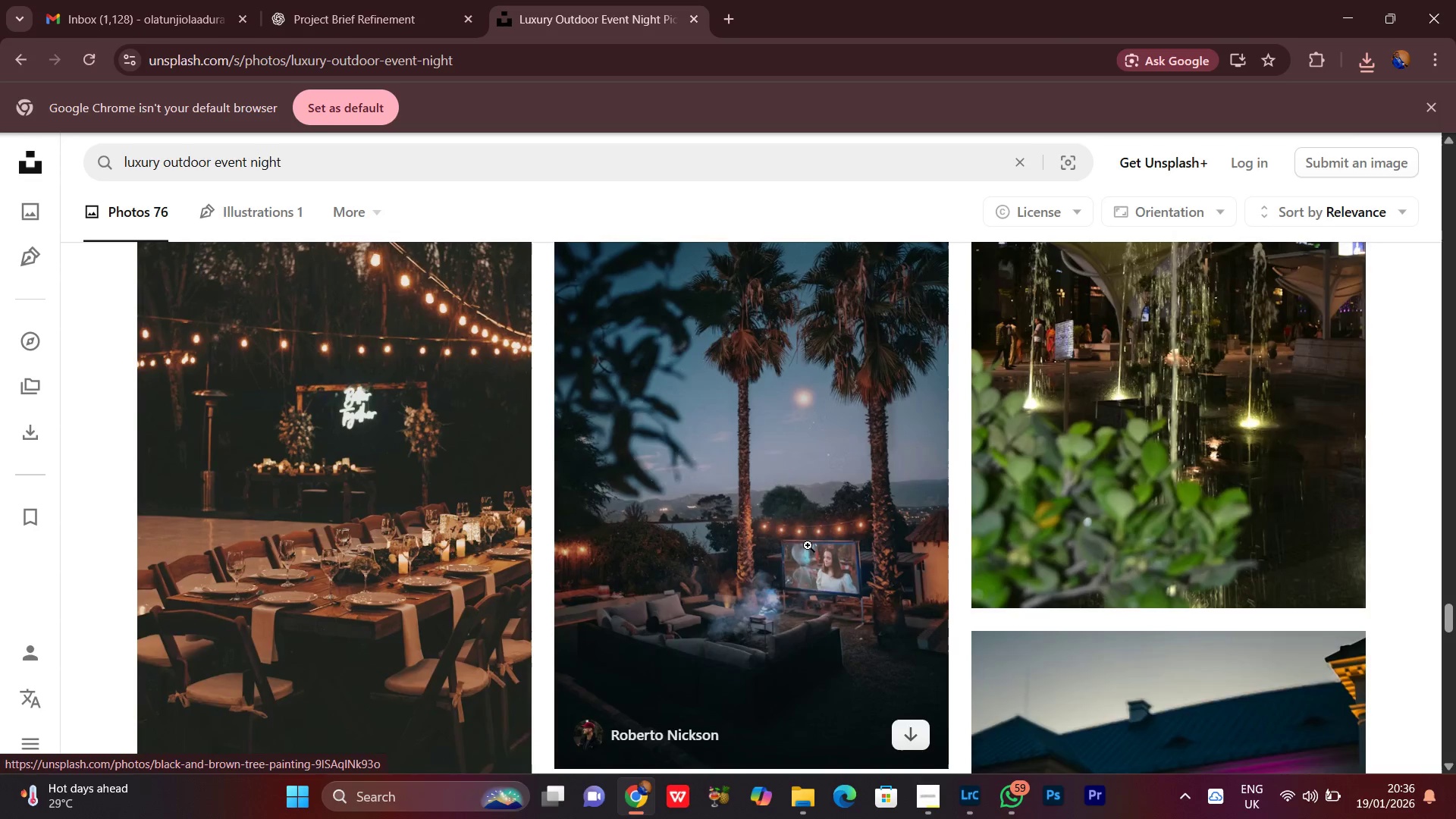 
scroll: coordinate [808, 545], scroll_direction: up, amount: 2.0
 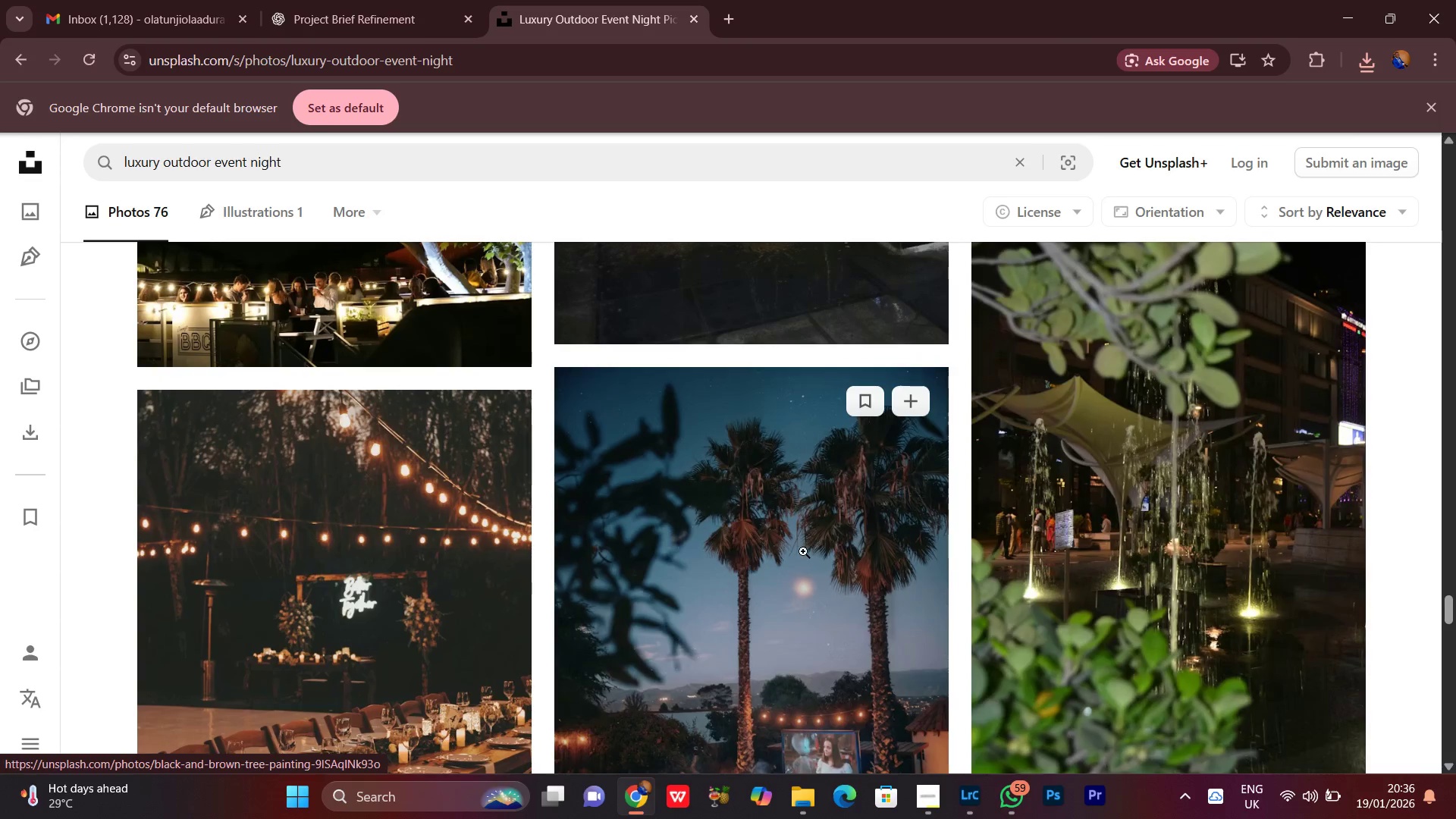 
scroll: coordinate [790, 572], scroll_direction: down, amount: 10.0
 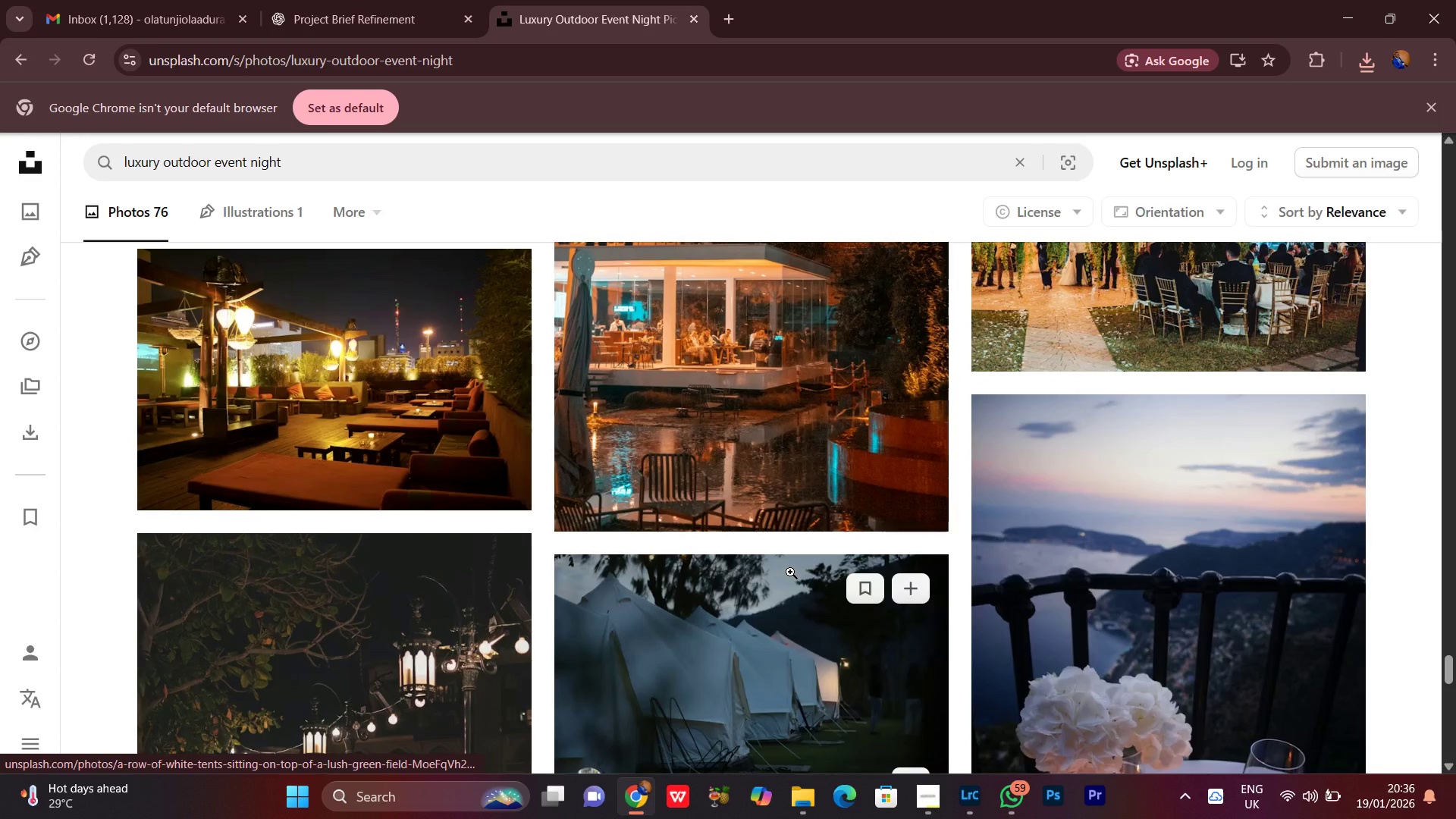 
scroll: coordinate [790, 572], scroll_direction: up, amount: 2.0
 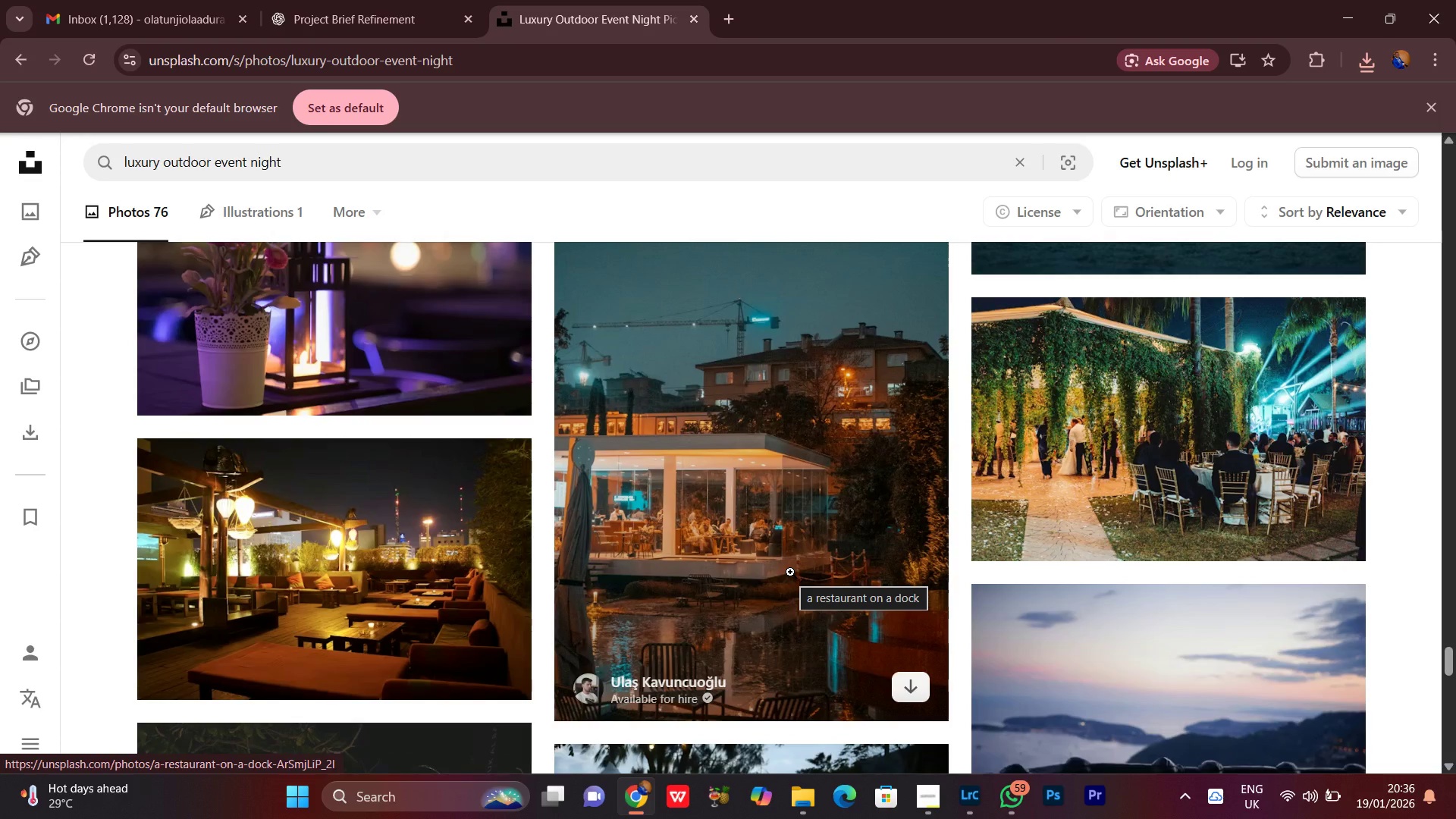 
scroll: coordinate [790, 572], scroll_direction: down, amount: 3.0
 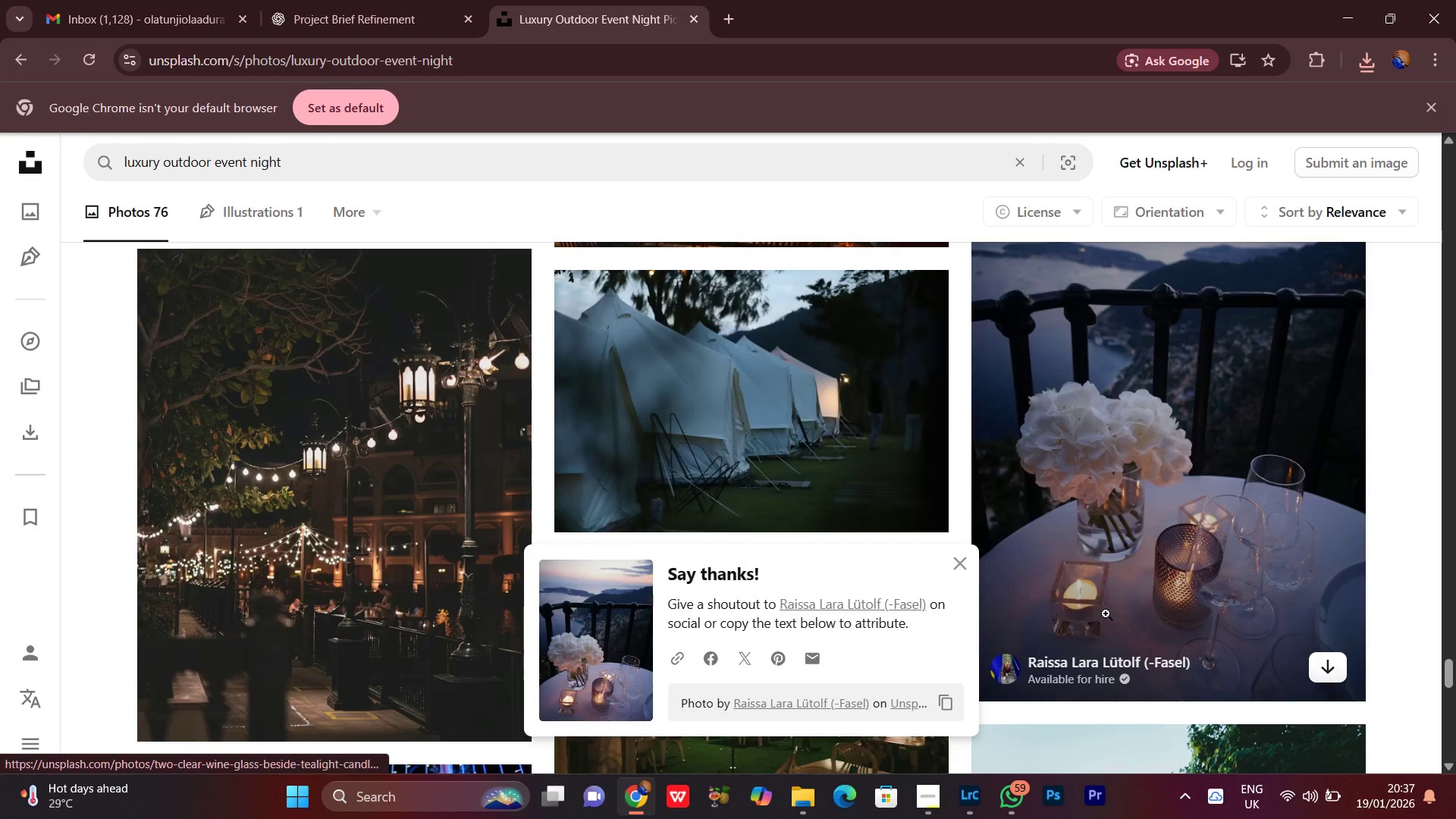 
left_click([957, 571])
 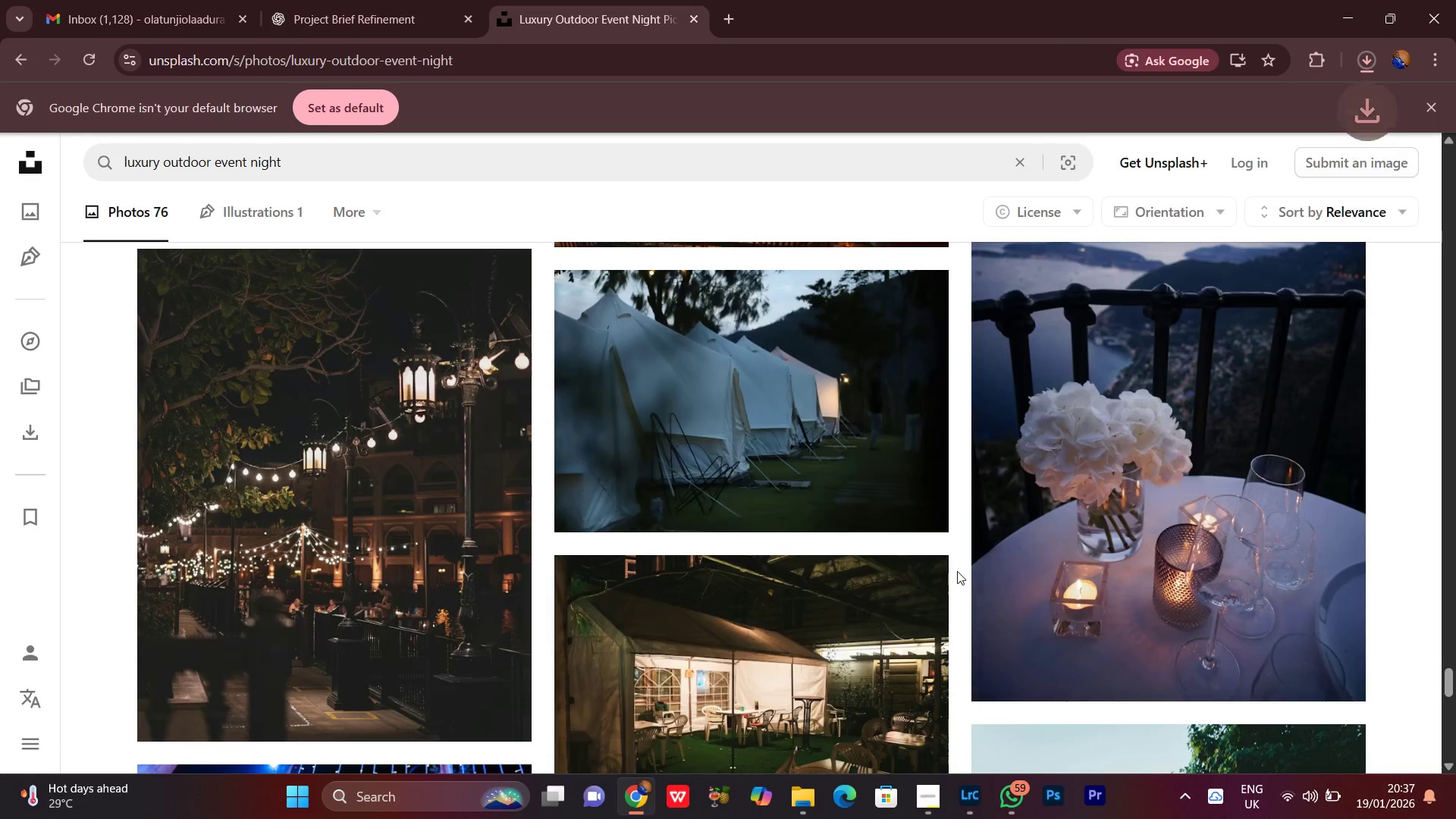 
scroll: coordinate [957, 571], scroll_direction: down, amount: 4.0
 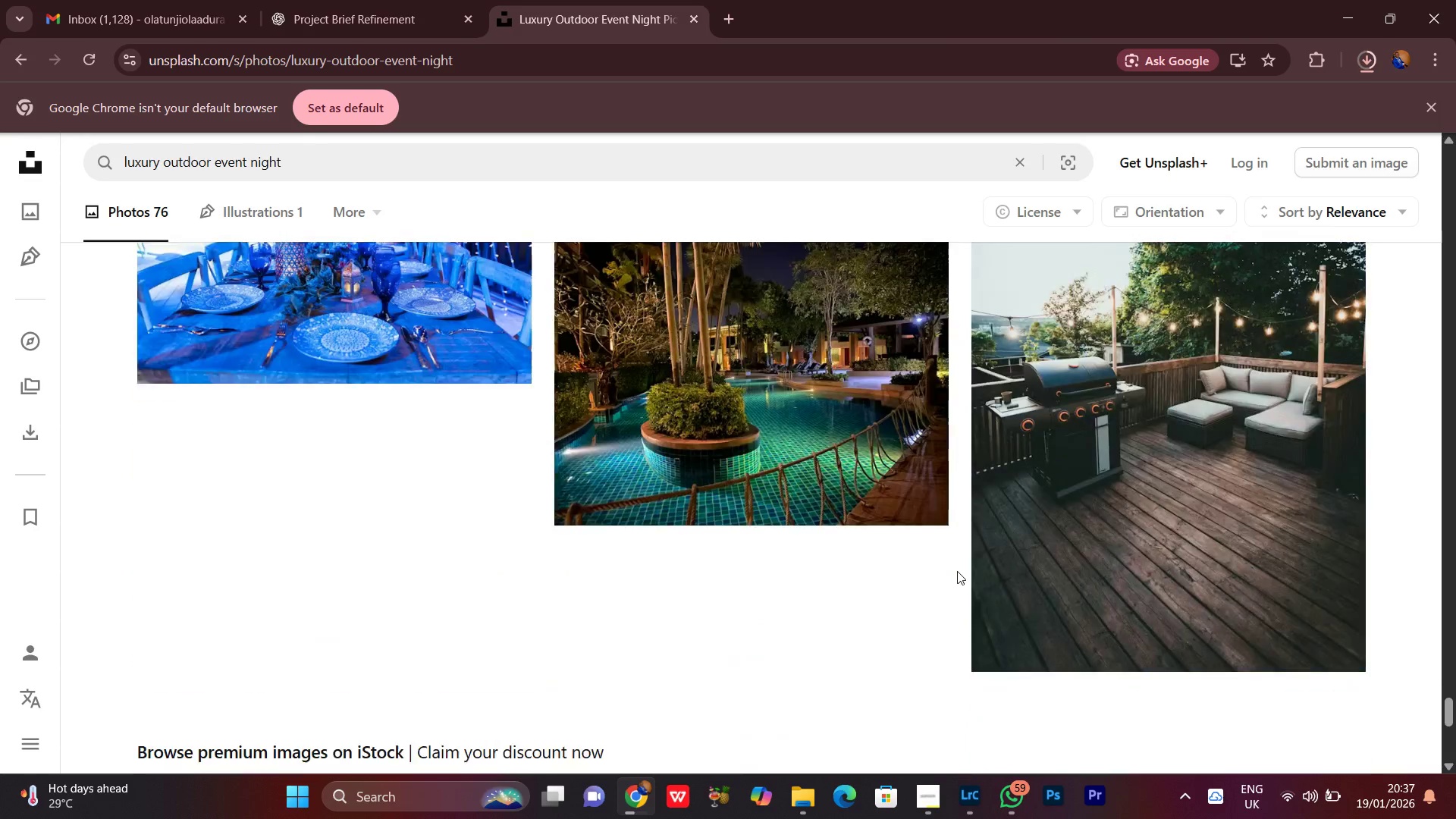 
scroll: coordinate [957, 571], scroll_direction: up, amount: 2.0
 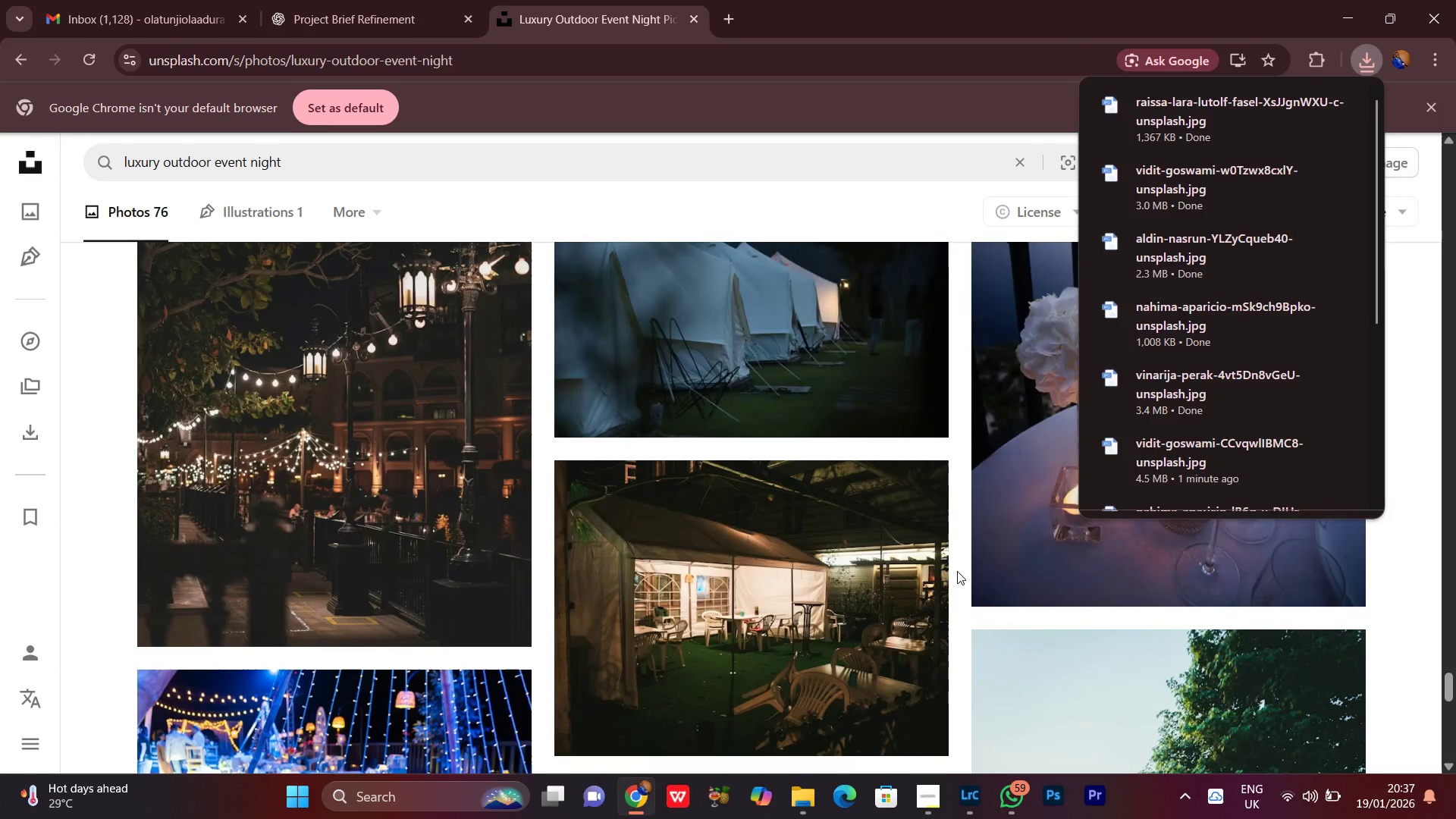 
scroll: coordinate [957, 571], scroll_direction: down, amount: 2.0
 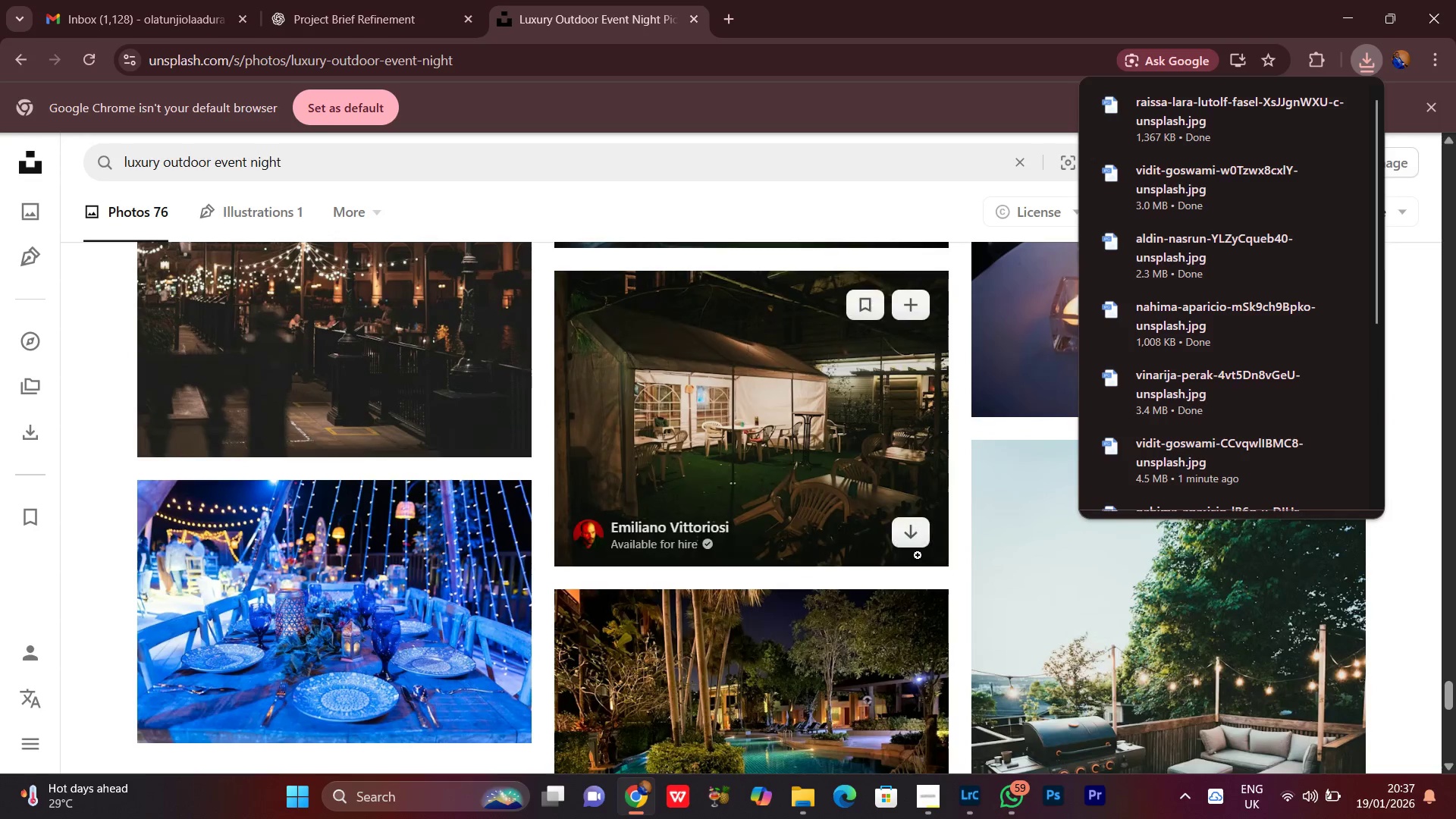 
scroll: coordinate [915, 555], scroll_direction: up, amount: 1.0
 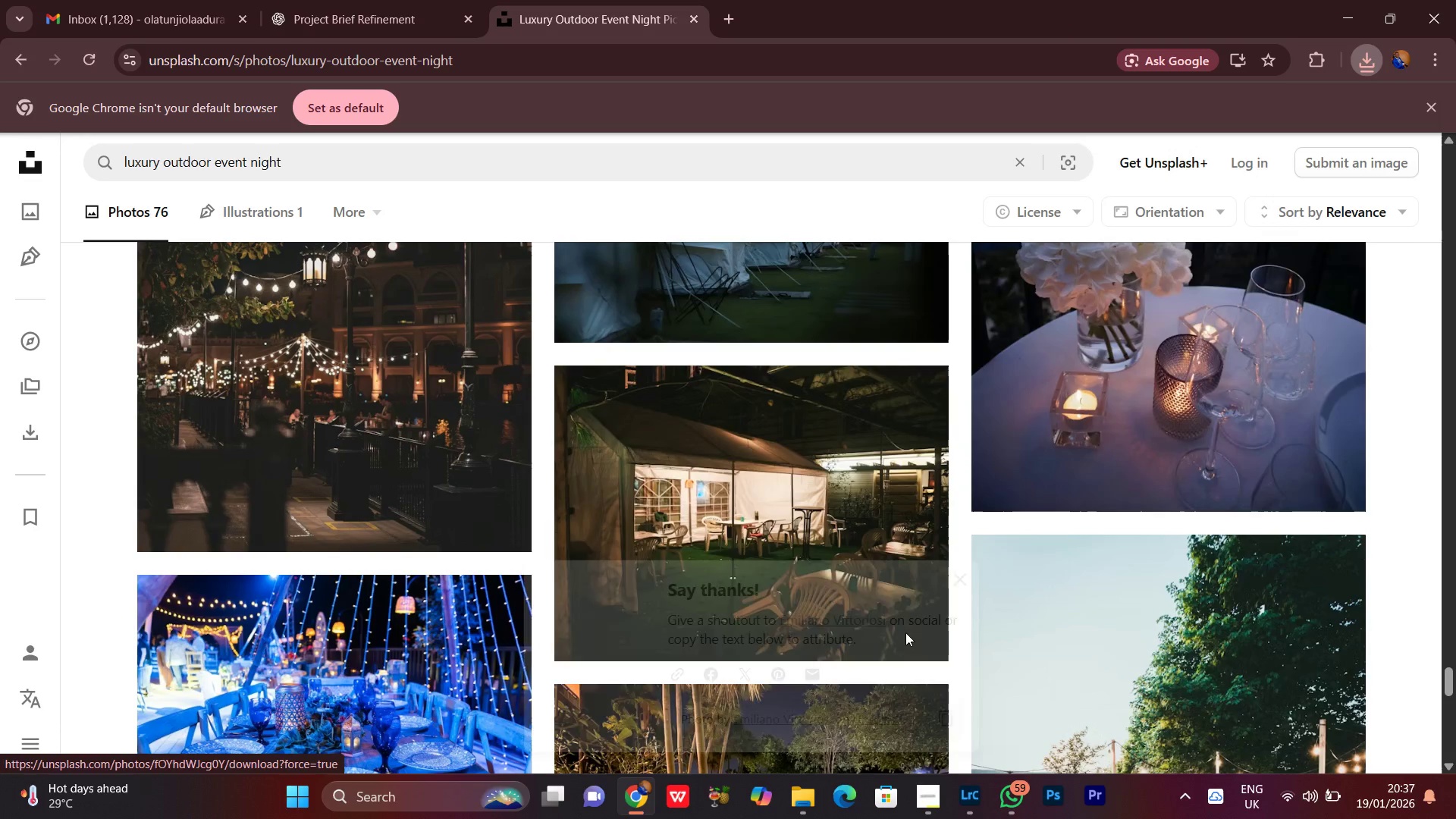 
left_click([965, 560])
 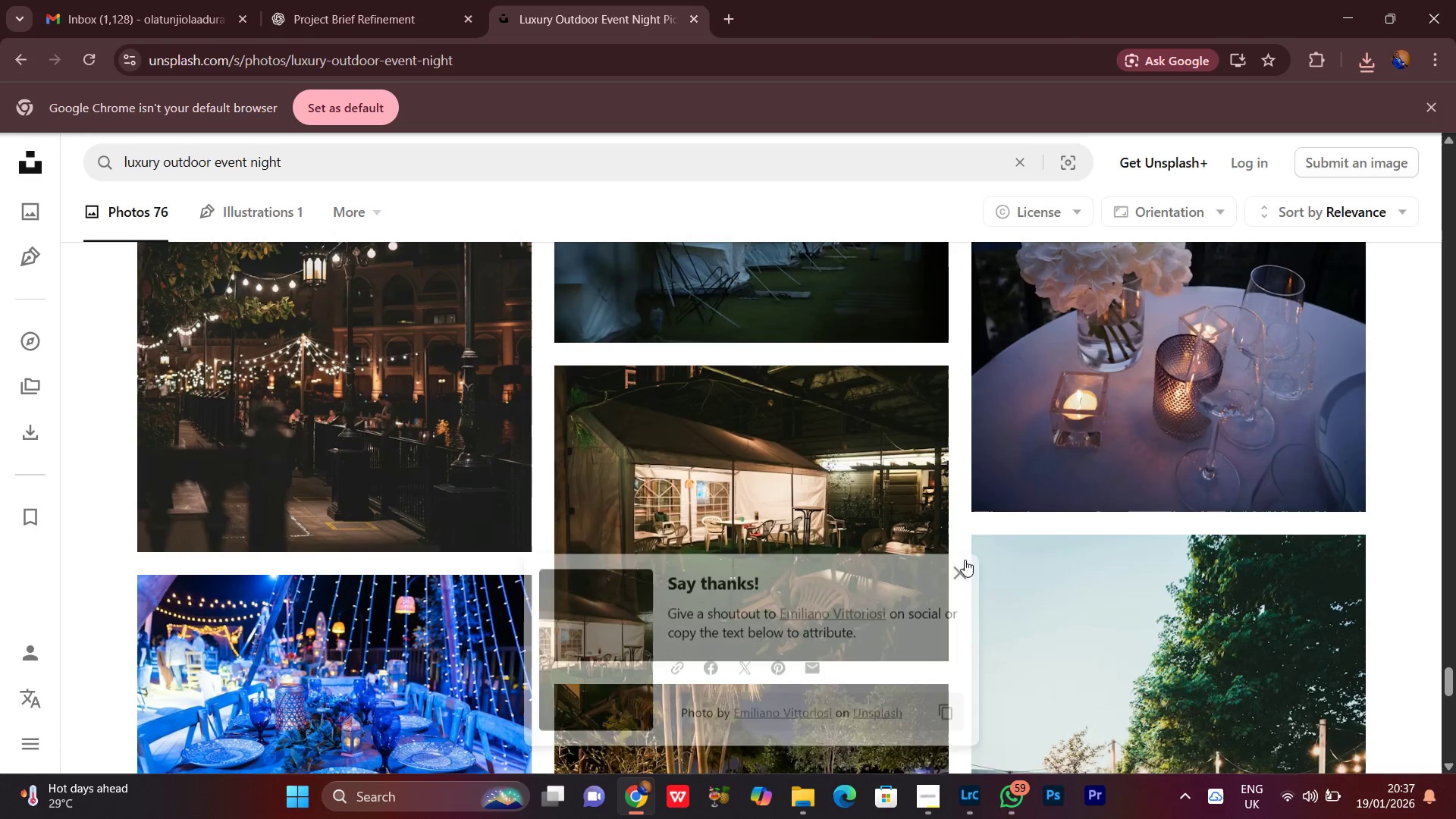 
scroll: coordinate [957, 566], scroll_direction: up, amount: 21.0
 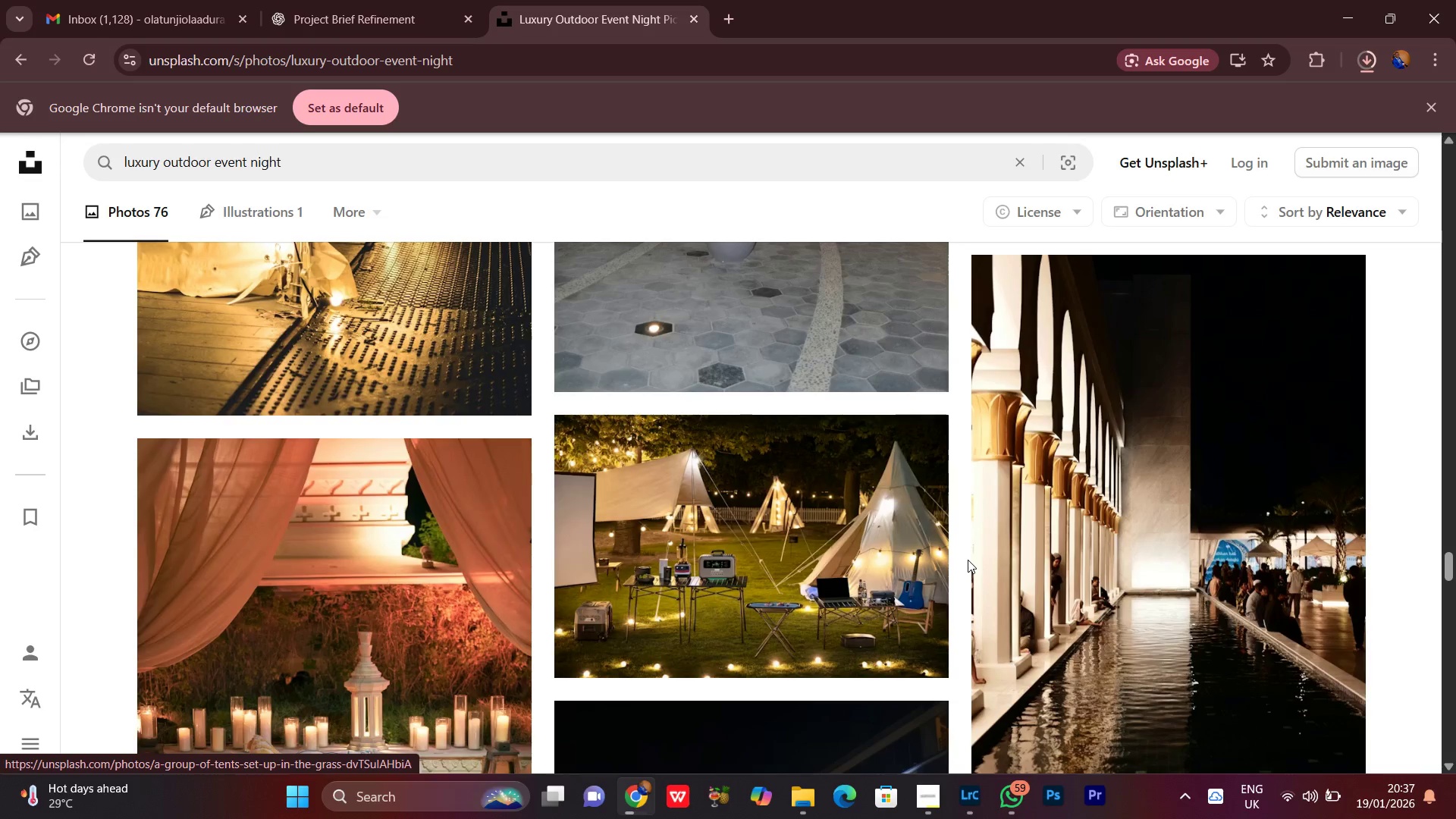 
scroll: coordinate [968, 559], scroll_direction: up, amount: 33.0
 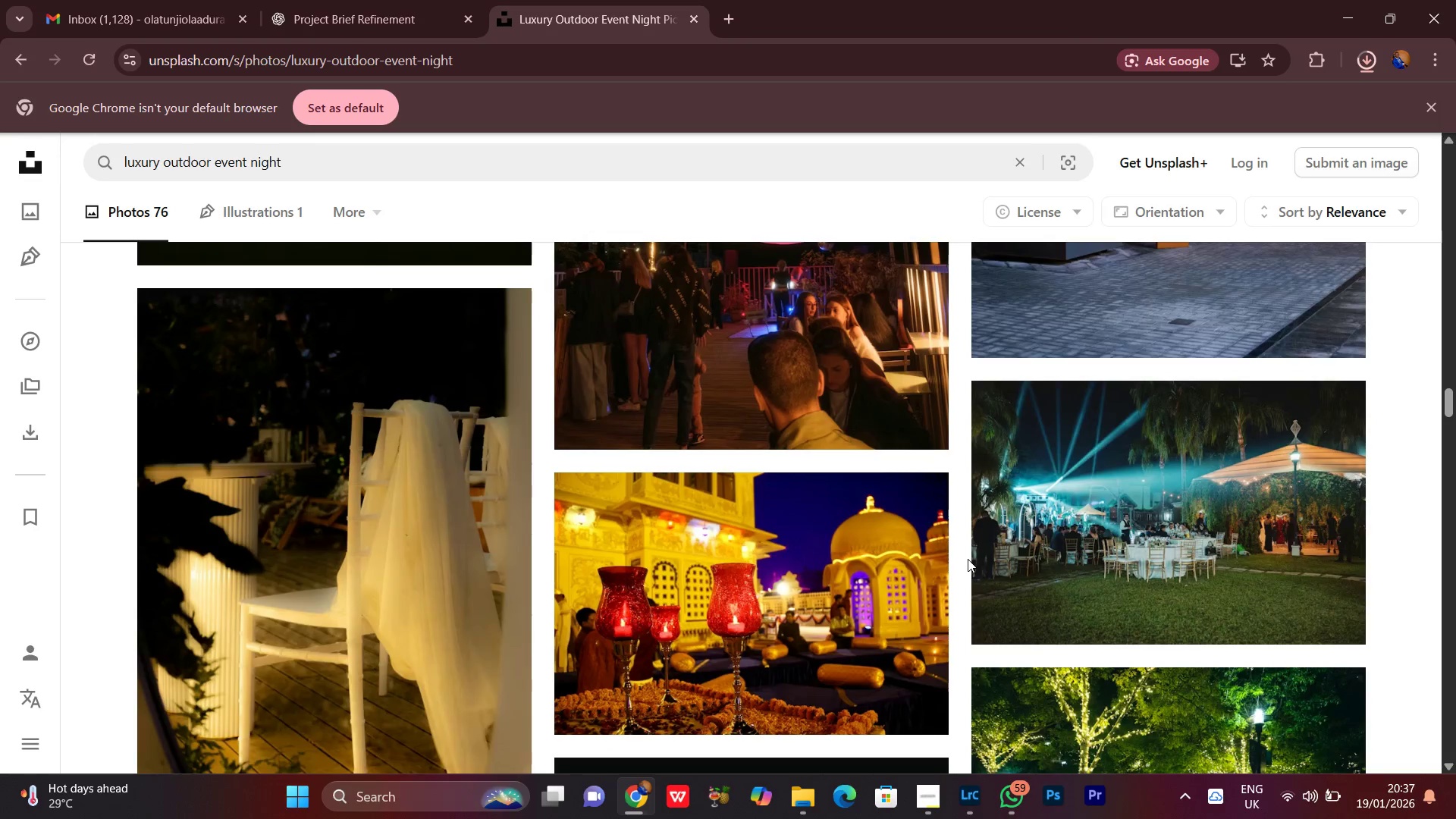 
scroll: coordinate [968, 559], scroll_direction: down, amount: 5.0
 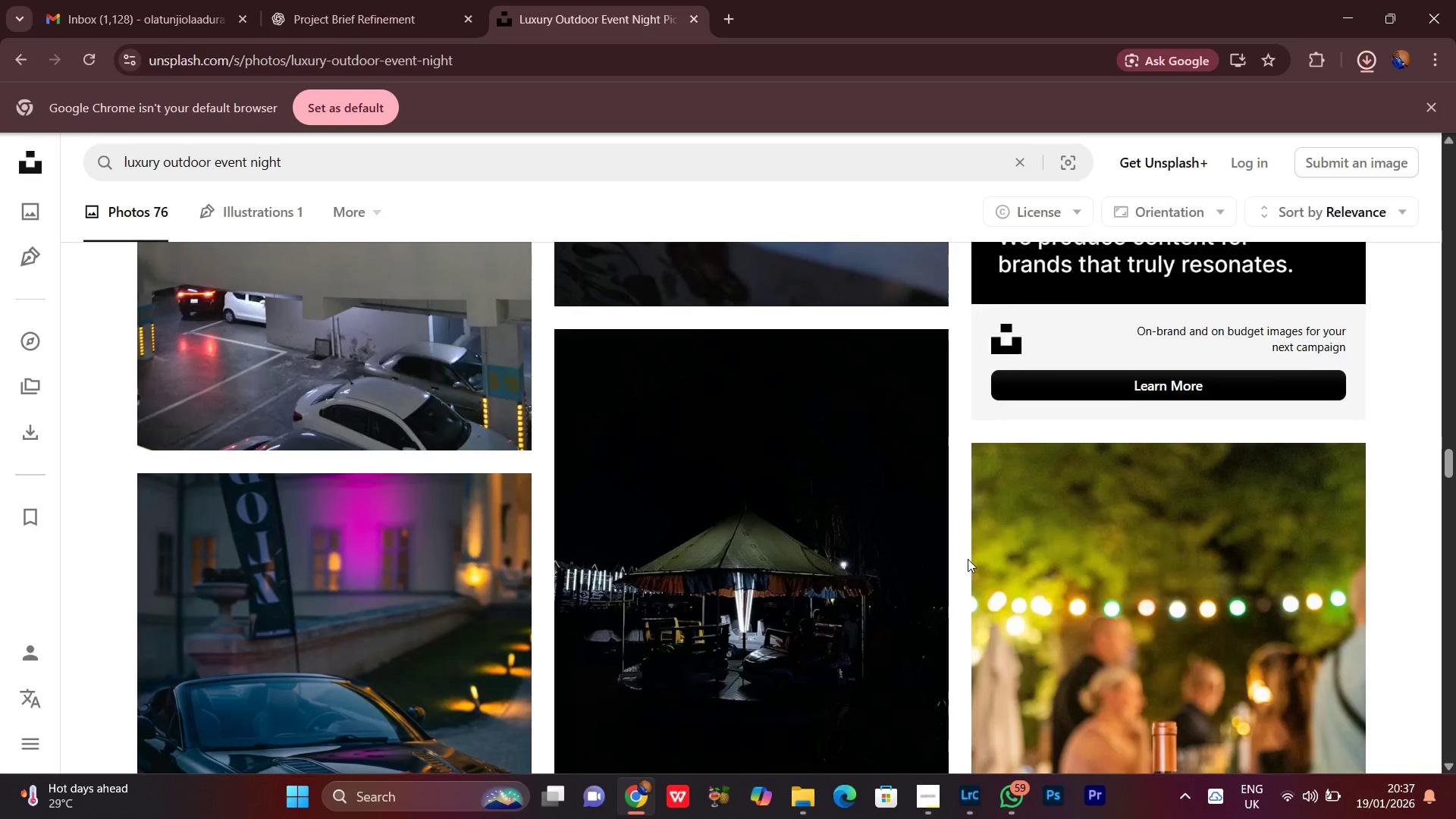 
scroll: coordinate [968, 559], scroll_direction: none, amount: 0.0
 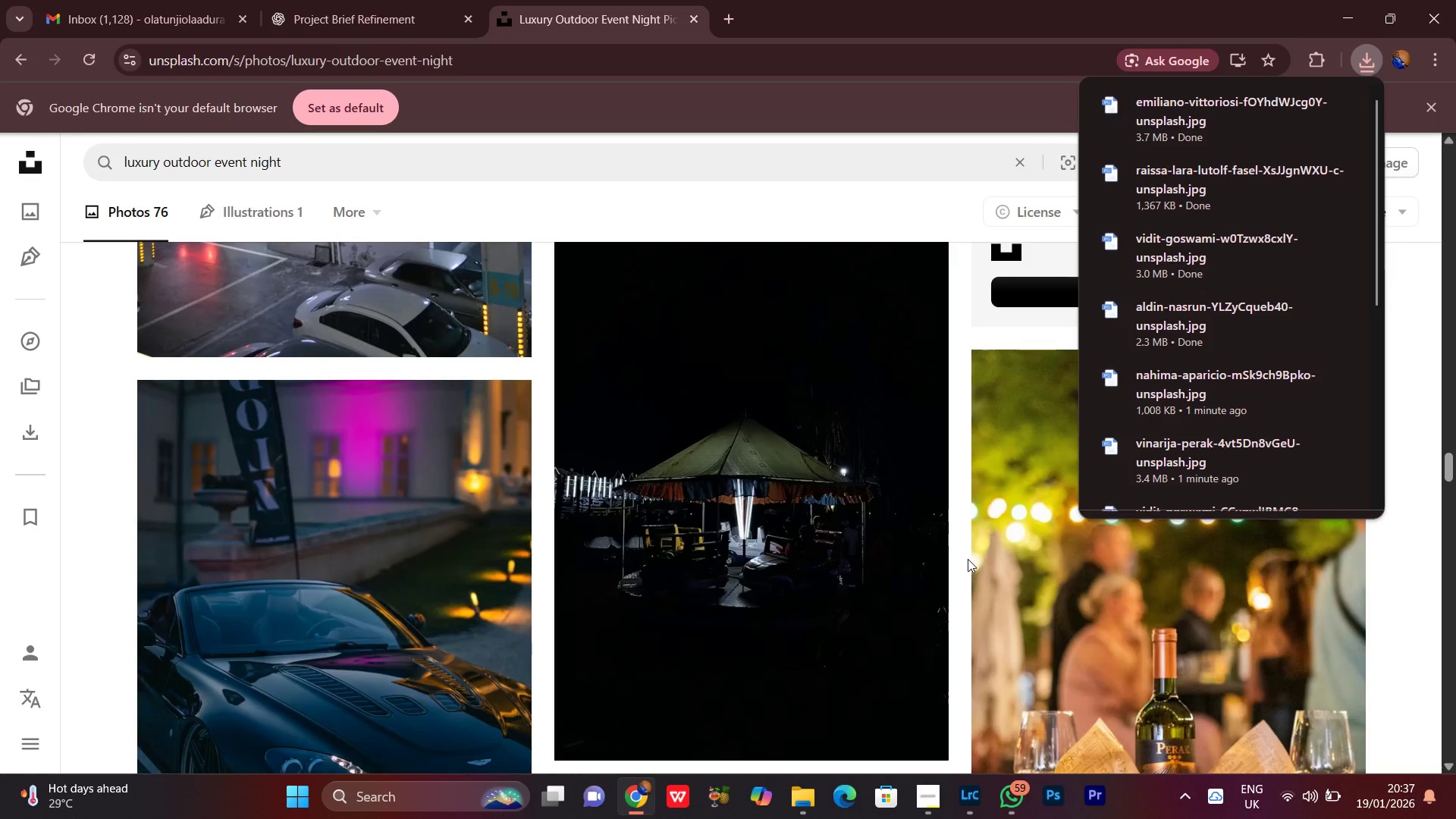 
scroll: coordinate [968, 559], scroll_direction: up, amount: 1.0
 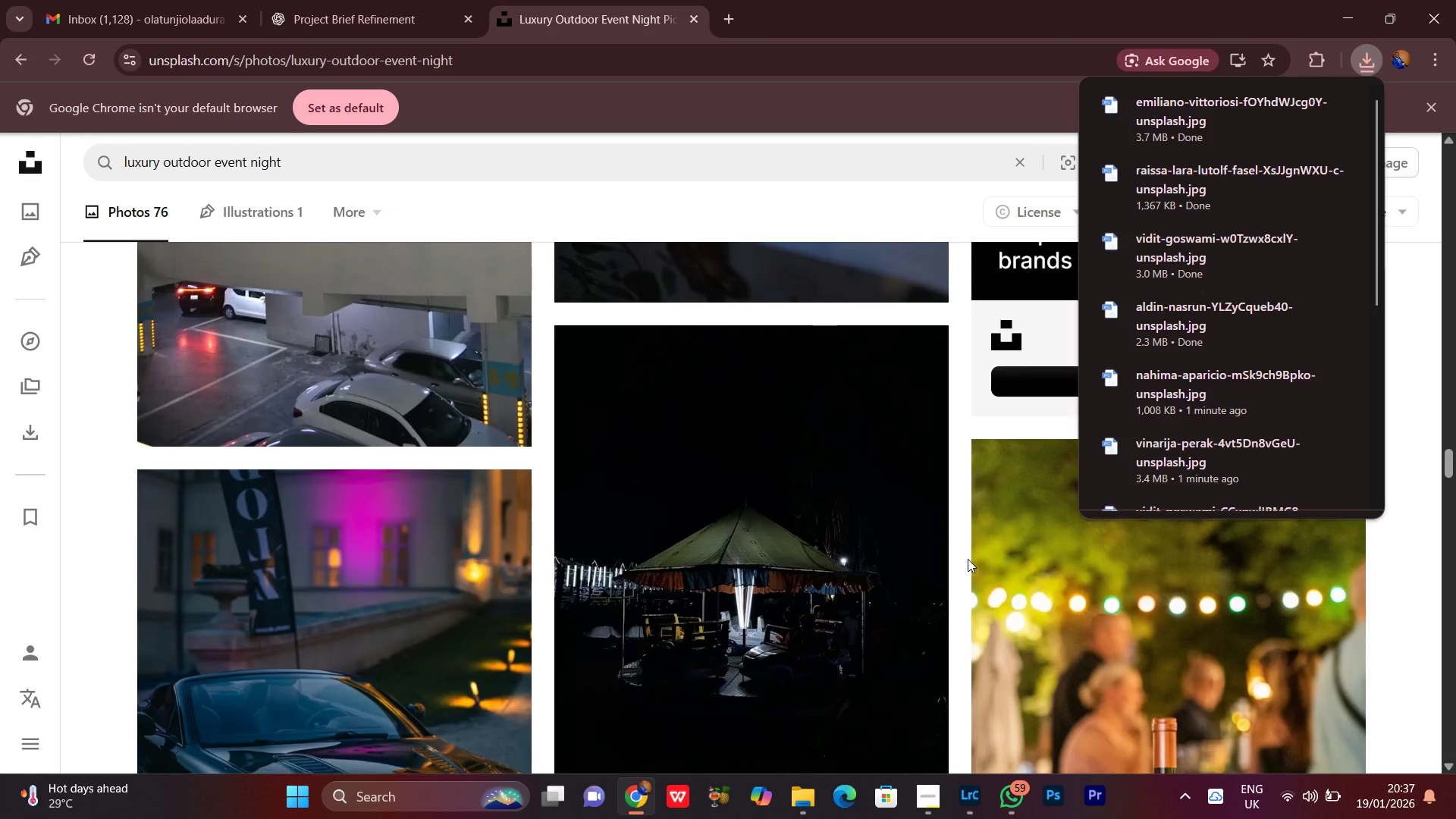 
scroll: coordinate [968, 559], scroll_direction: down, amount: 6.0
 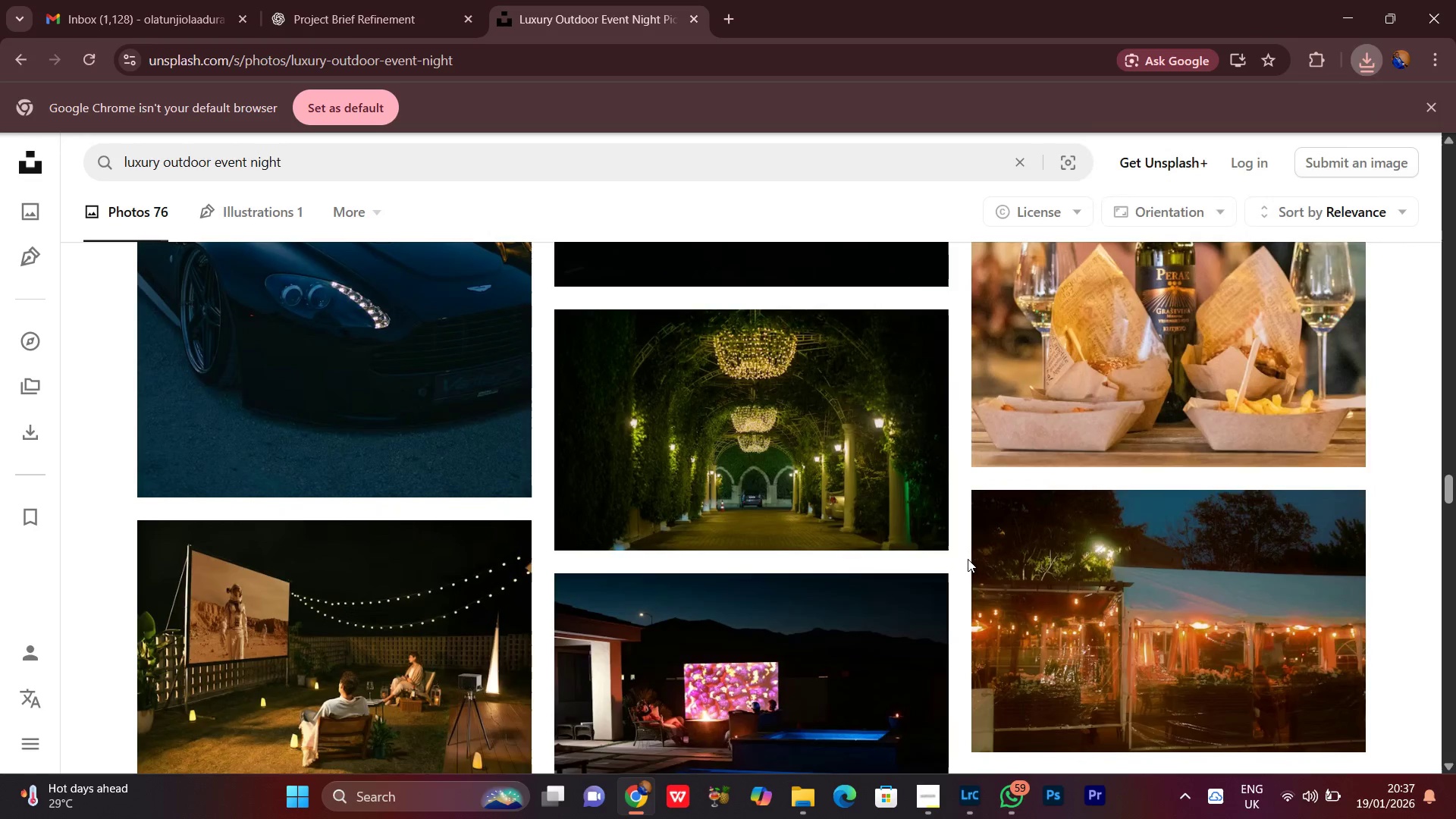 
scroll: coordinate [968, 559], scroll_direction: none, amount: 0.0
 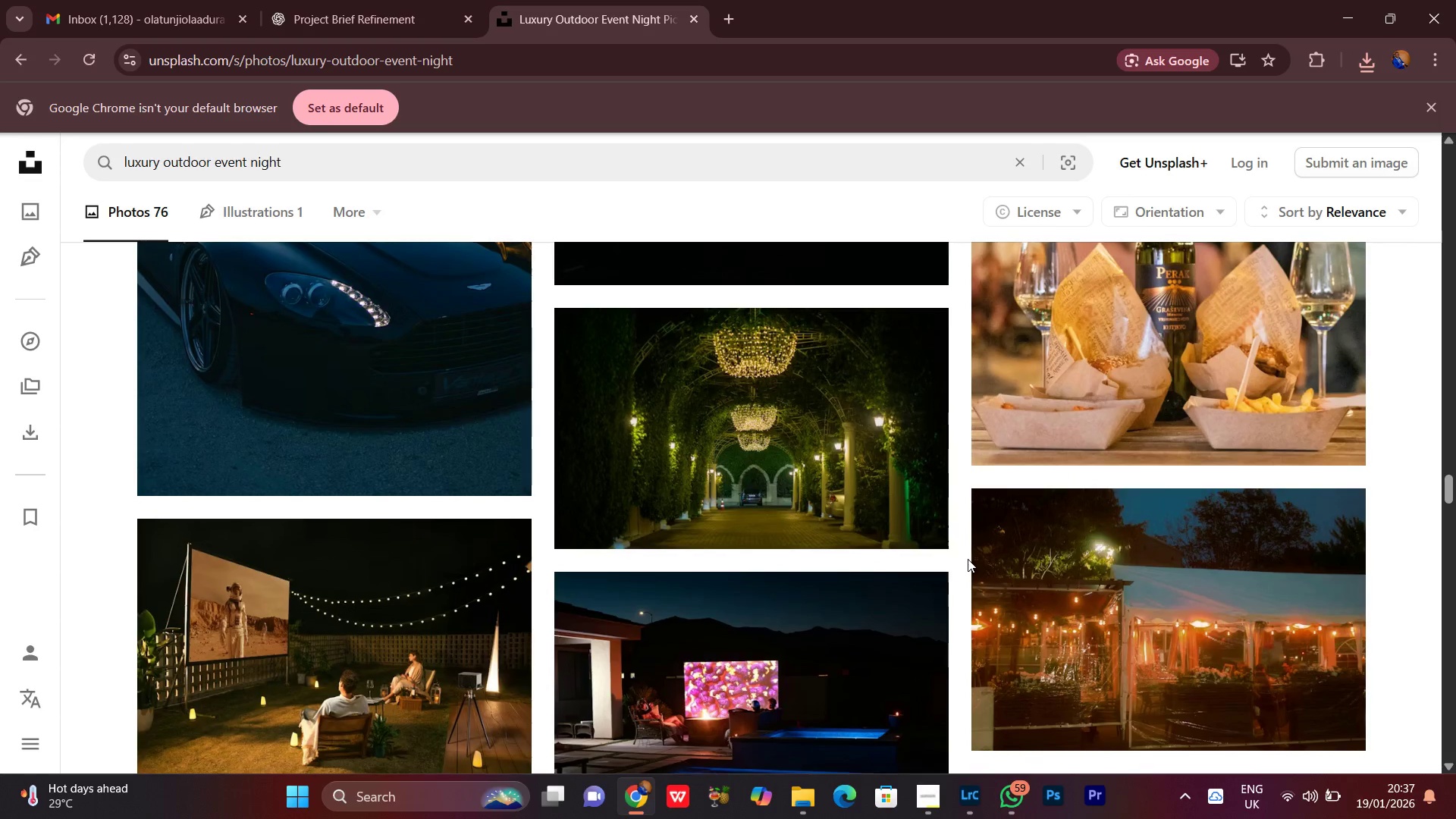 
scroll: coordinate [968, 559], scroll_direction: down, amount: 3.0
 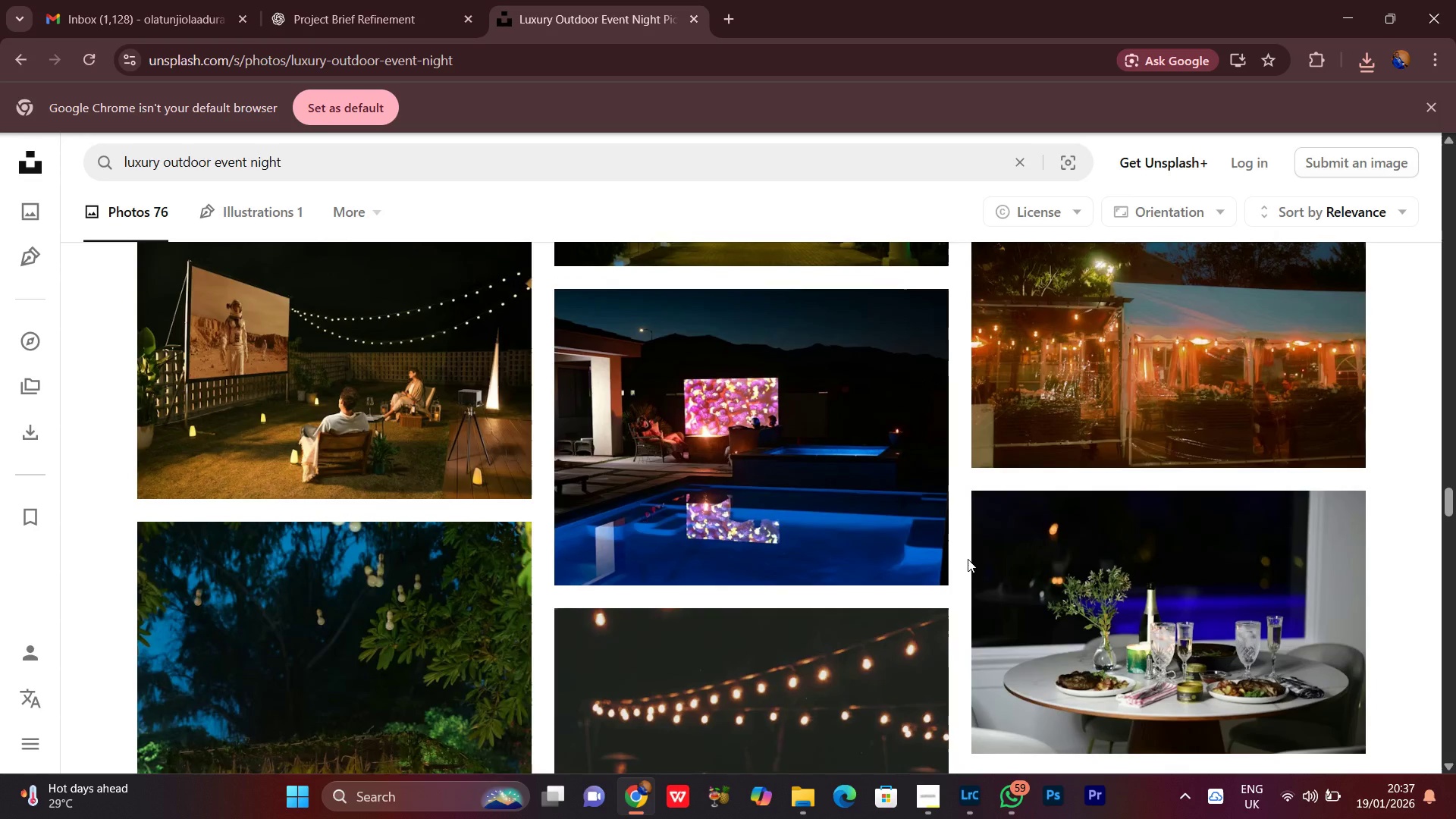 
scroll: coordinate [968, 559], scroll_direction: up, amount: 1.0
 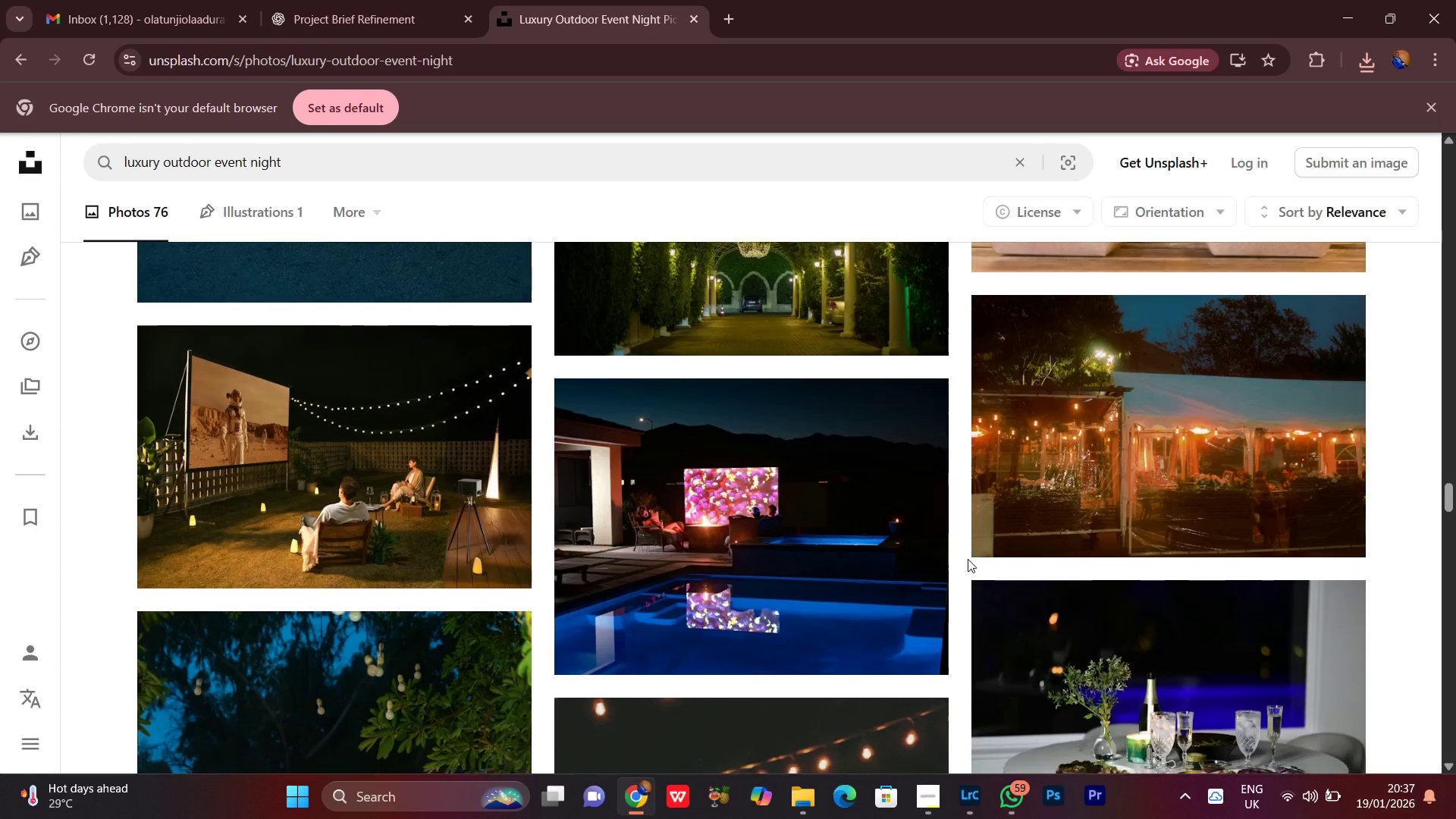 
scroll: coordinate [968, 559], scroll_direction: none, amount: 0.0
 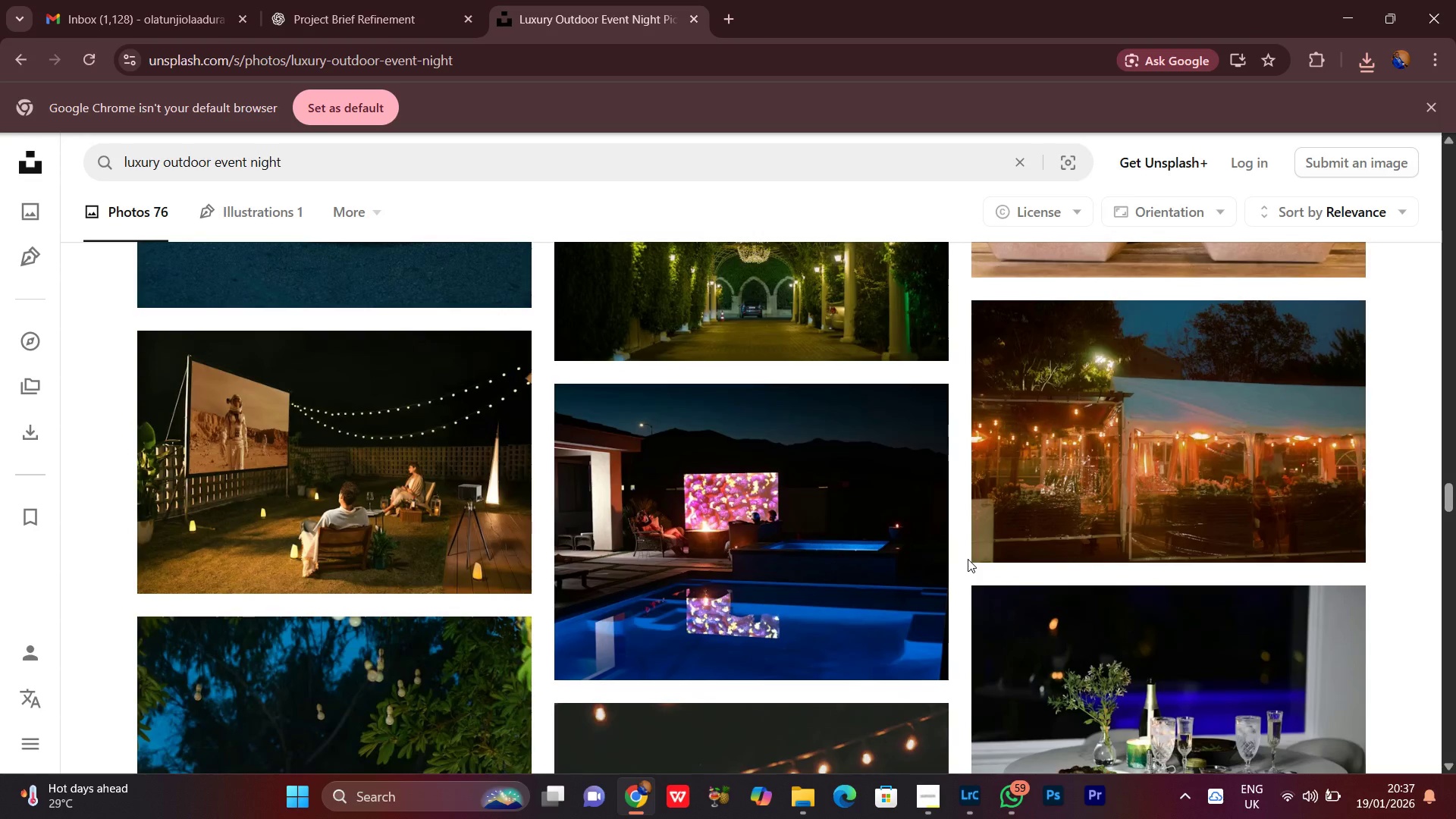 
scroll: coordinate [958, 428], scroll_direction: down, amount: 19.0
 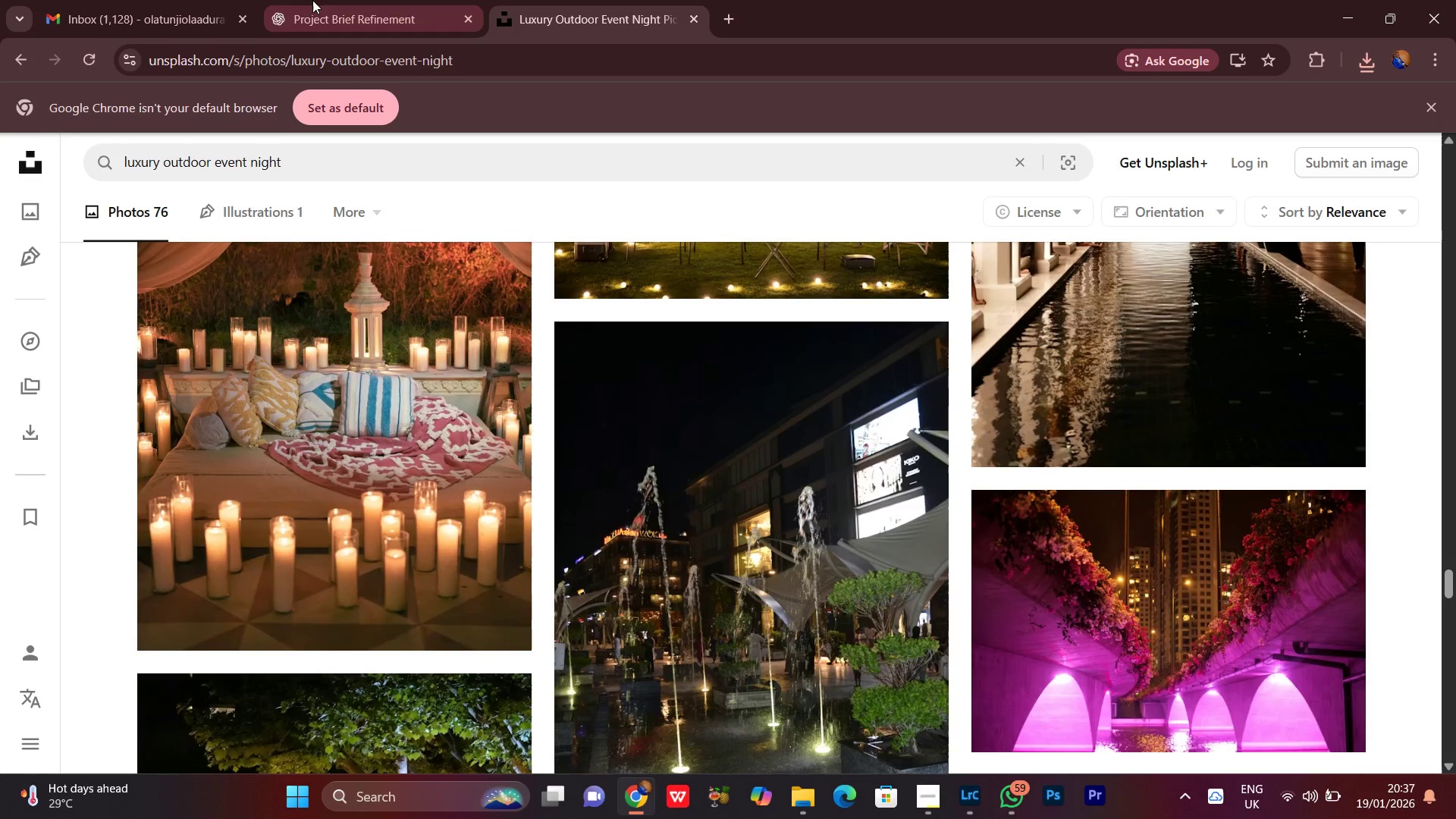 
left_click([383, 0])
 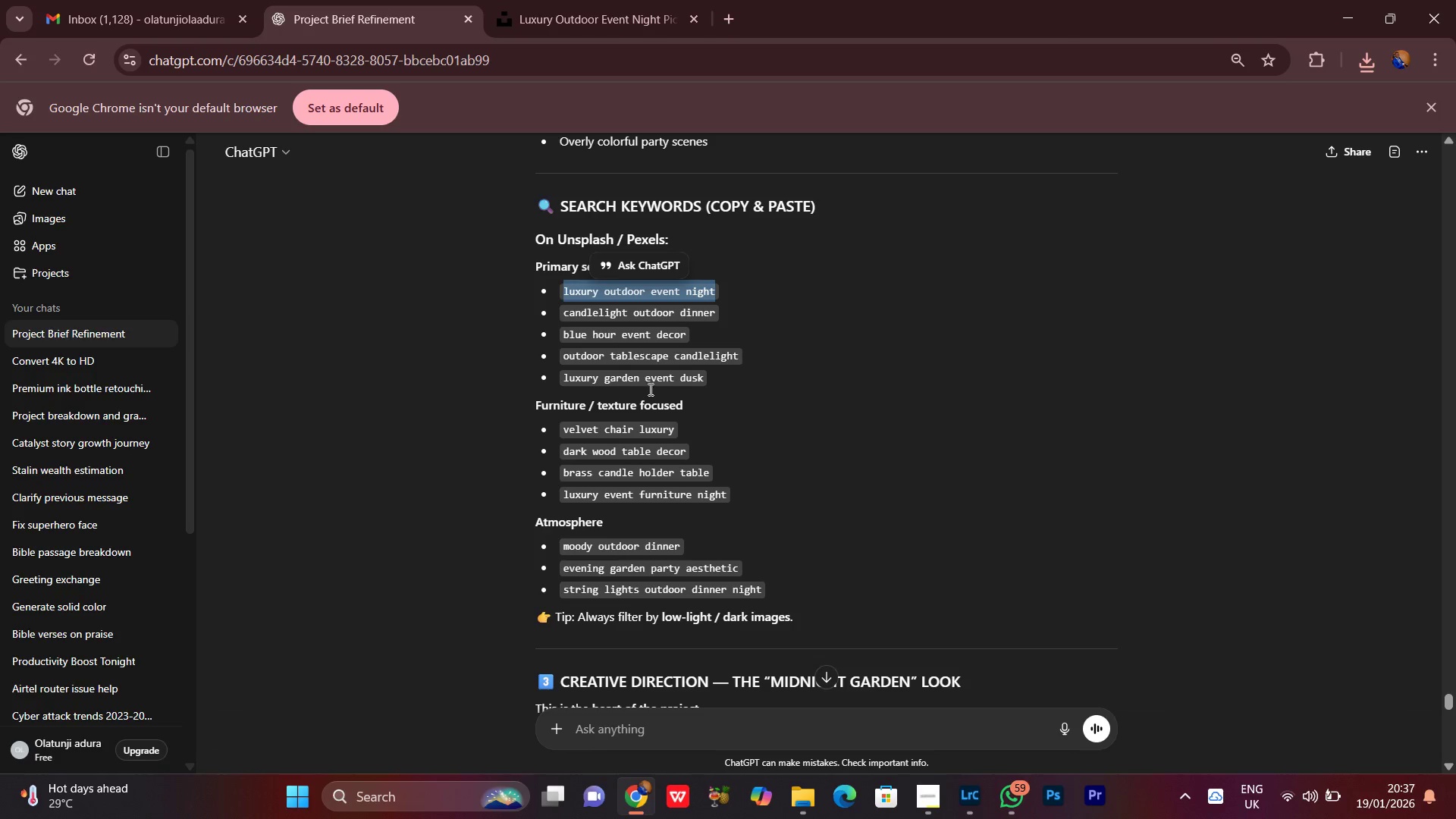 
left_click([606, 366])
 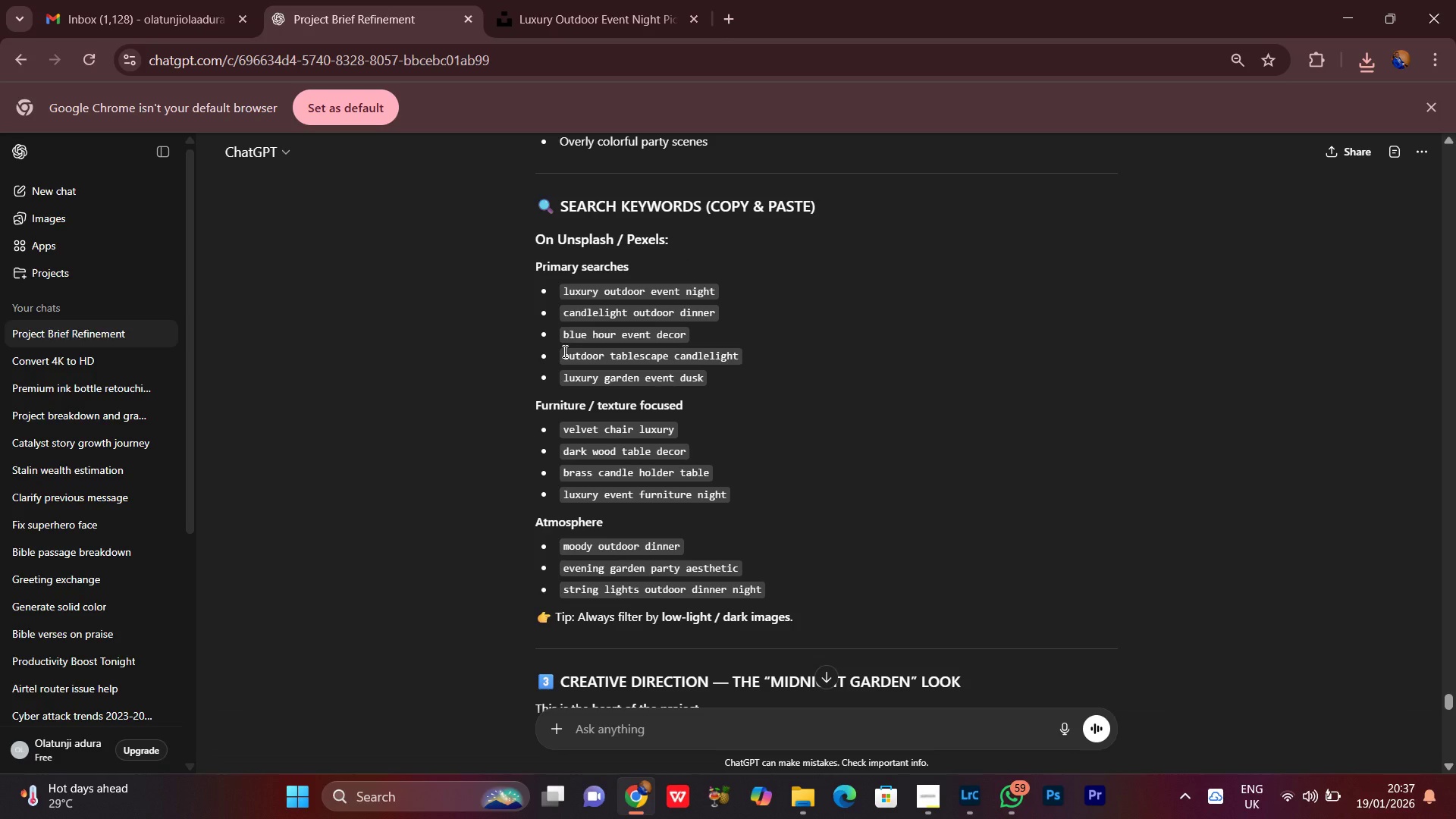 
left_click_drag(start_coordinate=[563, 351], to_coordinate=[743, 352])
 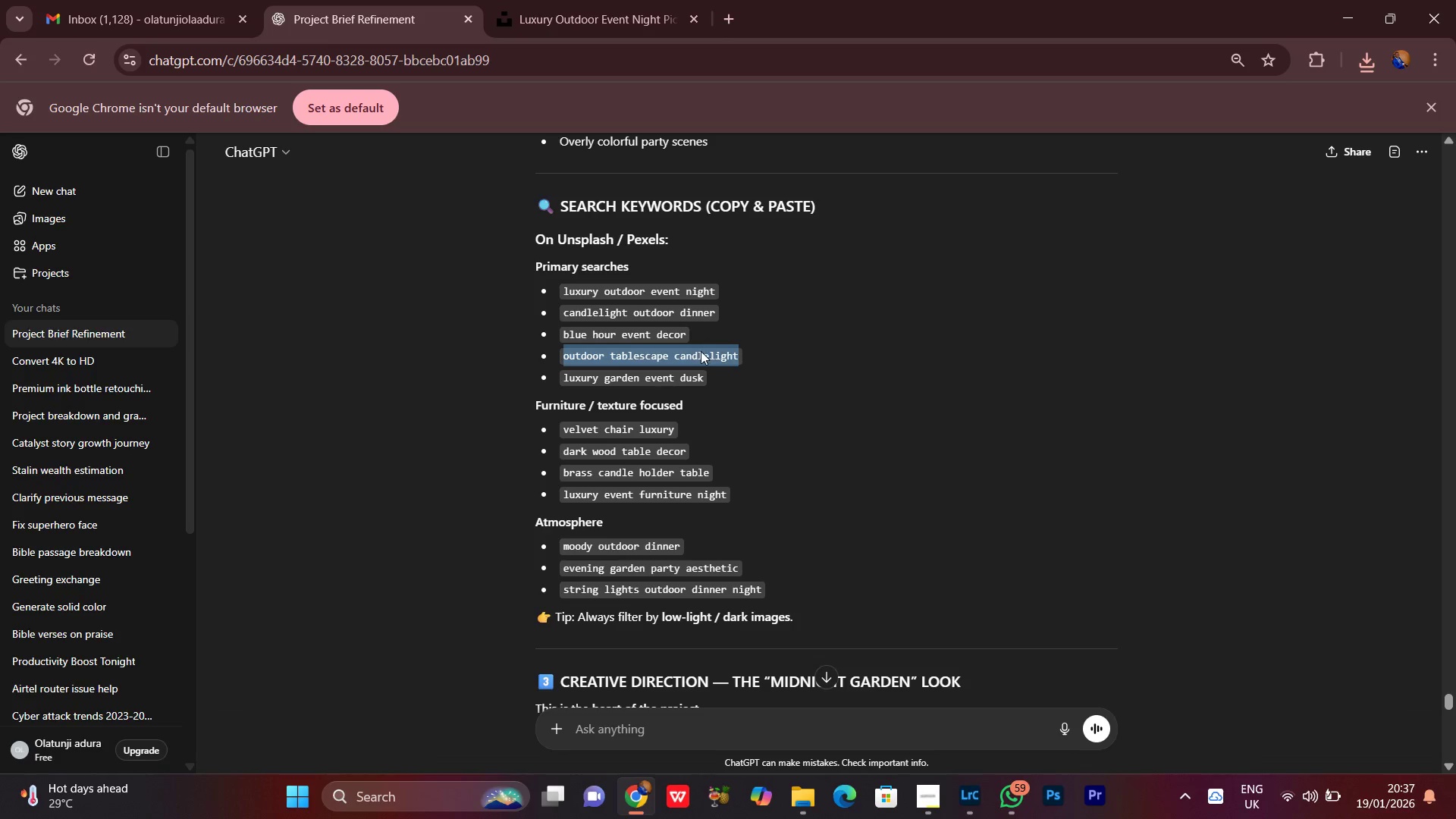 
right_click([701, 351])
 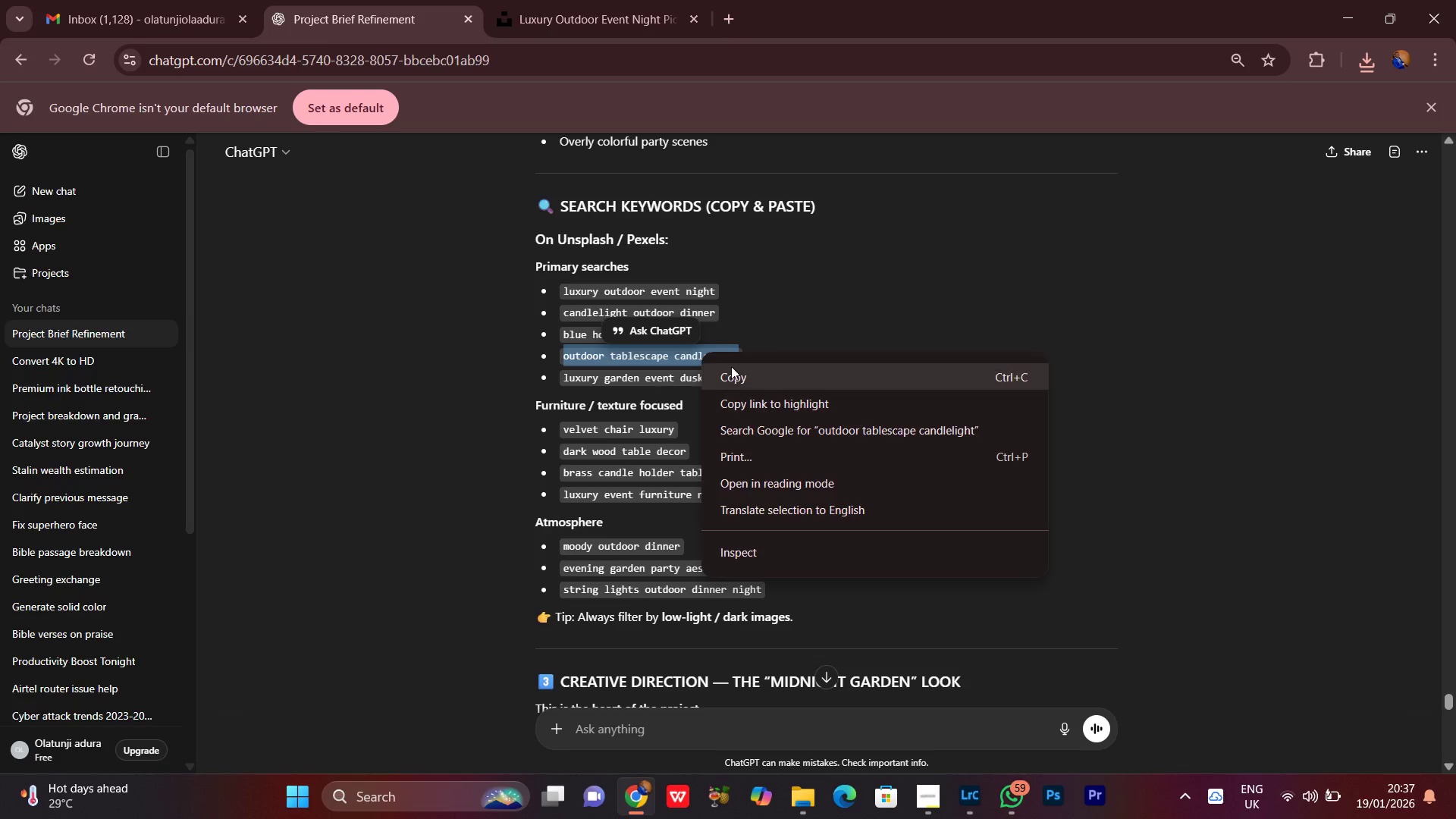 
left_click([734, 370])
 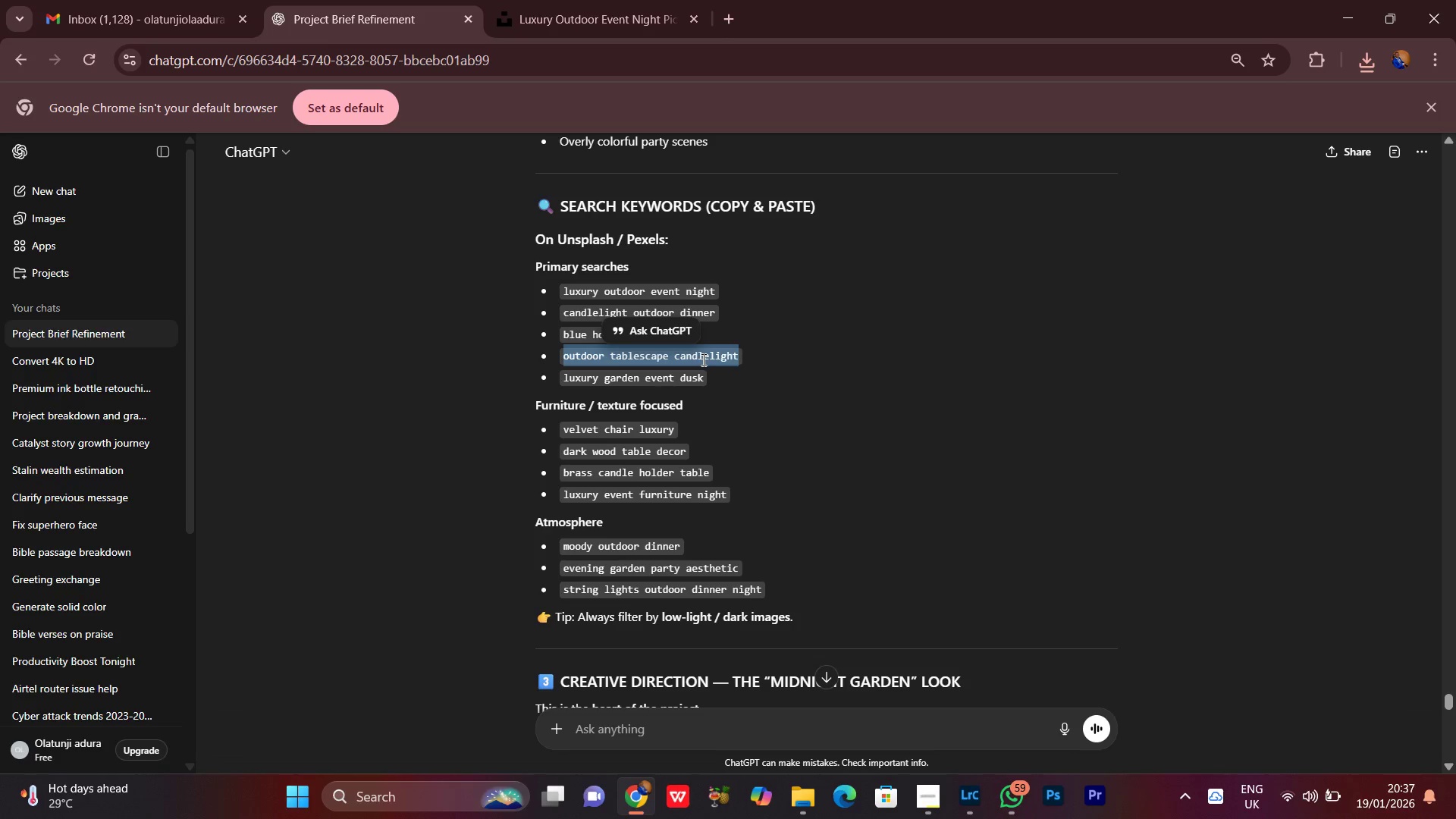 
right_click([700, 357])
 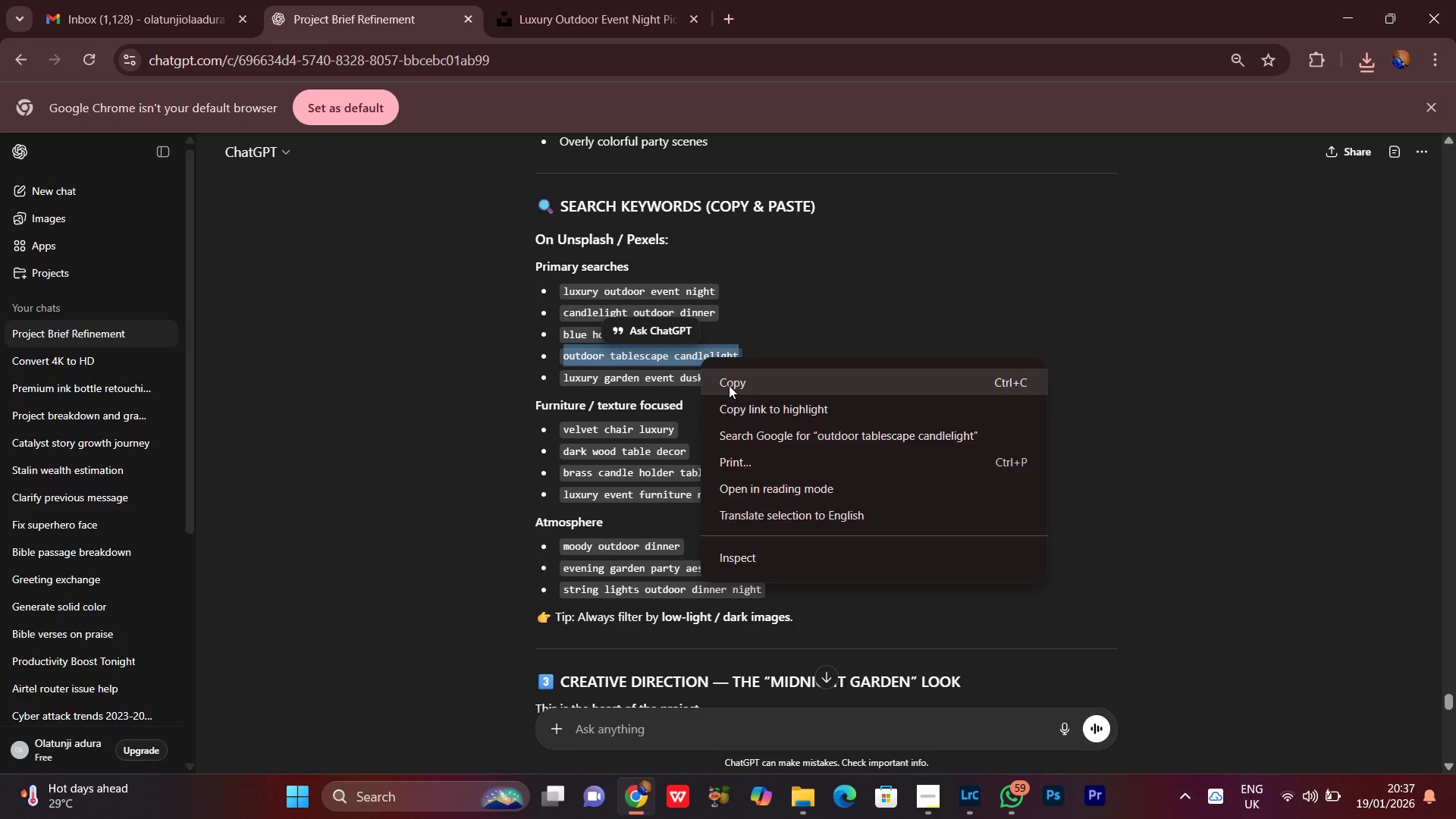 
double_click([789, 372])
 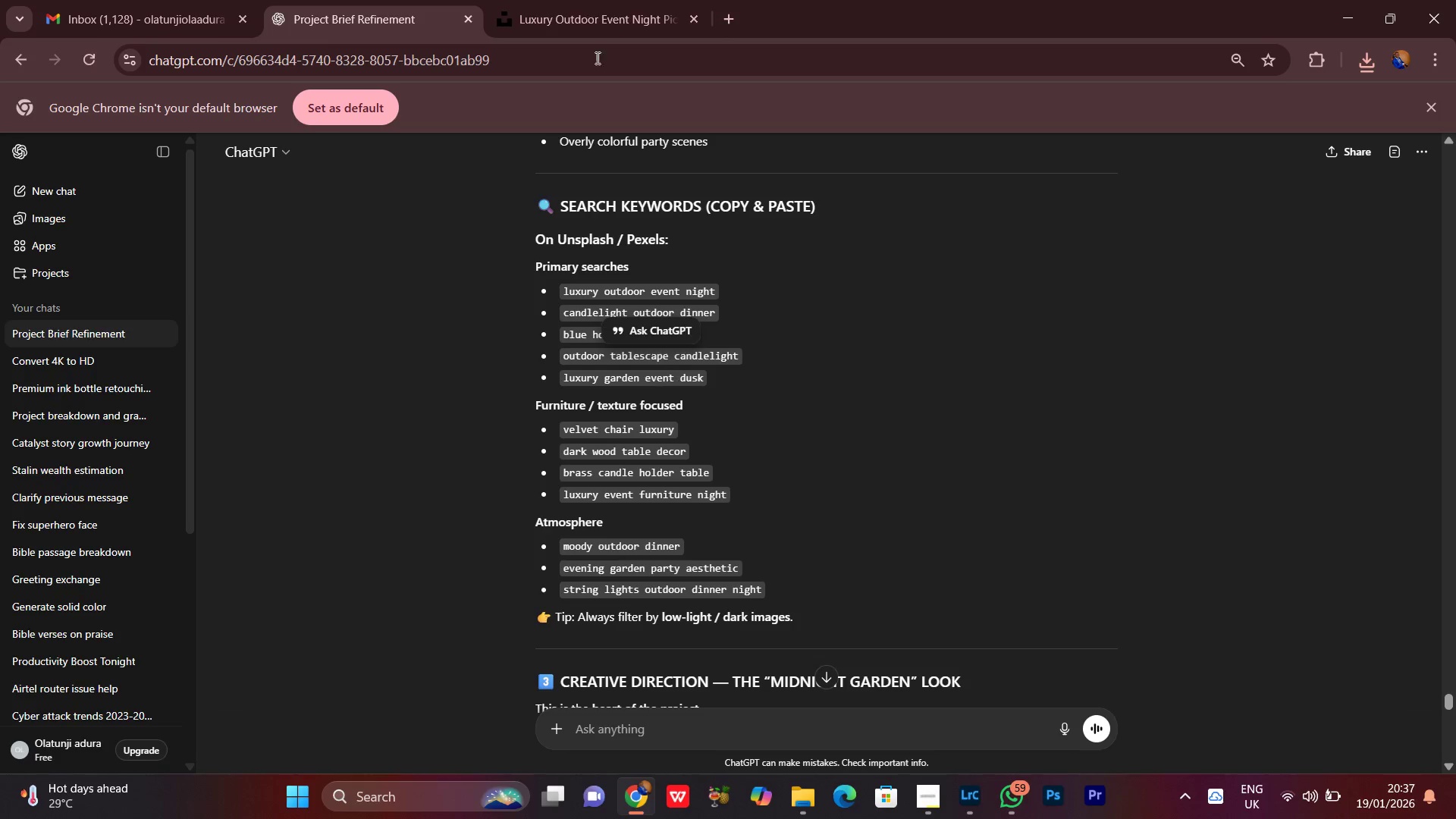 
left_click([602, 0])
 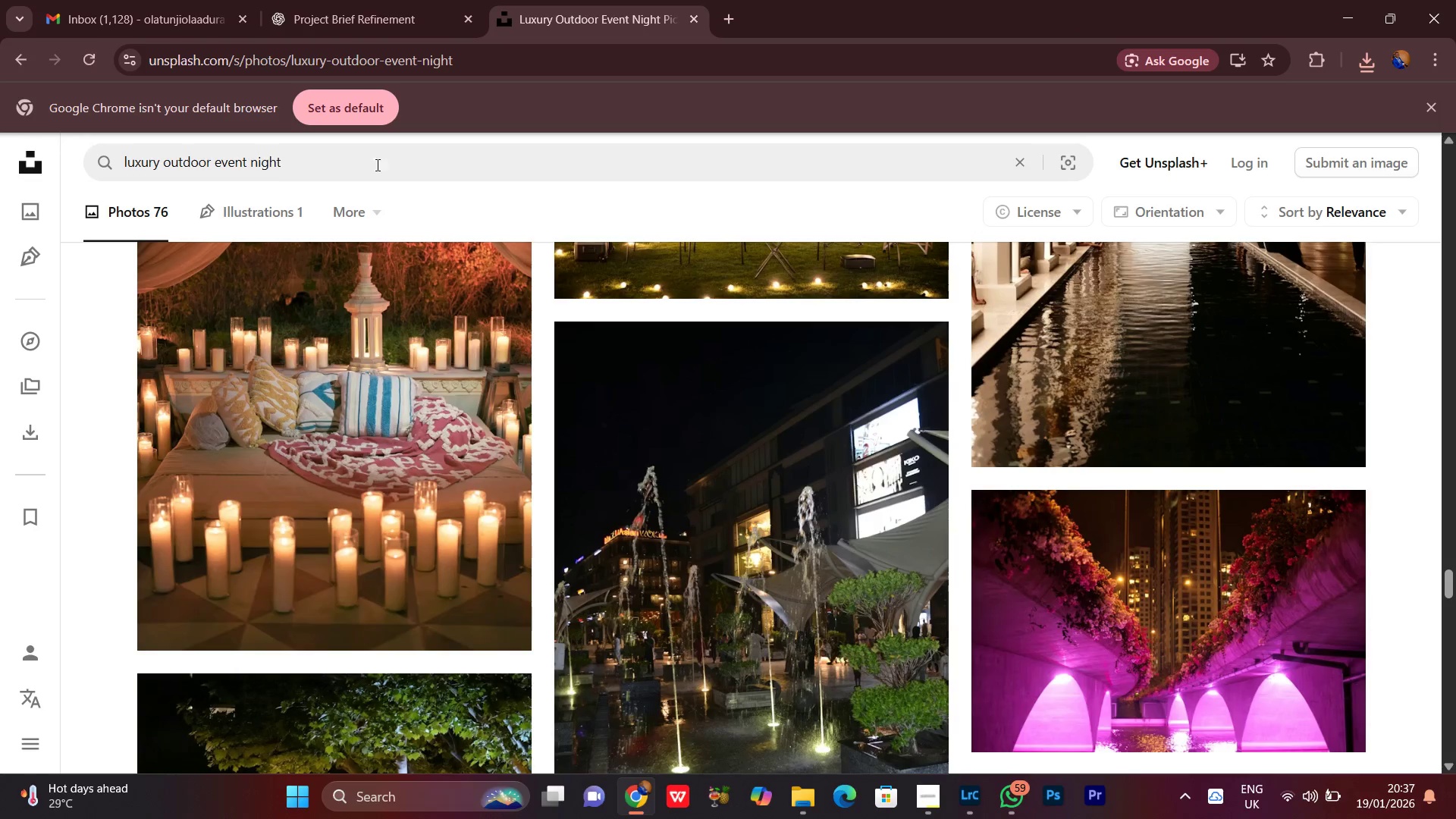 
left_click([352, 156])
 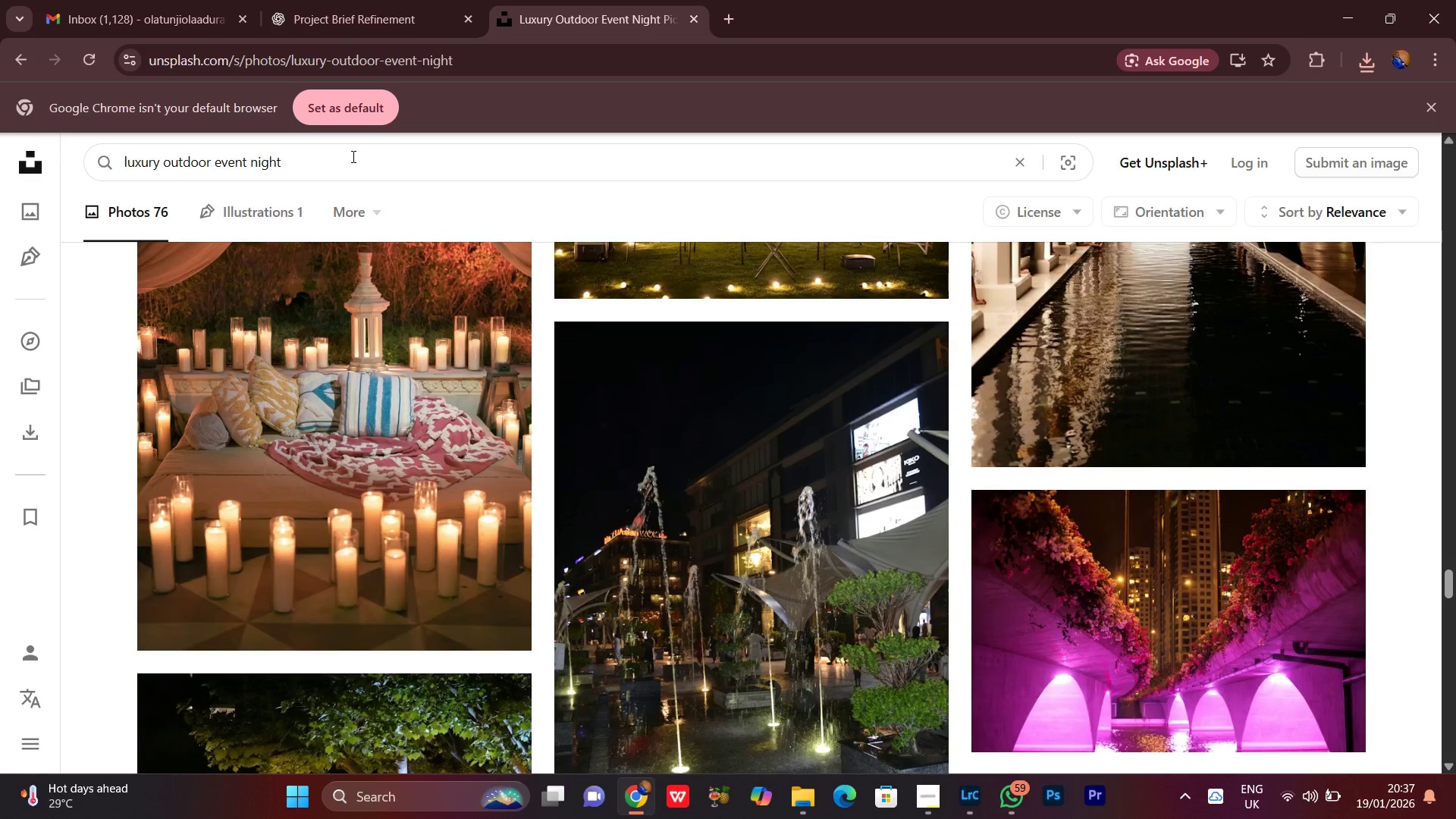 
key(Control+ControlLeft)
 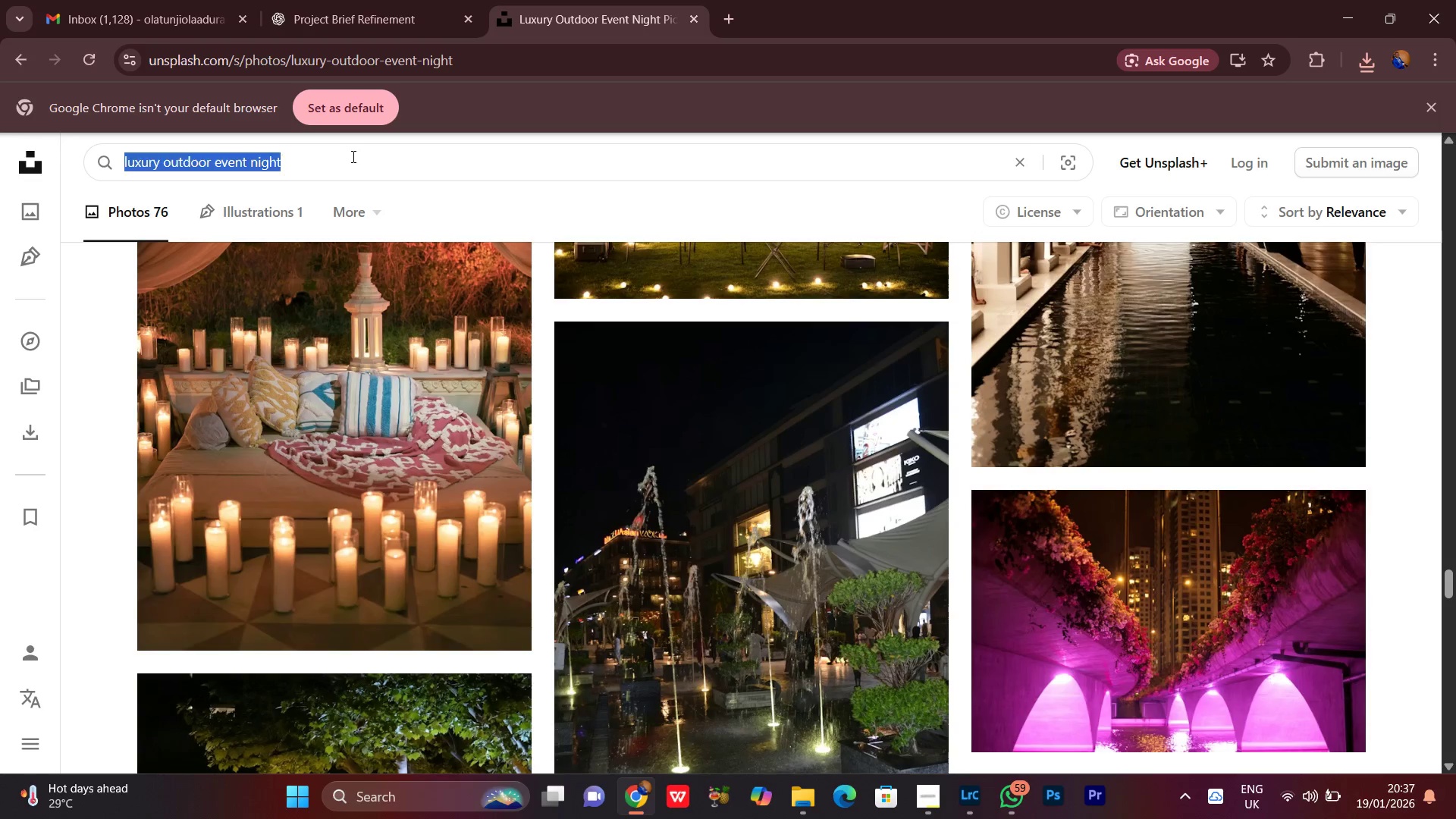 
key(Control+A)
 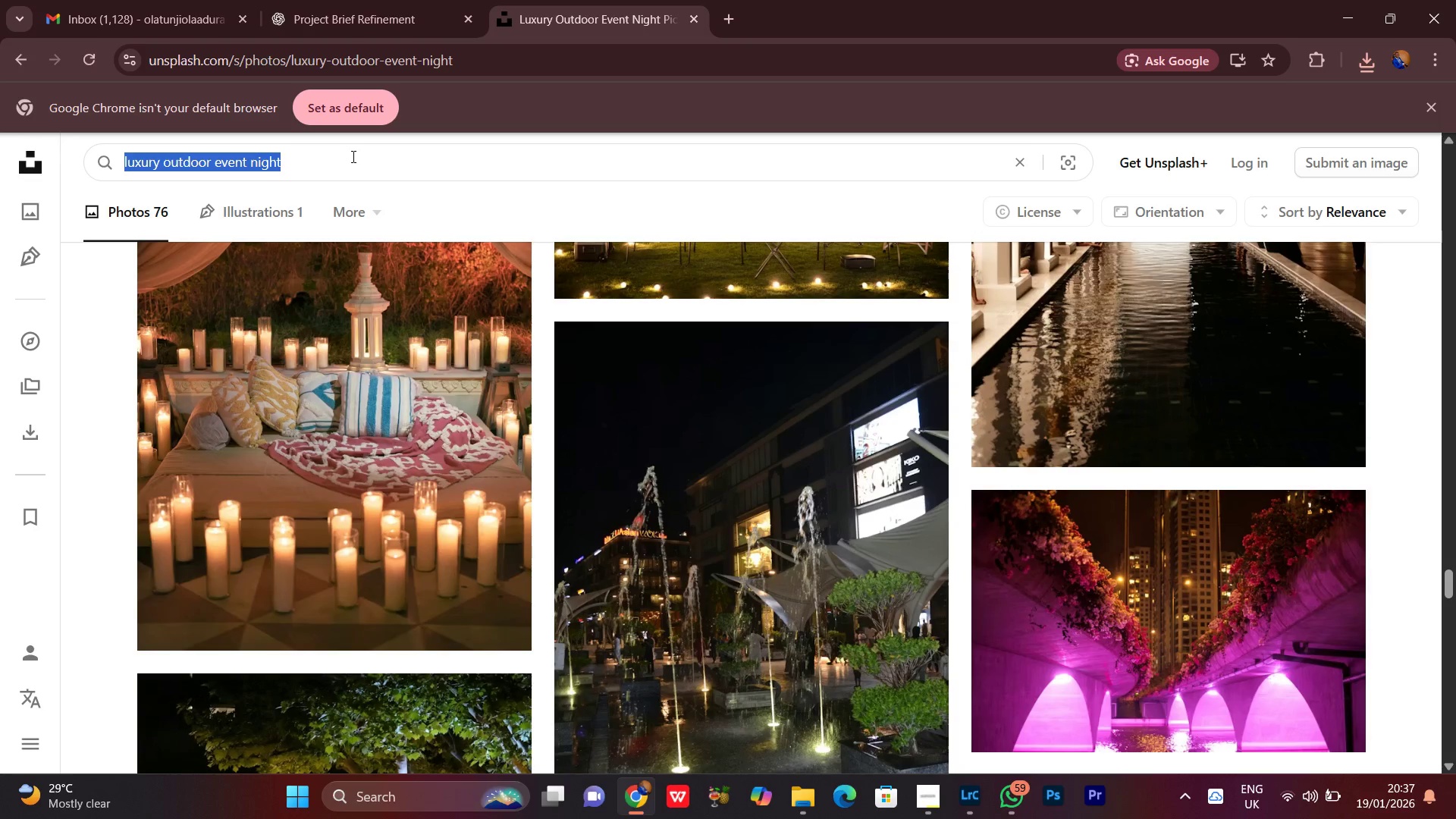 
key(Control+V)
 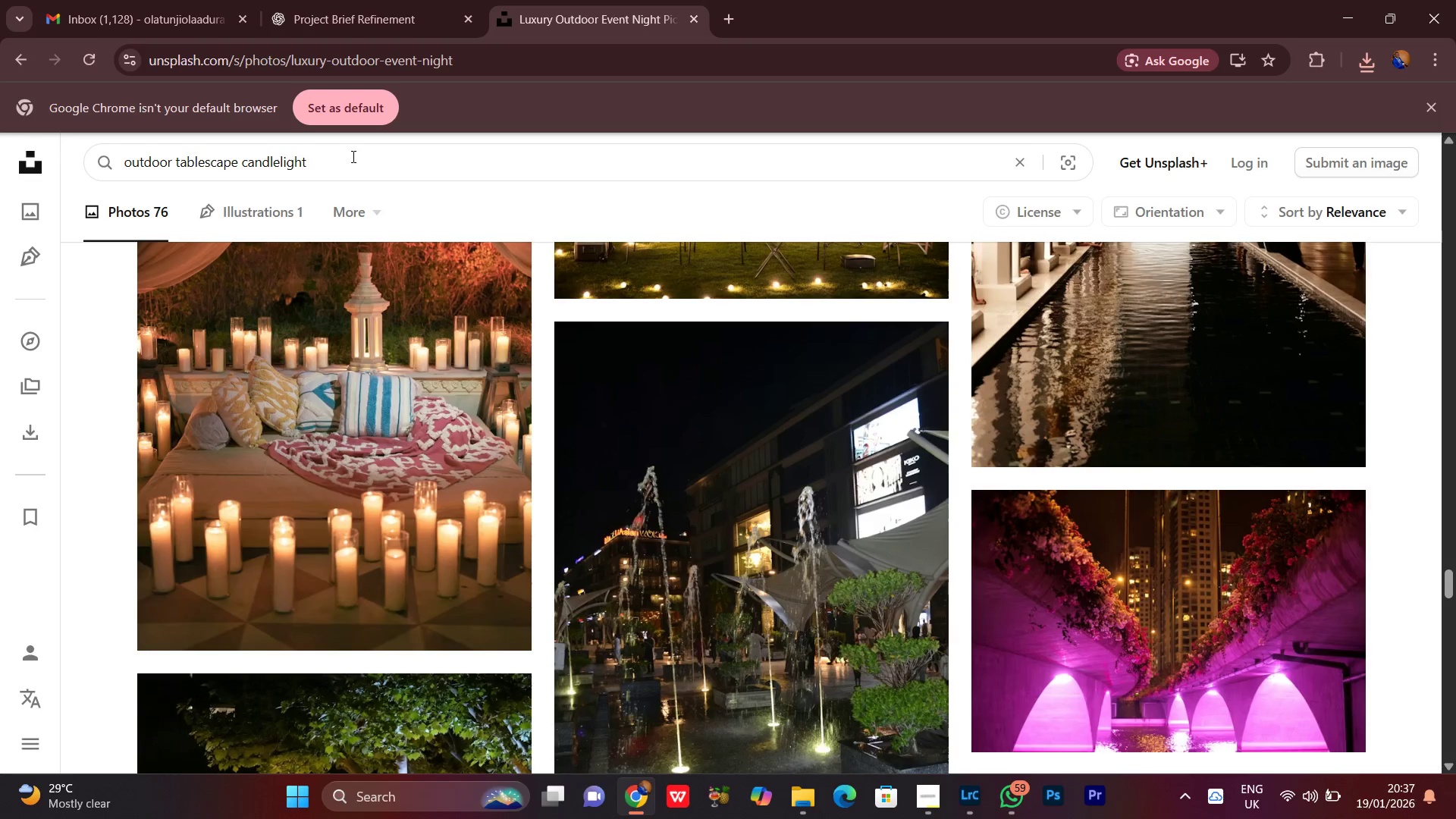 
key(Enter)
 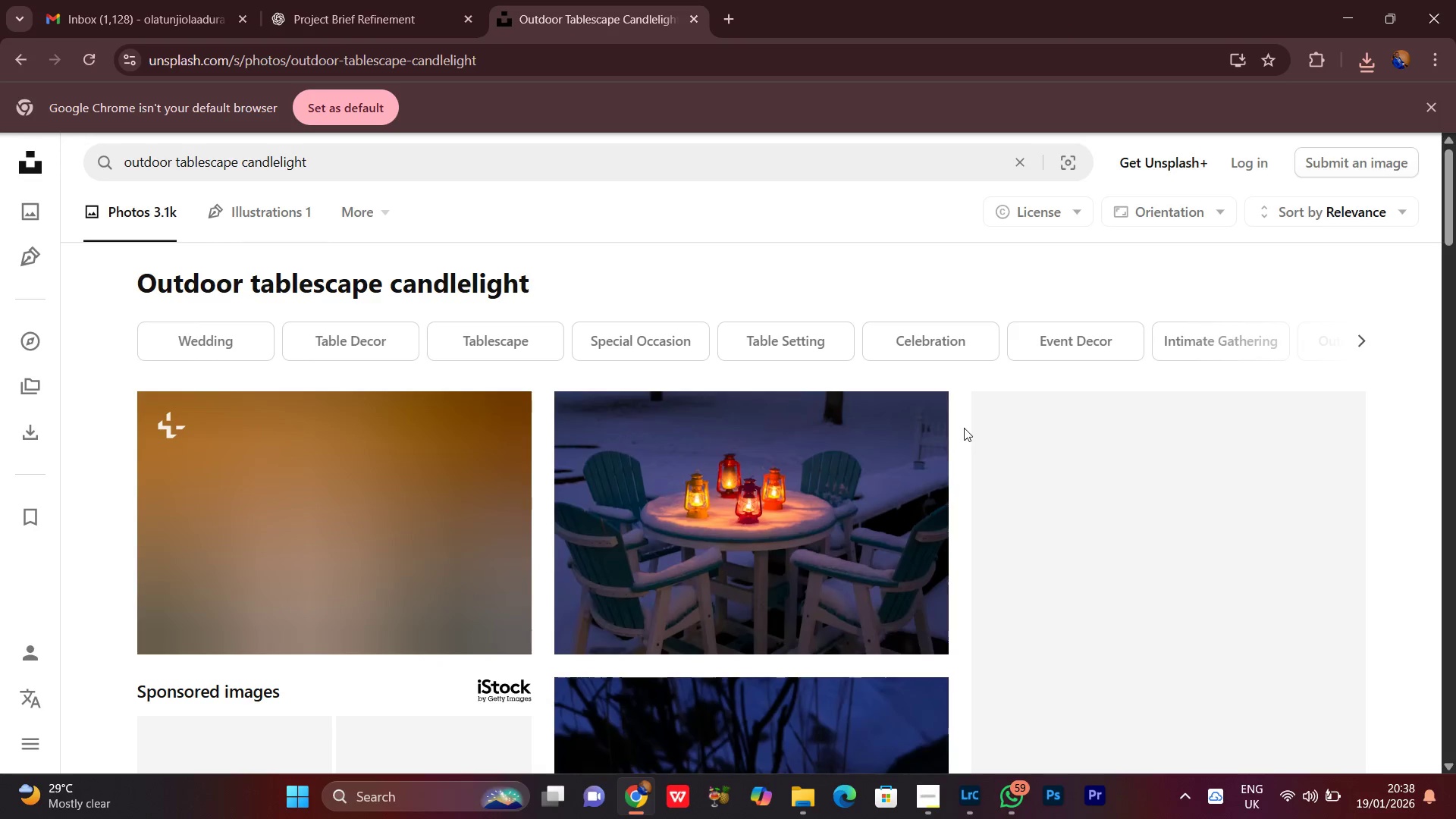 
scroll: coordinate [962, 428], scroll_direction: down, amount: 6.0
 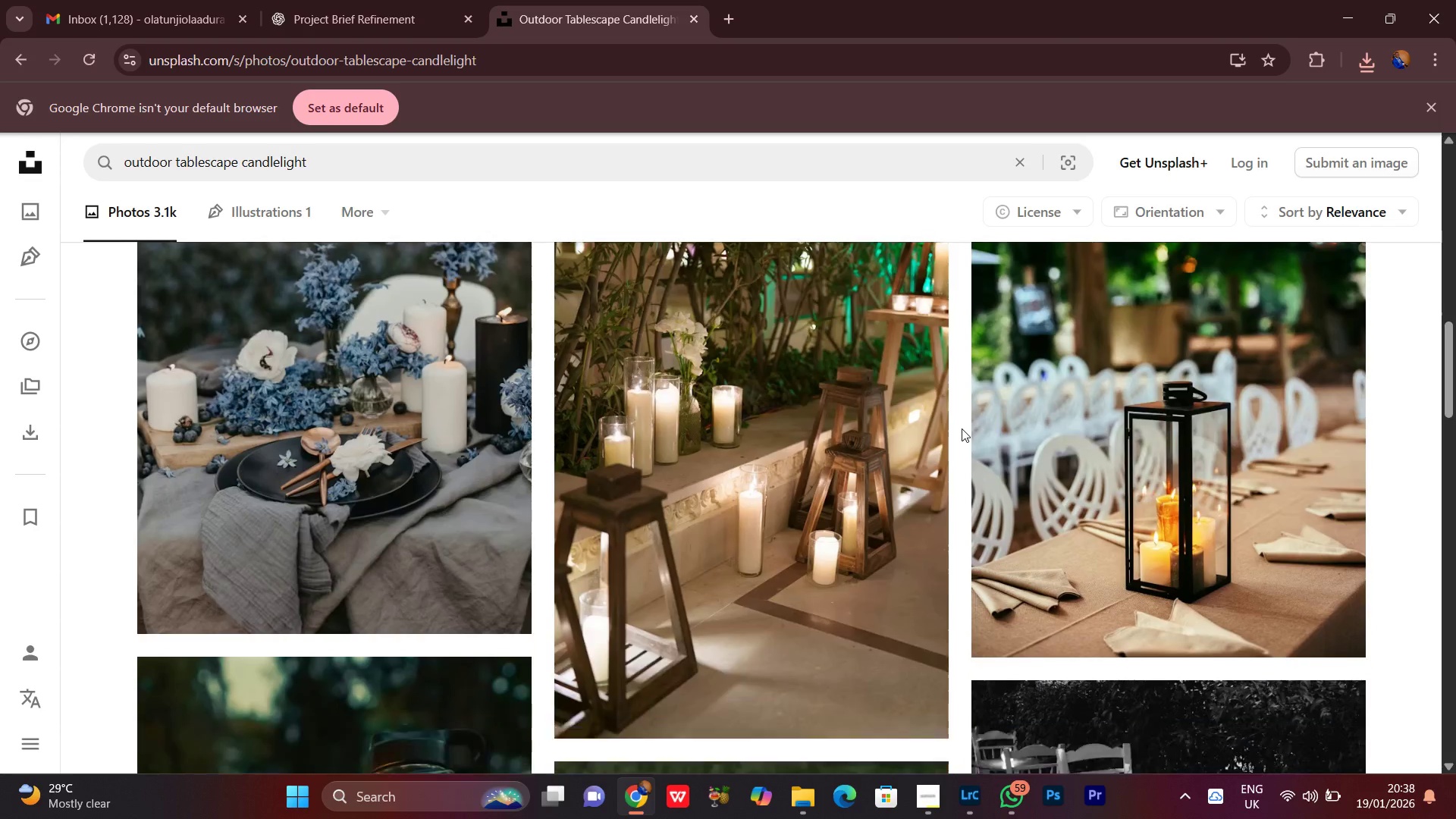 
scroll: coordinate [940, 406], scroll_direction: up, amount: 3.0
 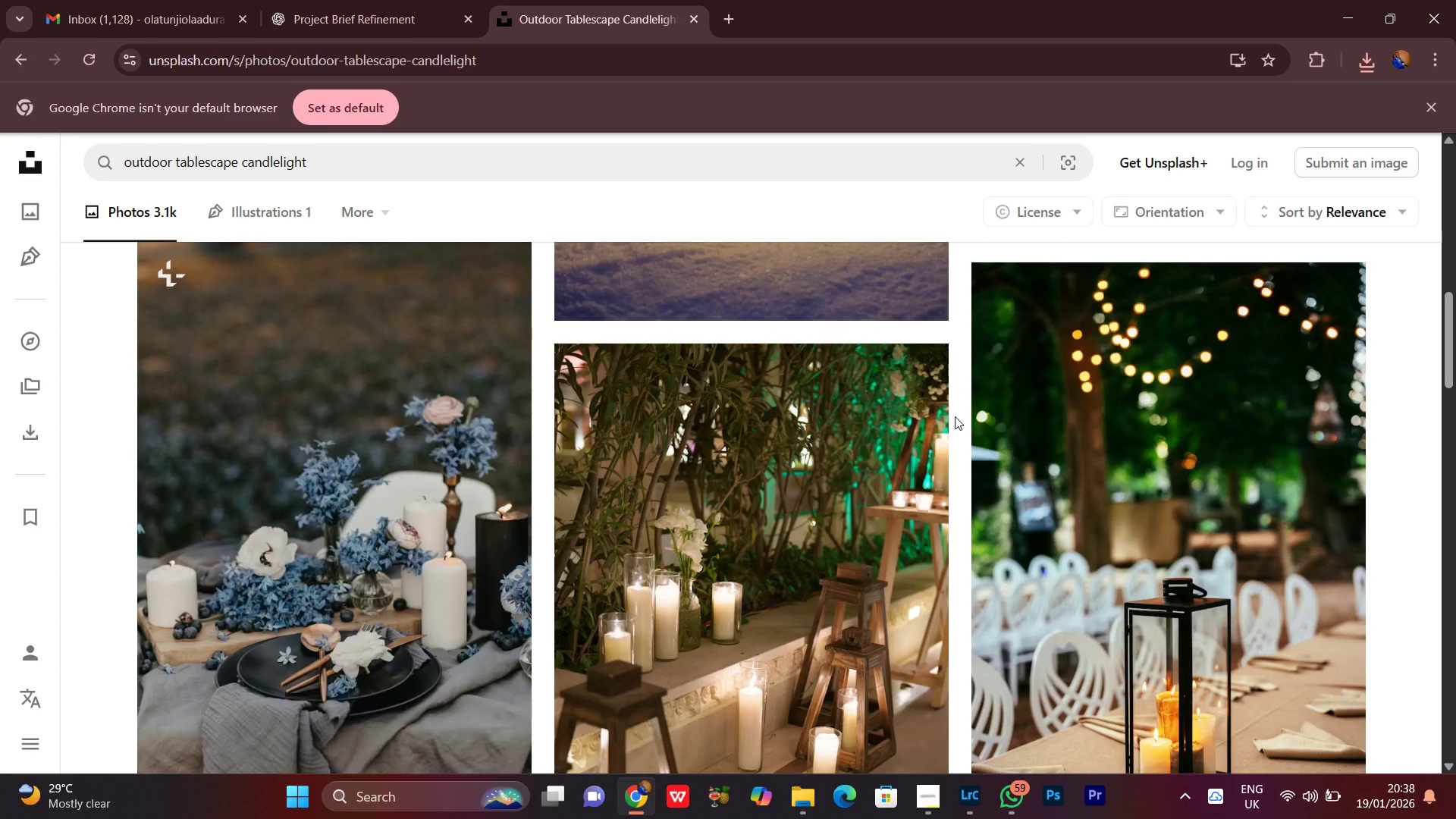 
scroll: coordinate [941, 406], scroll_direction: down, amount: 2.0
 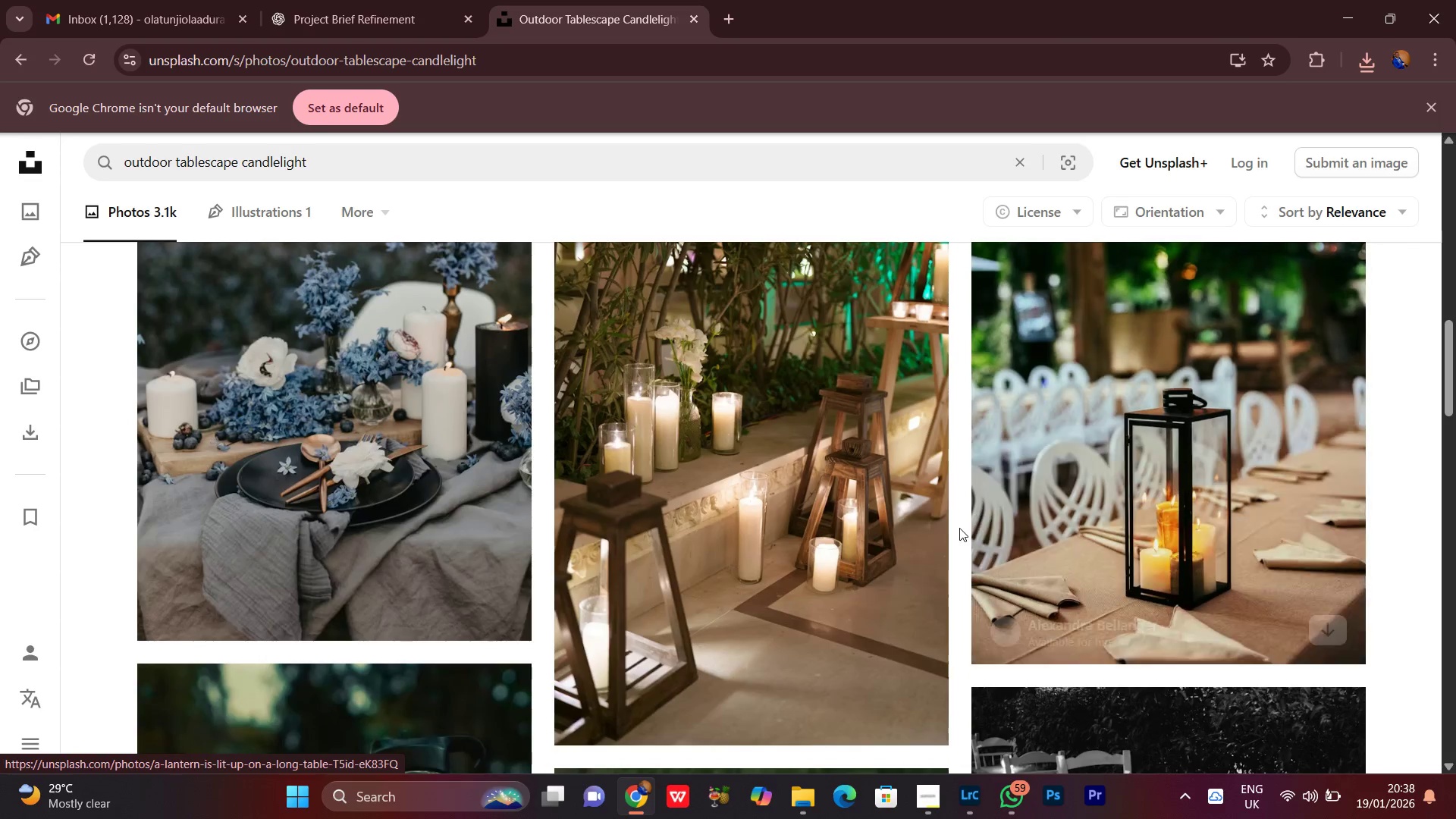 
scroll: coordinate [959, 528], scroll_direction: up, amount: 1.0
 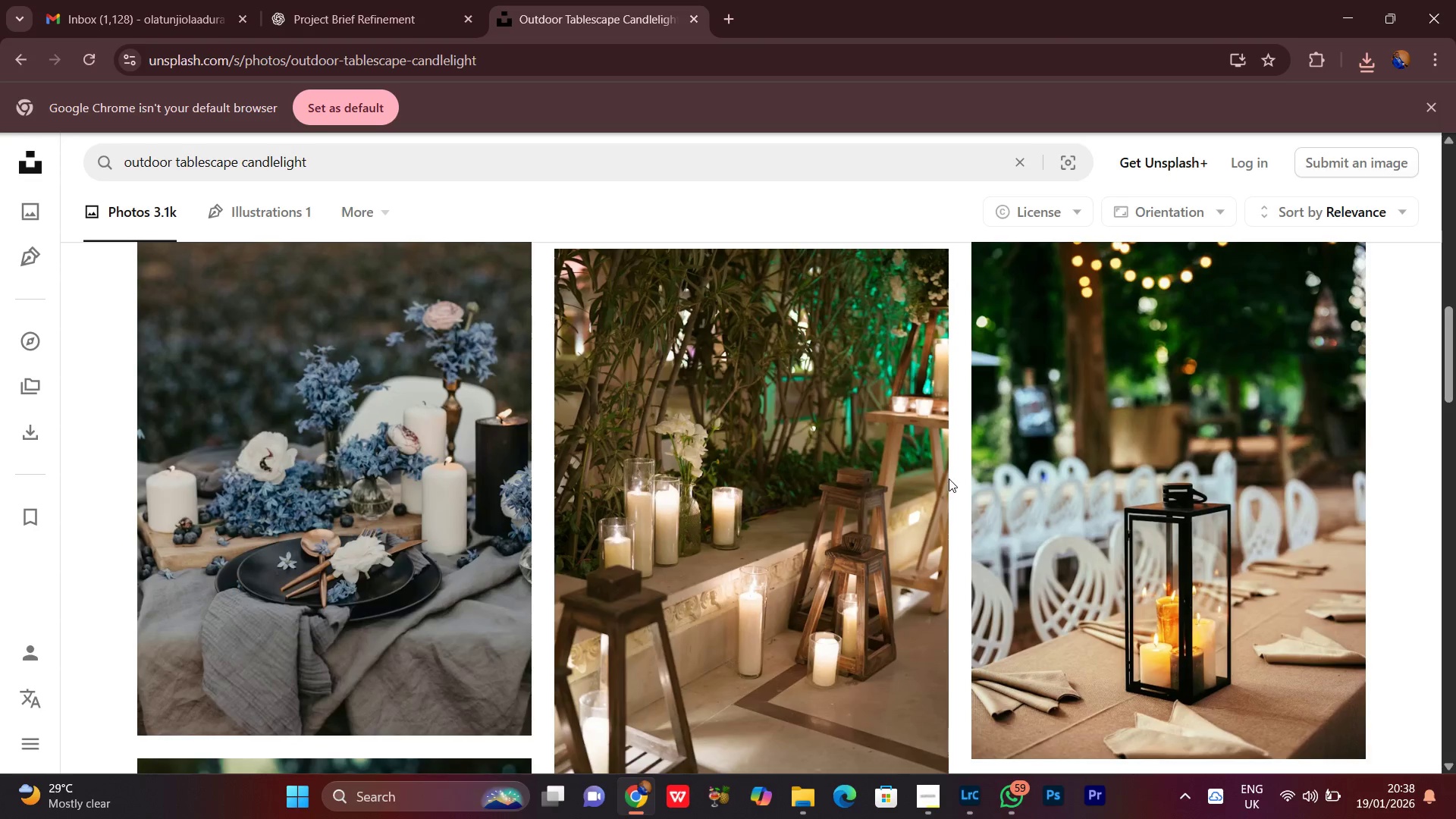 
scroll: coordinate [947, 528], scroll_direction: down, amount: 15.0
 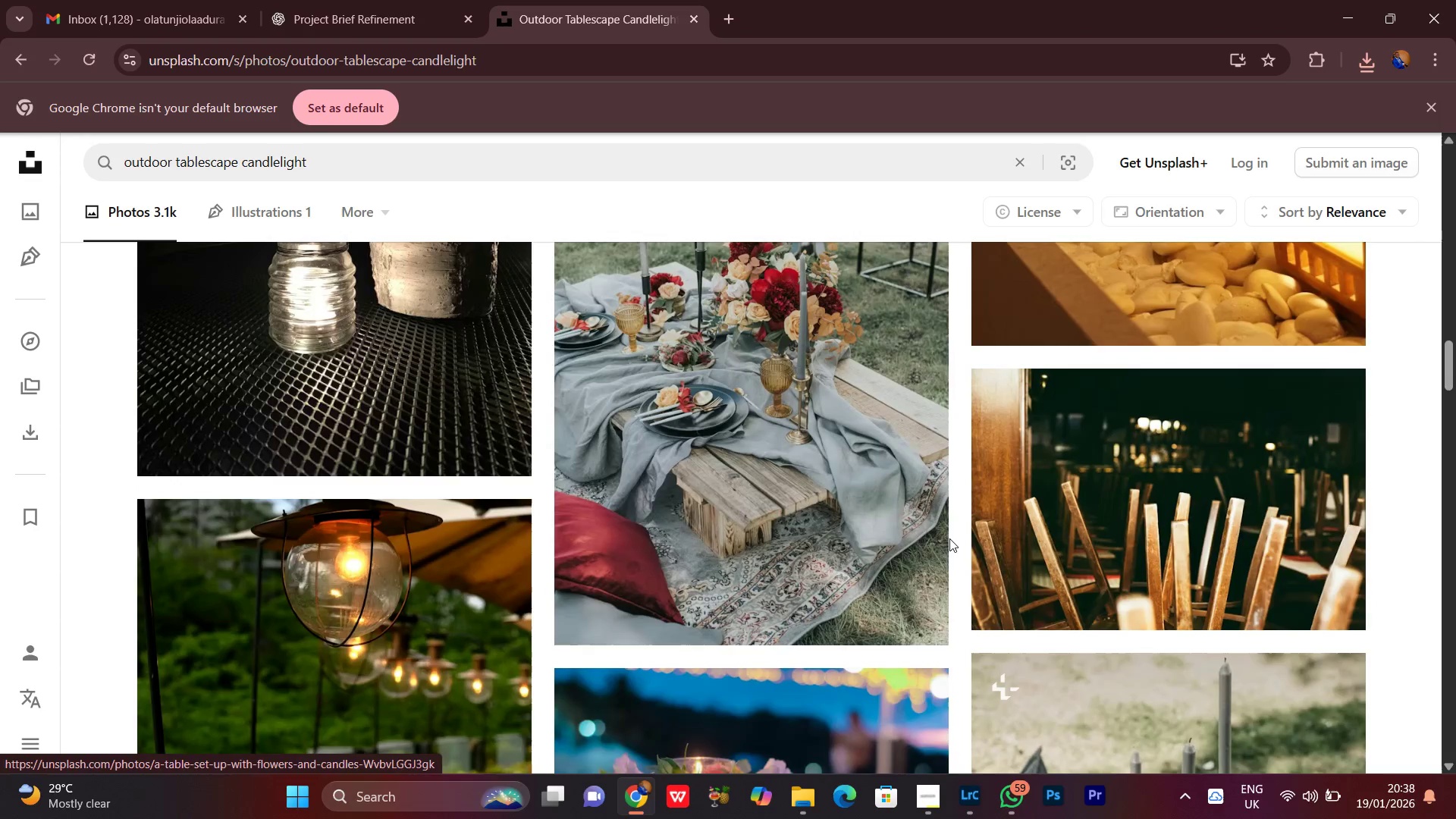 
scroll: coordinate [949, 538], scroll_direction: down, amount: 4.0
 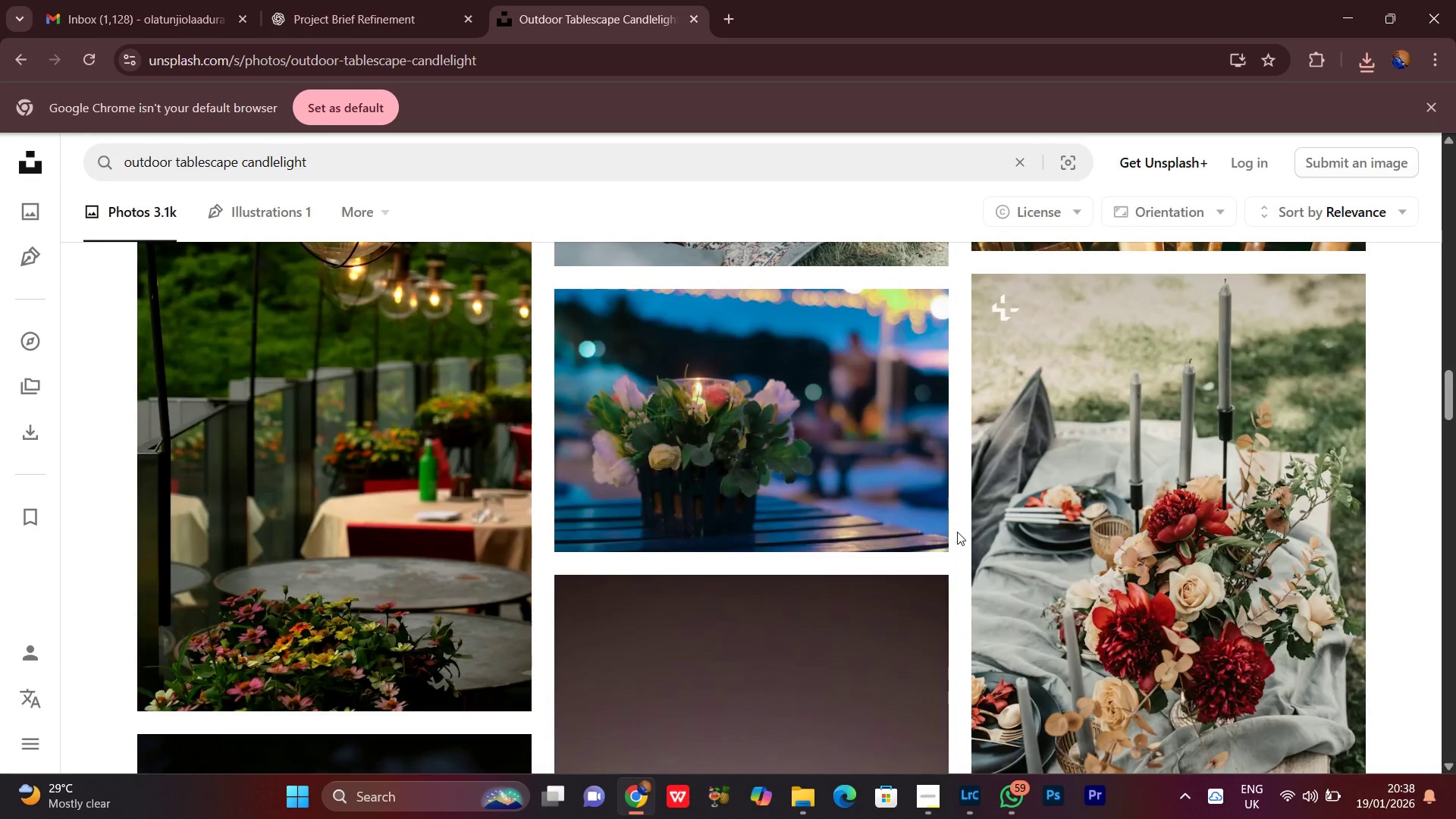 
scroll: coordinate [957, 532], scroll_direction: up, amount: 1.0
 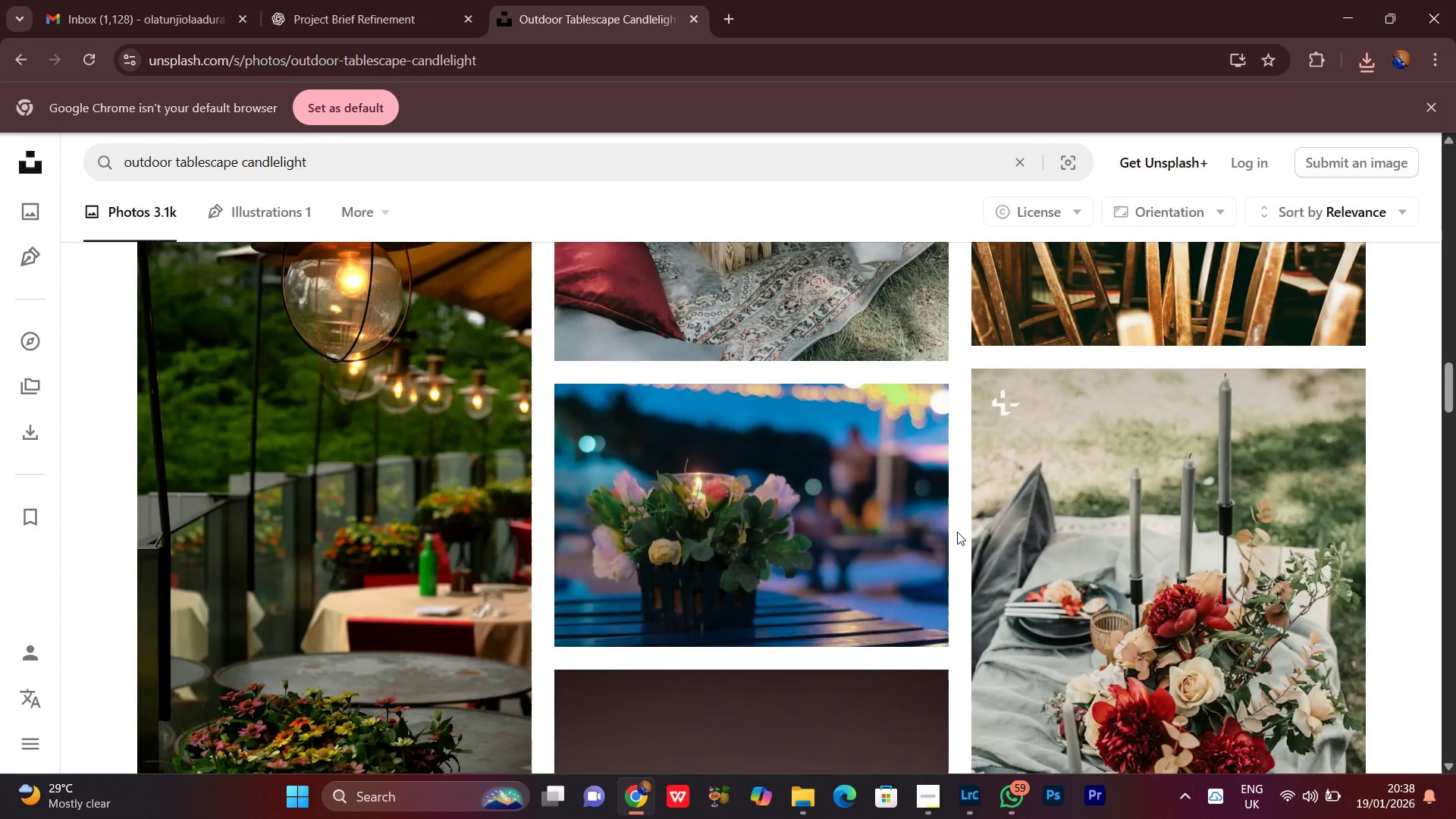 
scroll: coordinate [959, 535], scroll_direction: none, amount: 0.0
 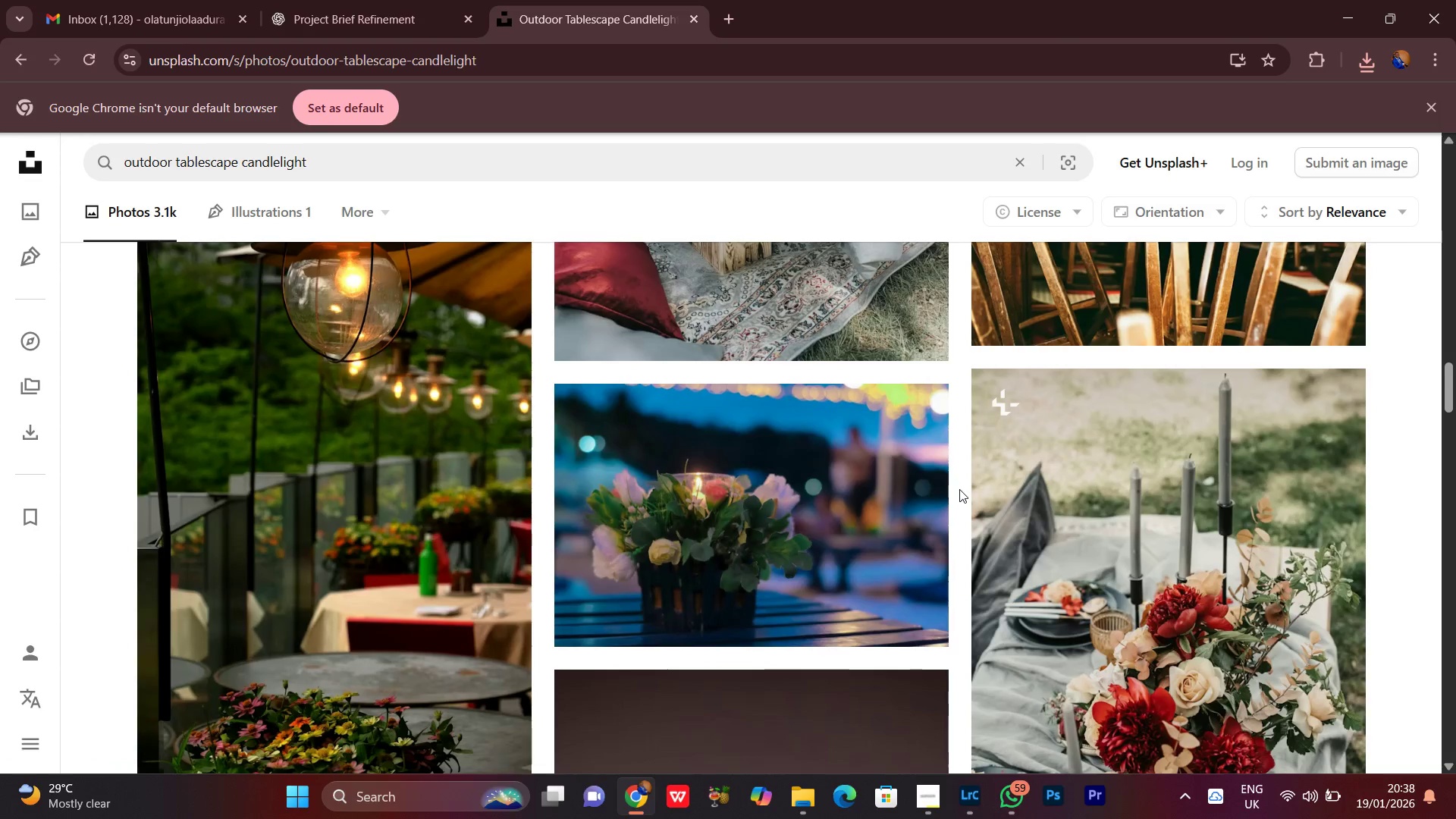 
scroll: coordinate [952, 534], scroll_direction: up, amount: 17.0
 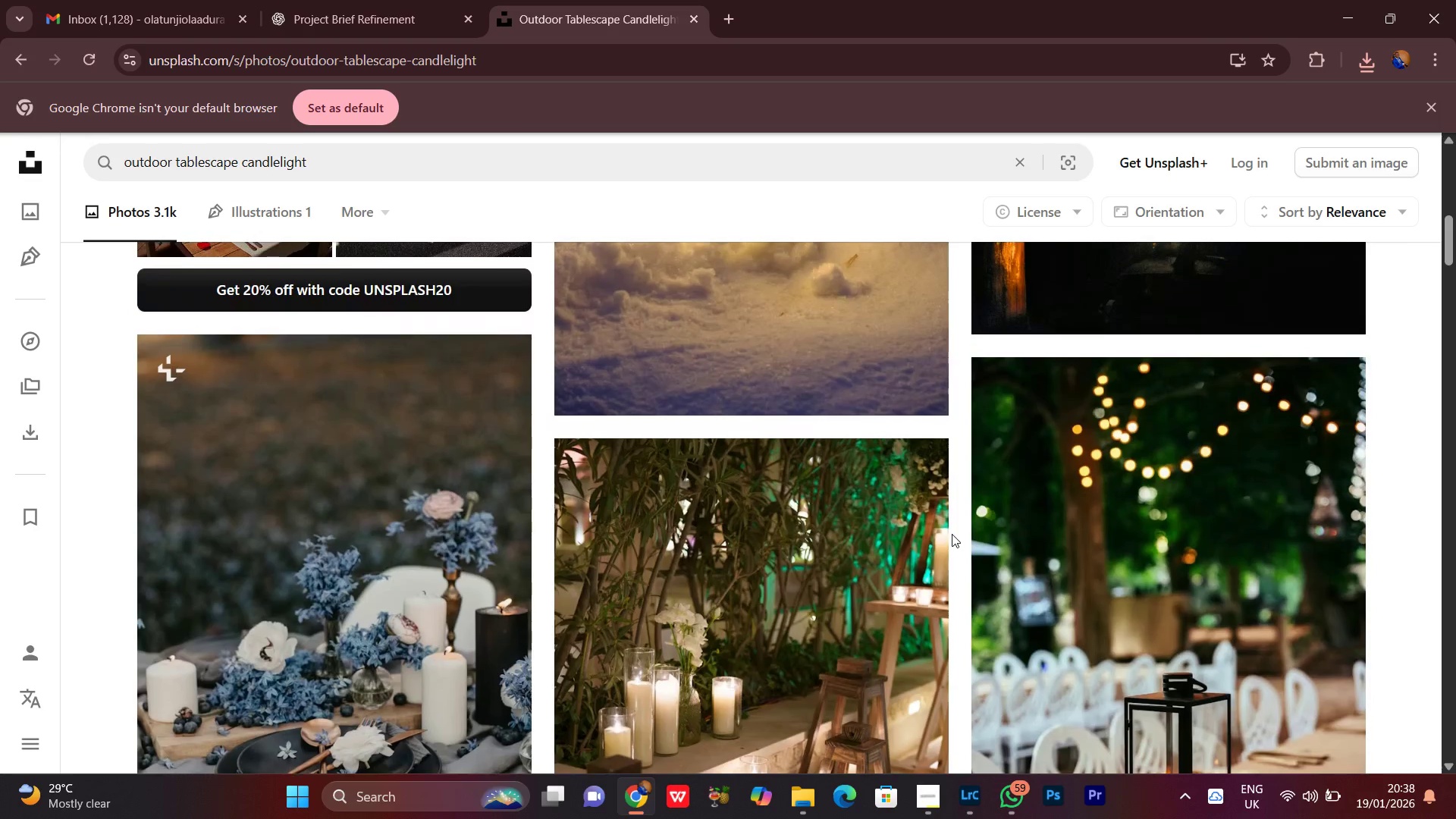 
scroll: coordinate [950, 522], scroll_direction: down, amount: 17.0
 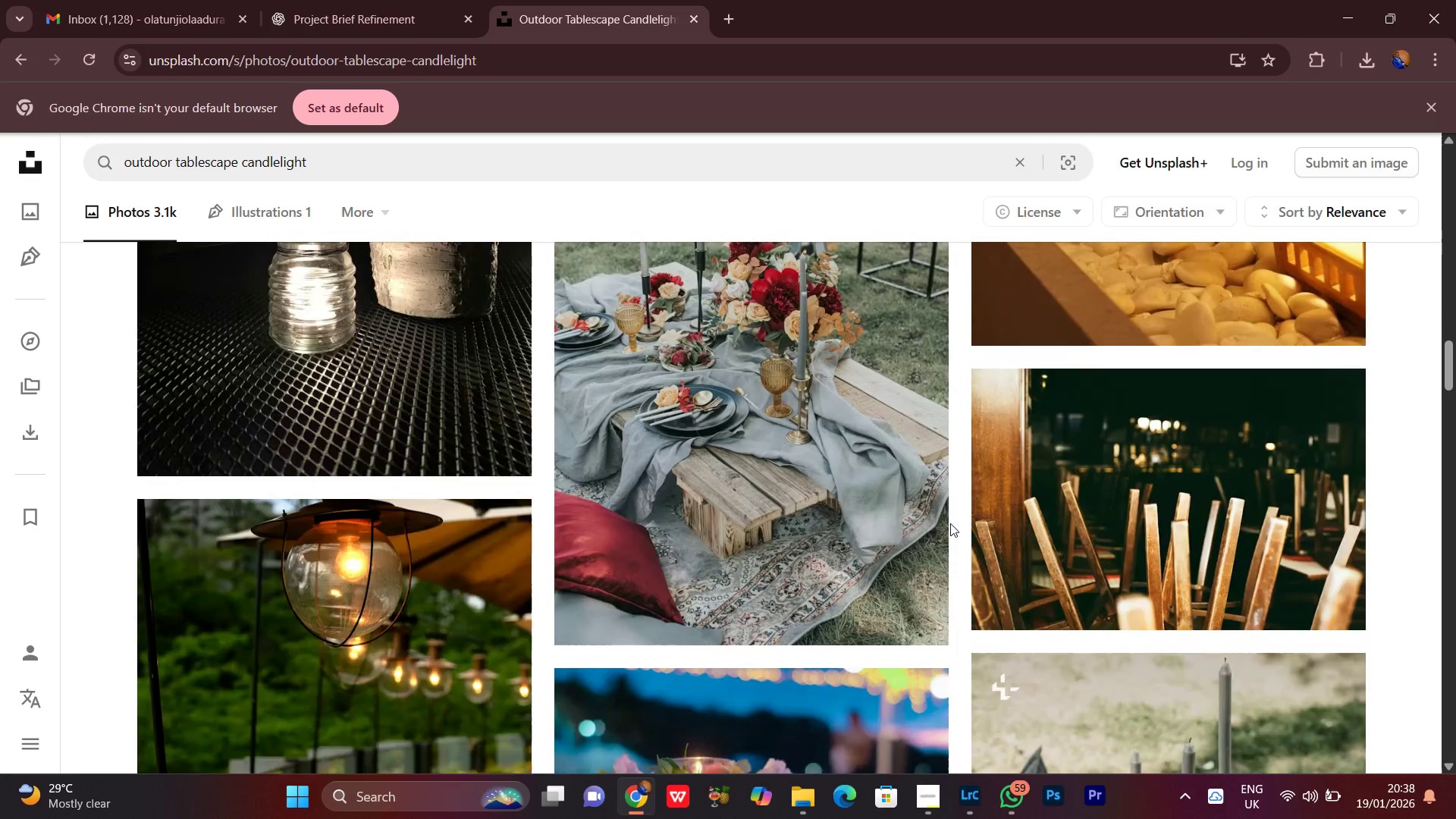 
scroll: coordinate [950, 523], scroll_direction: up, amount: 1.0
 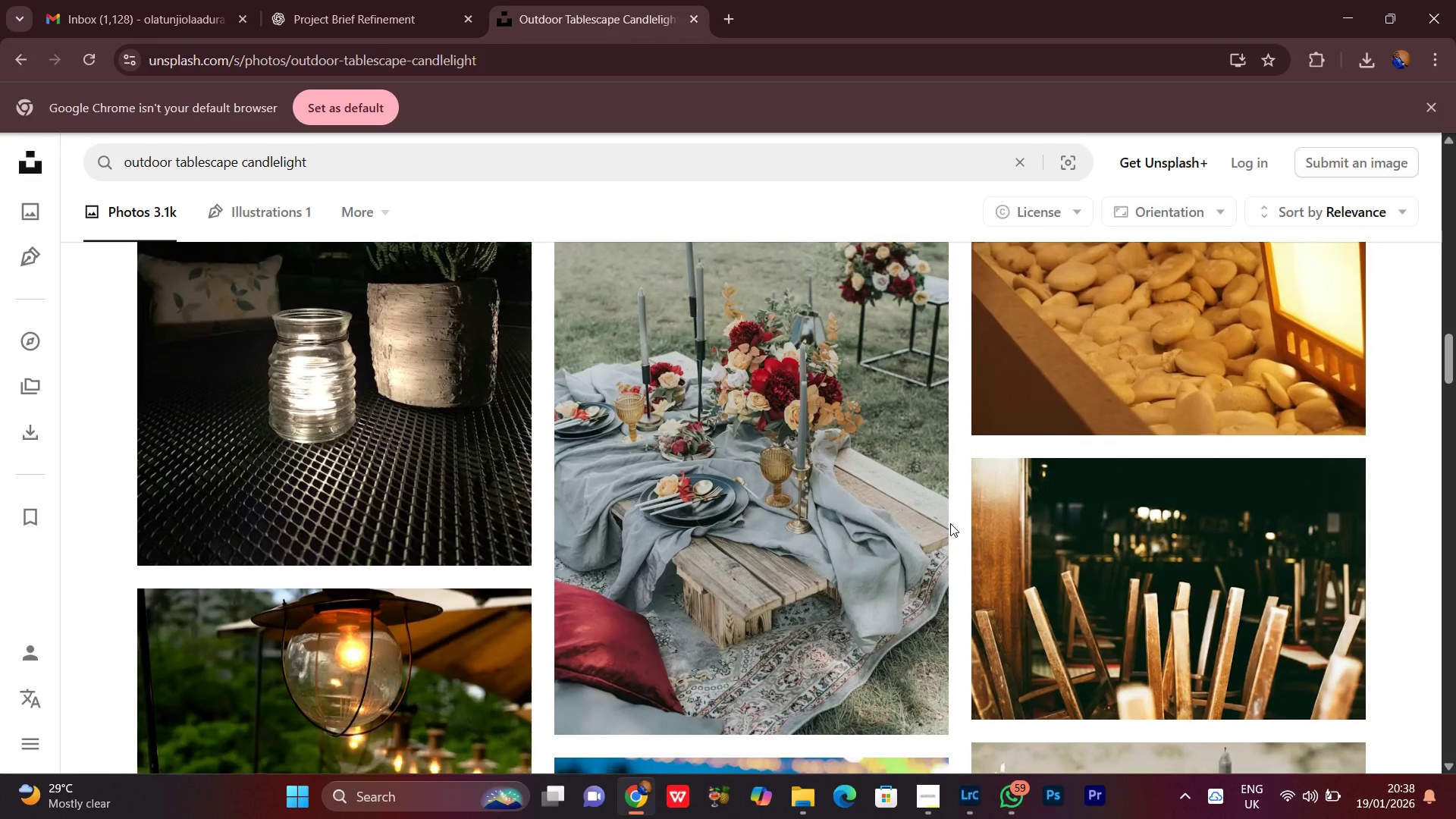 
scroll: coordinate [950, 523], scroll_direction: down, amount: 1.0
 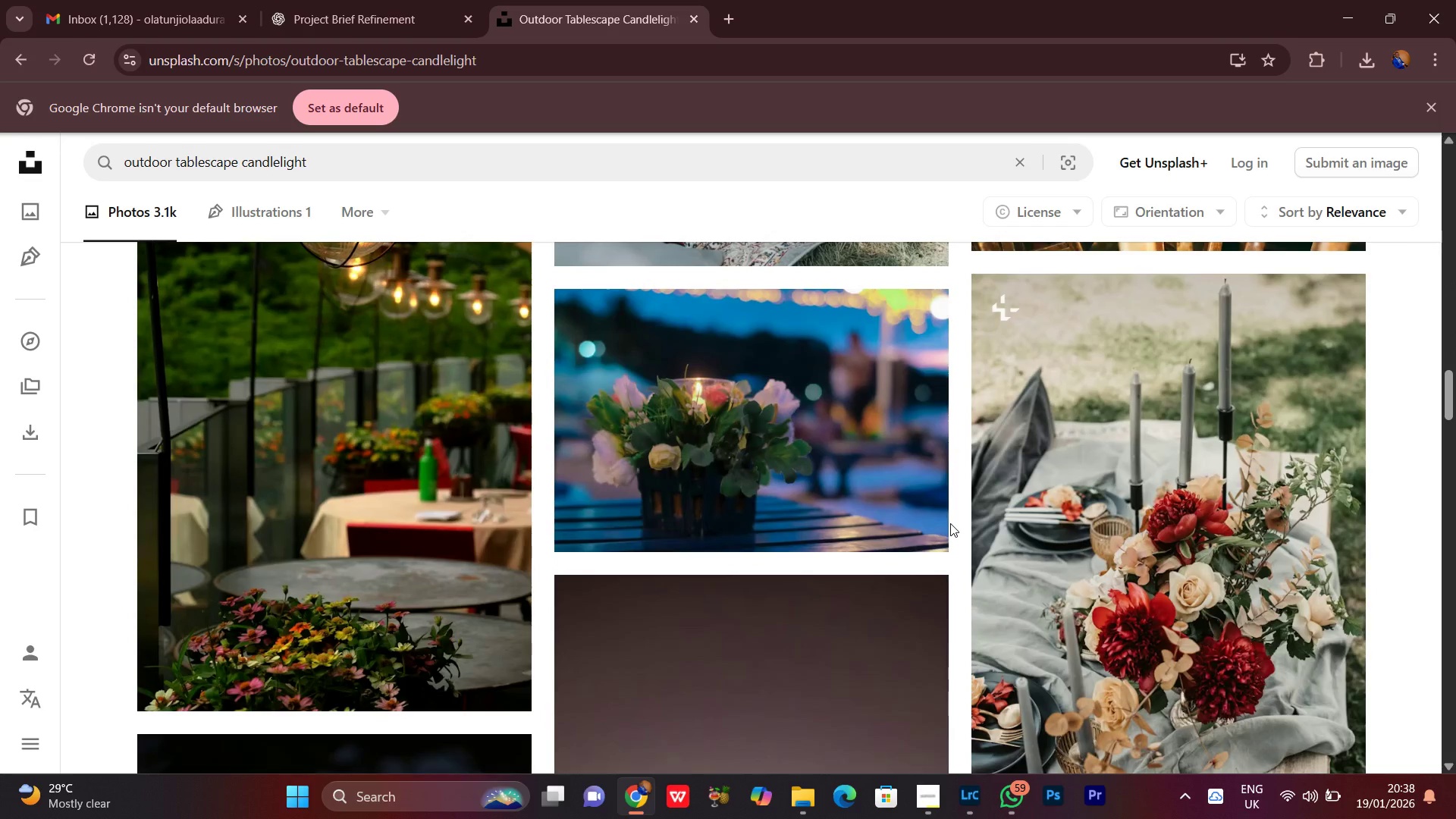 
scroll: coordinate [950, 523], scroll_direction: up, amount: 1.0
 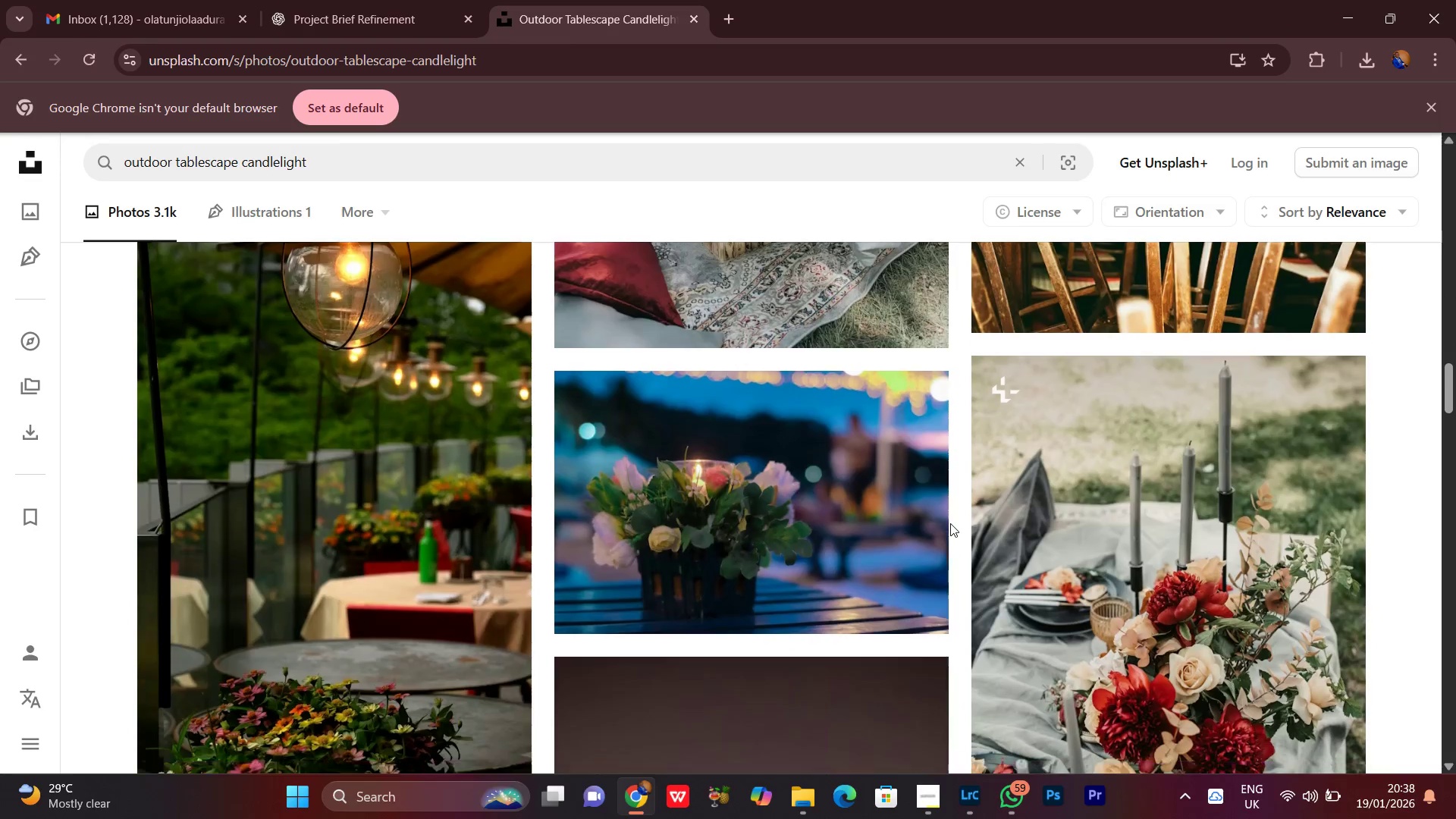 
scroll: coordinate [950, 523], scroll_direction: down, amount: 6.0
 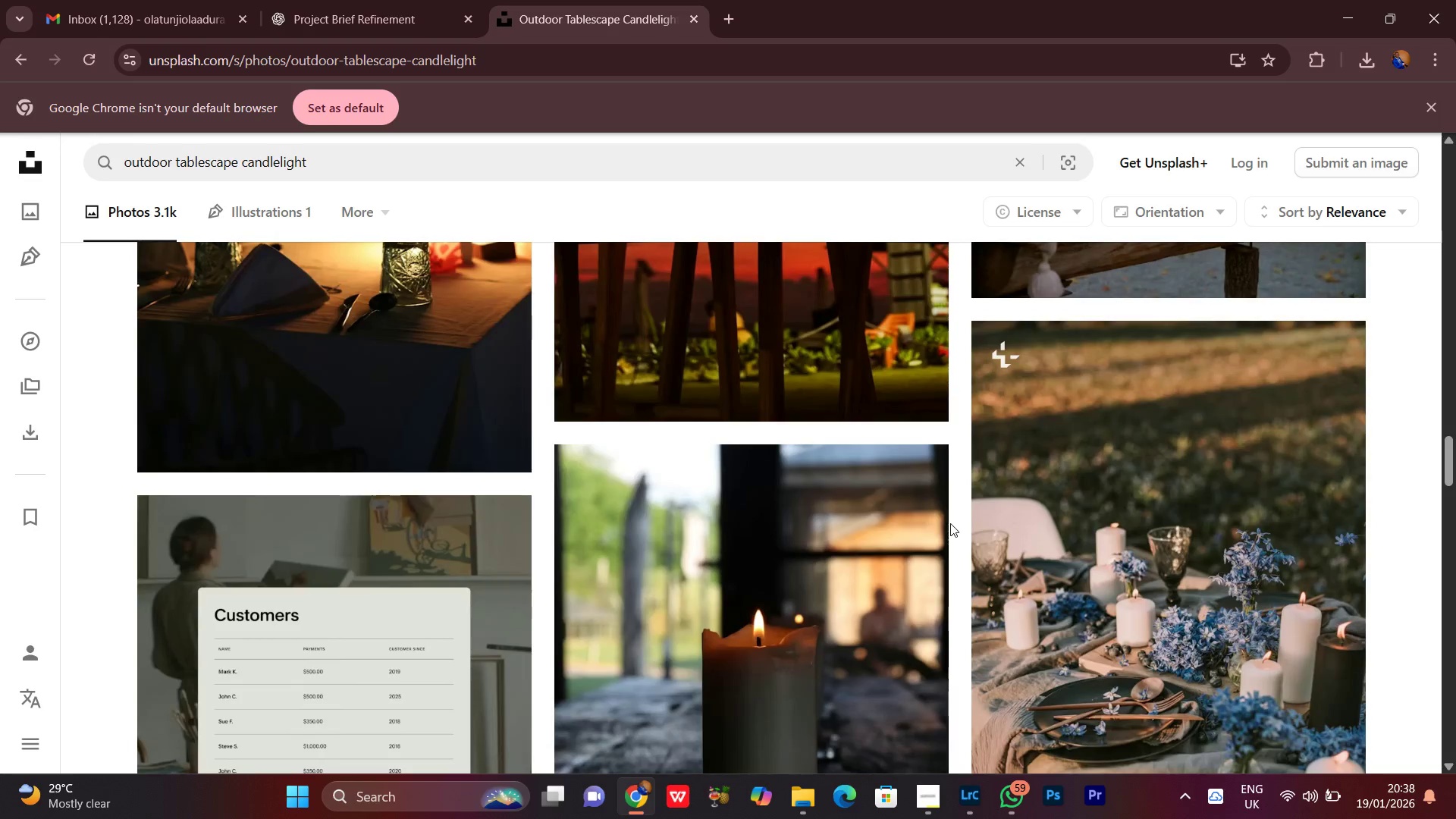 
scroll: coordinate [950, 523], scroll_direction: up, amount: 3.0
 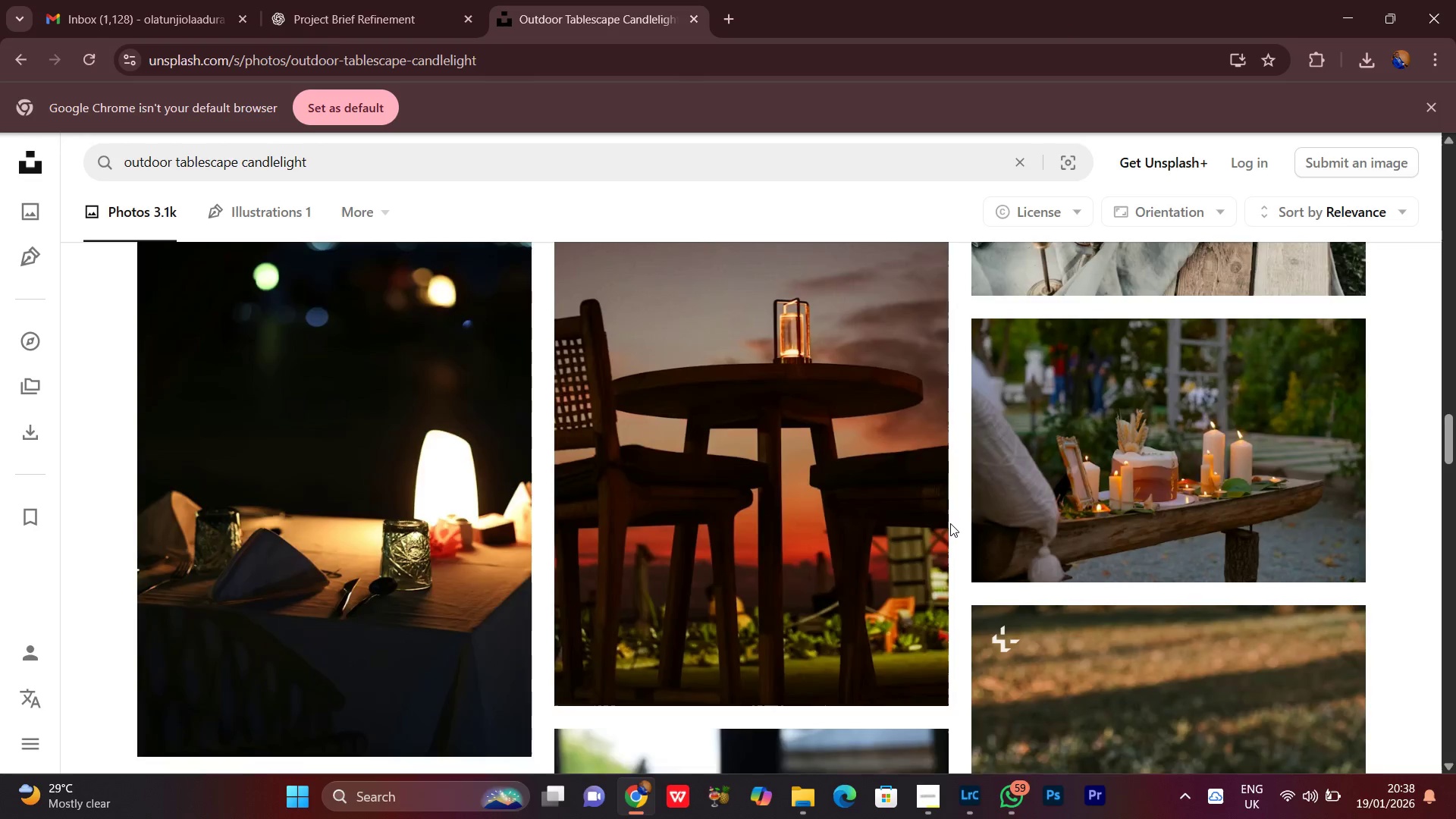 
scroll: coordinate [950, 523], scroll_direction: down, amount: 6.0
 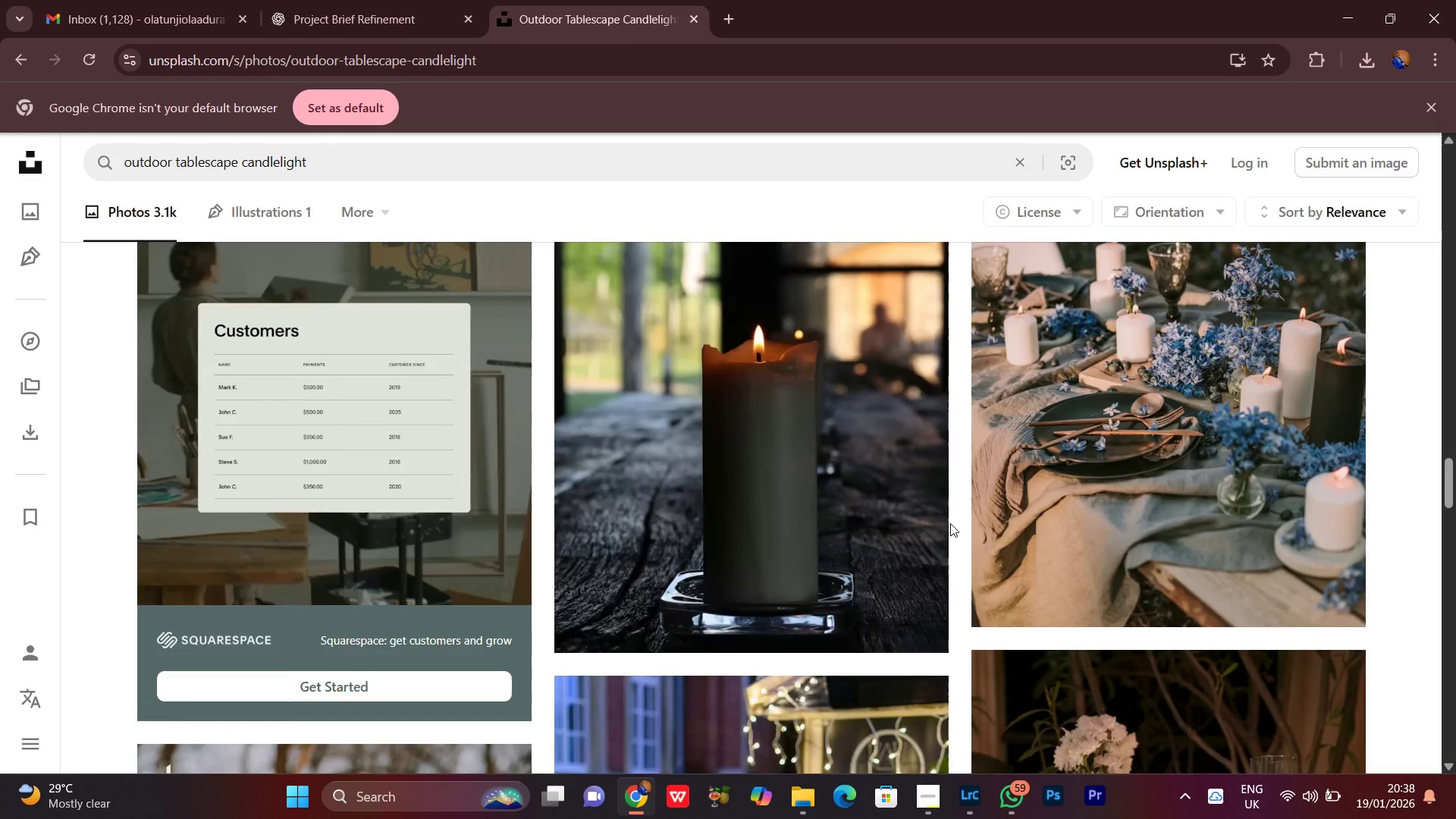 
scroll: coordinate [950, 523], scroll_direction: up, amount: 1.0
 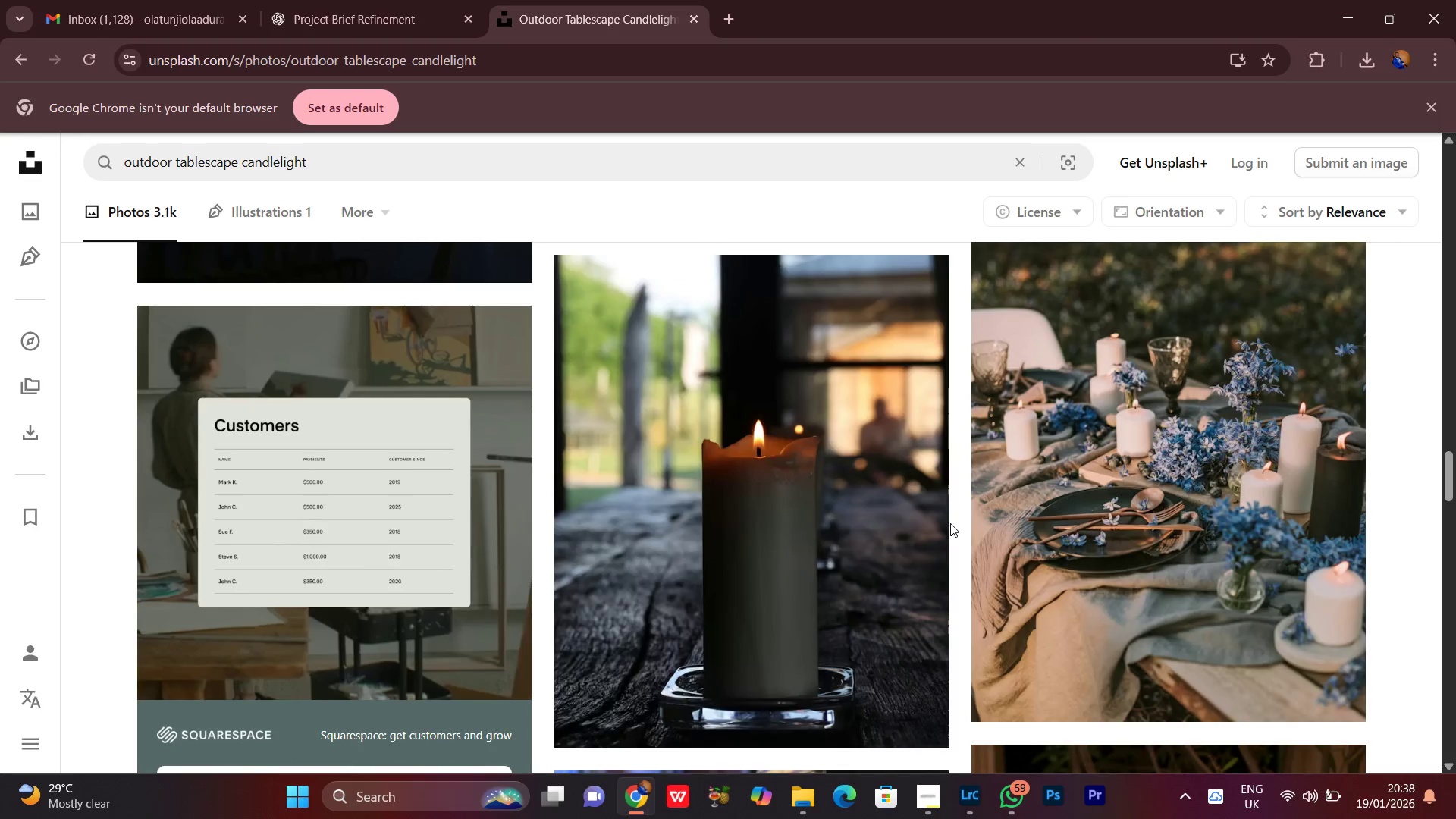 
scroll: coordinate [963, 488], scroll_direction: down, amount: 28.0
 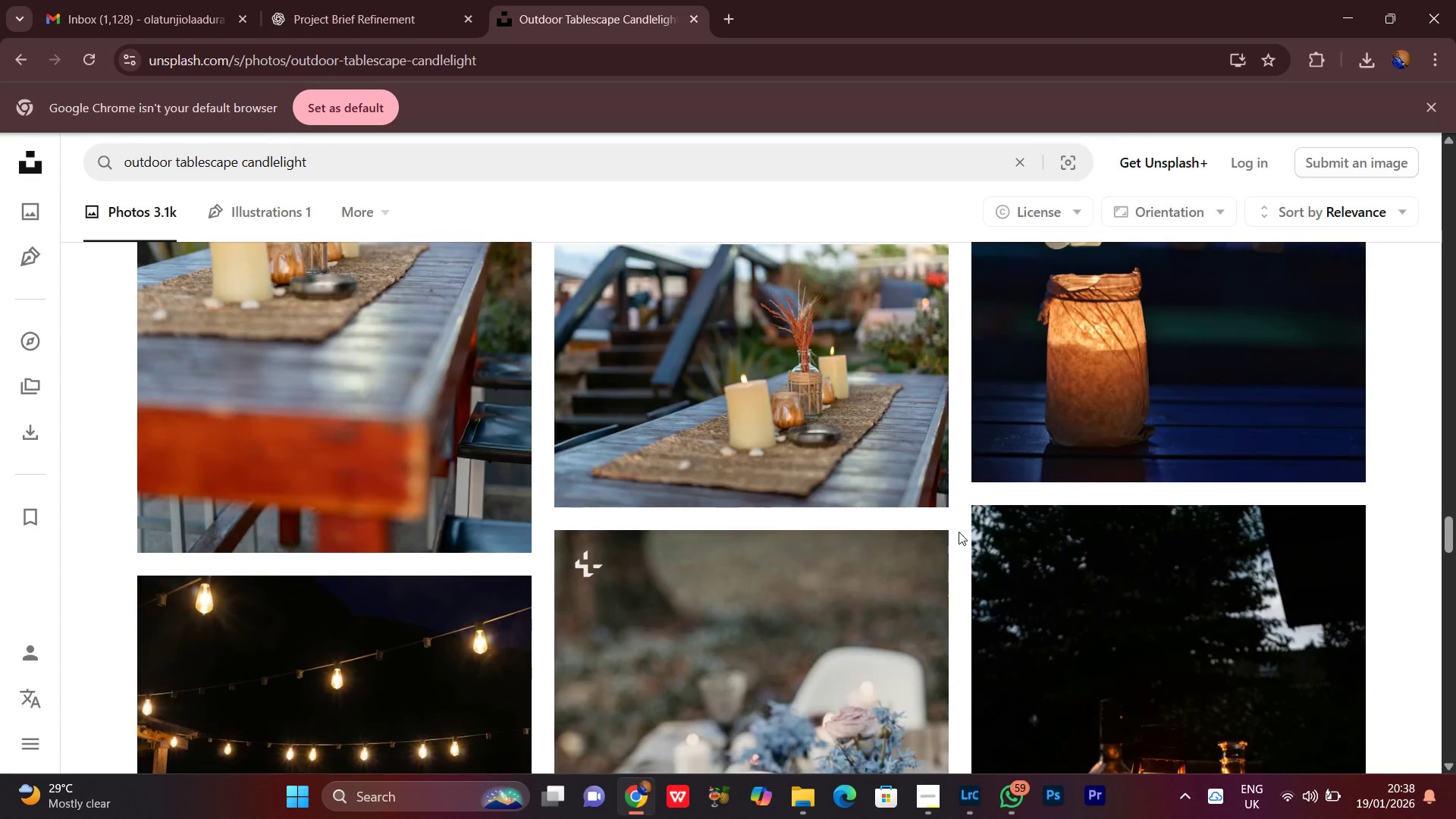 
scroll: coordinate [968, 519], scroll_direction: down, amount: 8.0
 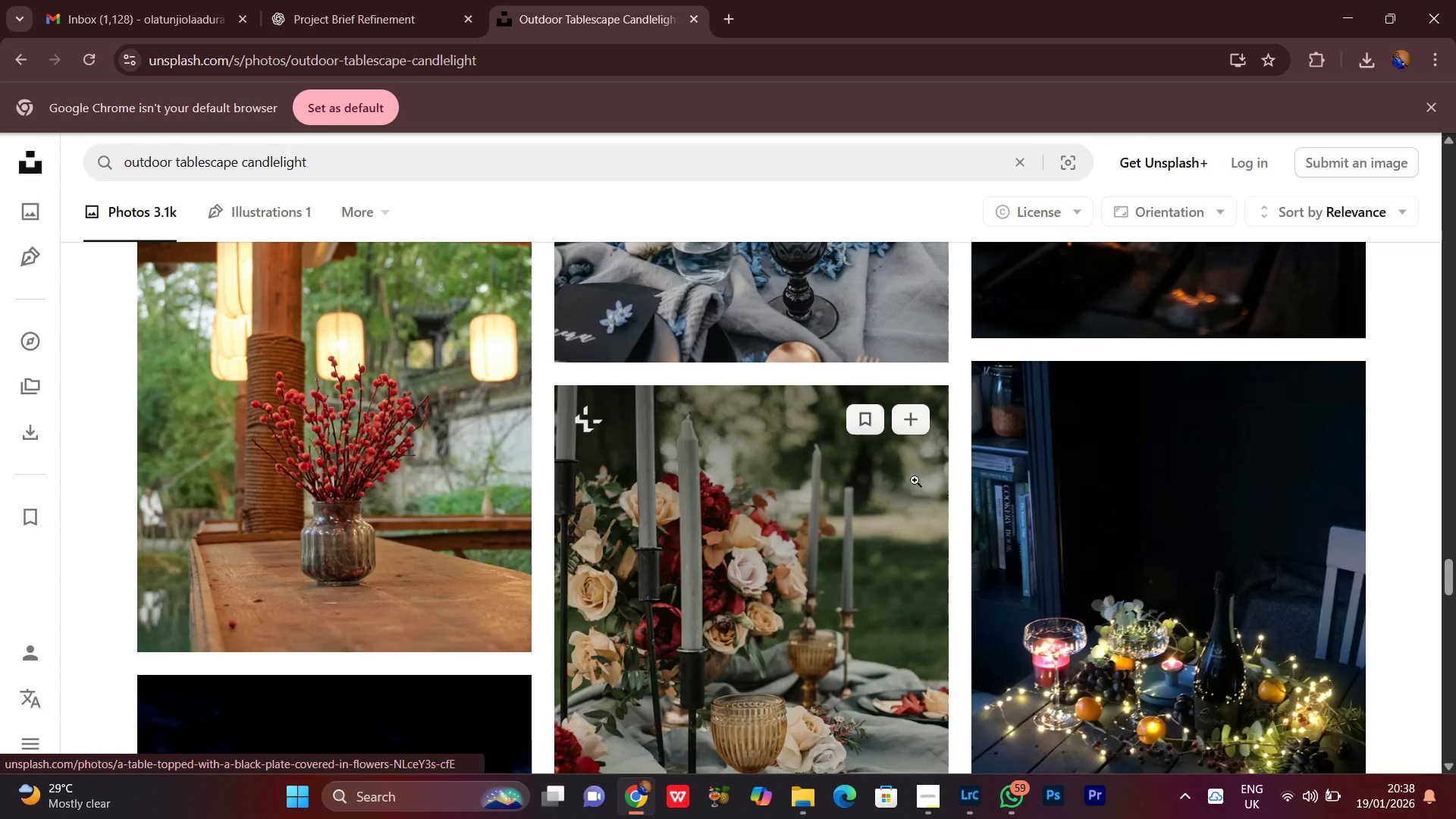 
wait(5.19)
 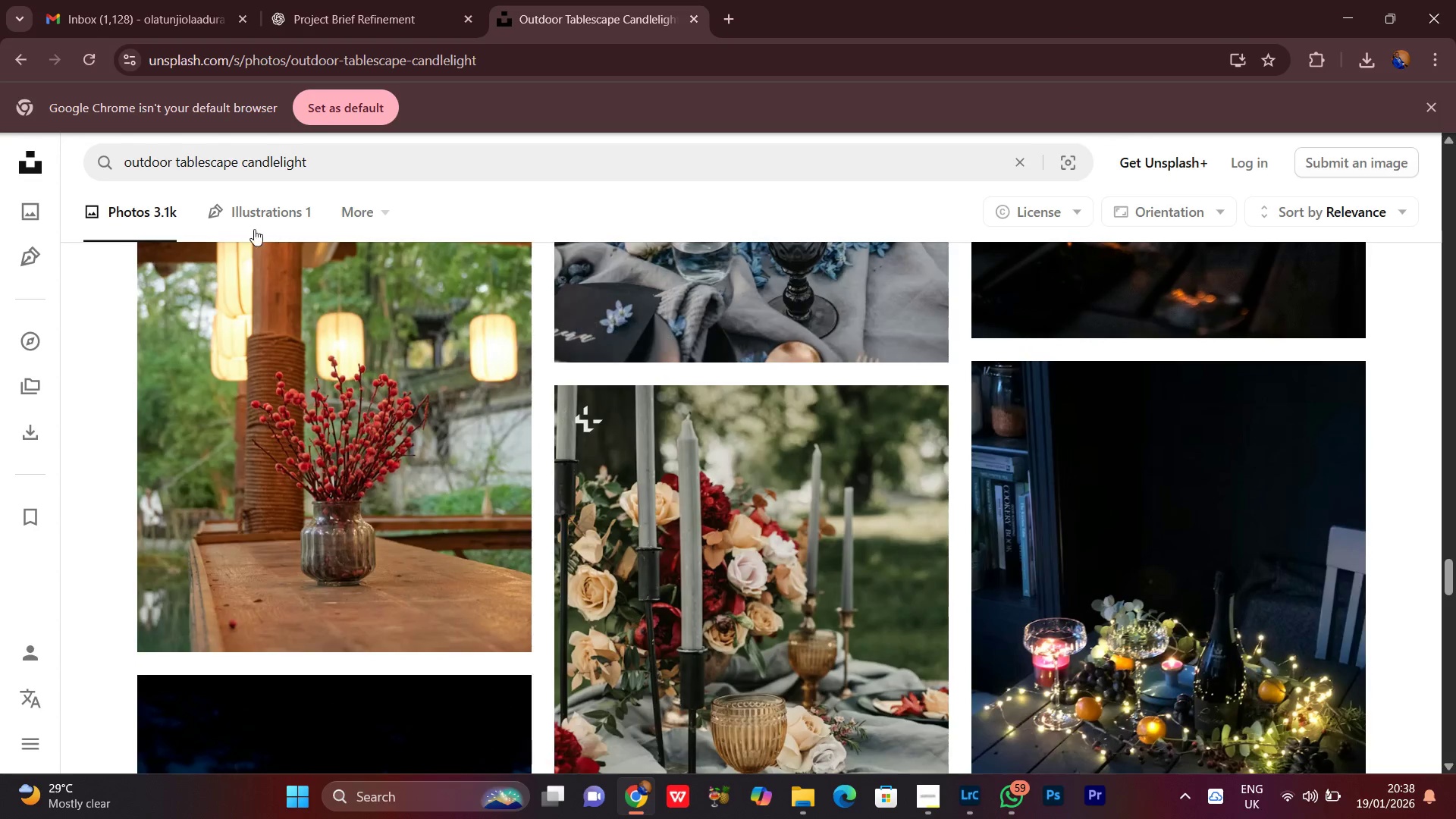 
left_click([354, 166])
 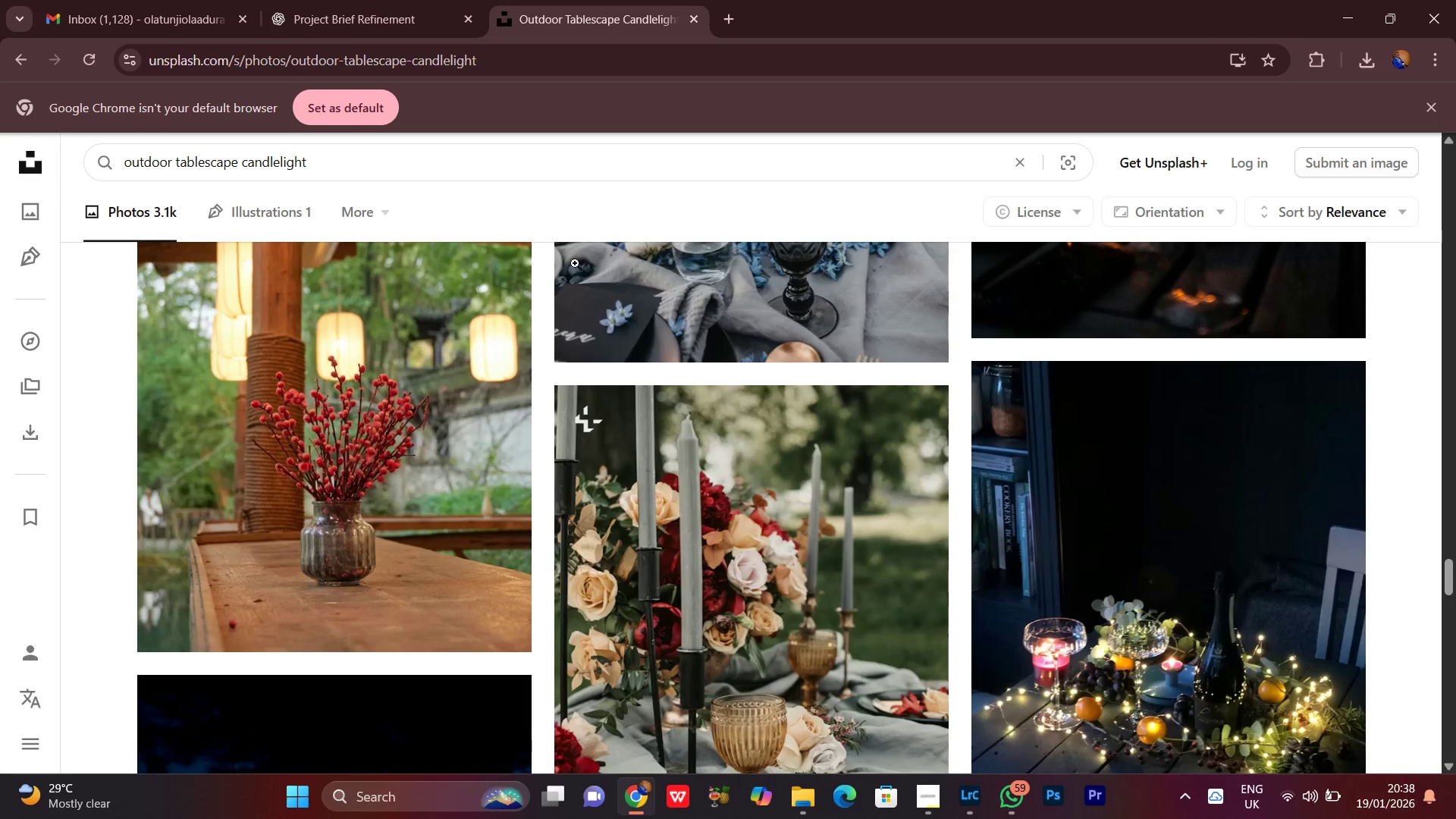 
scroll: coordinate [1216, 632], scroll_direction: down, amount: 3.0
 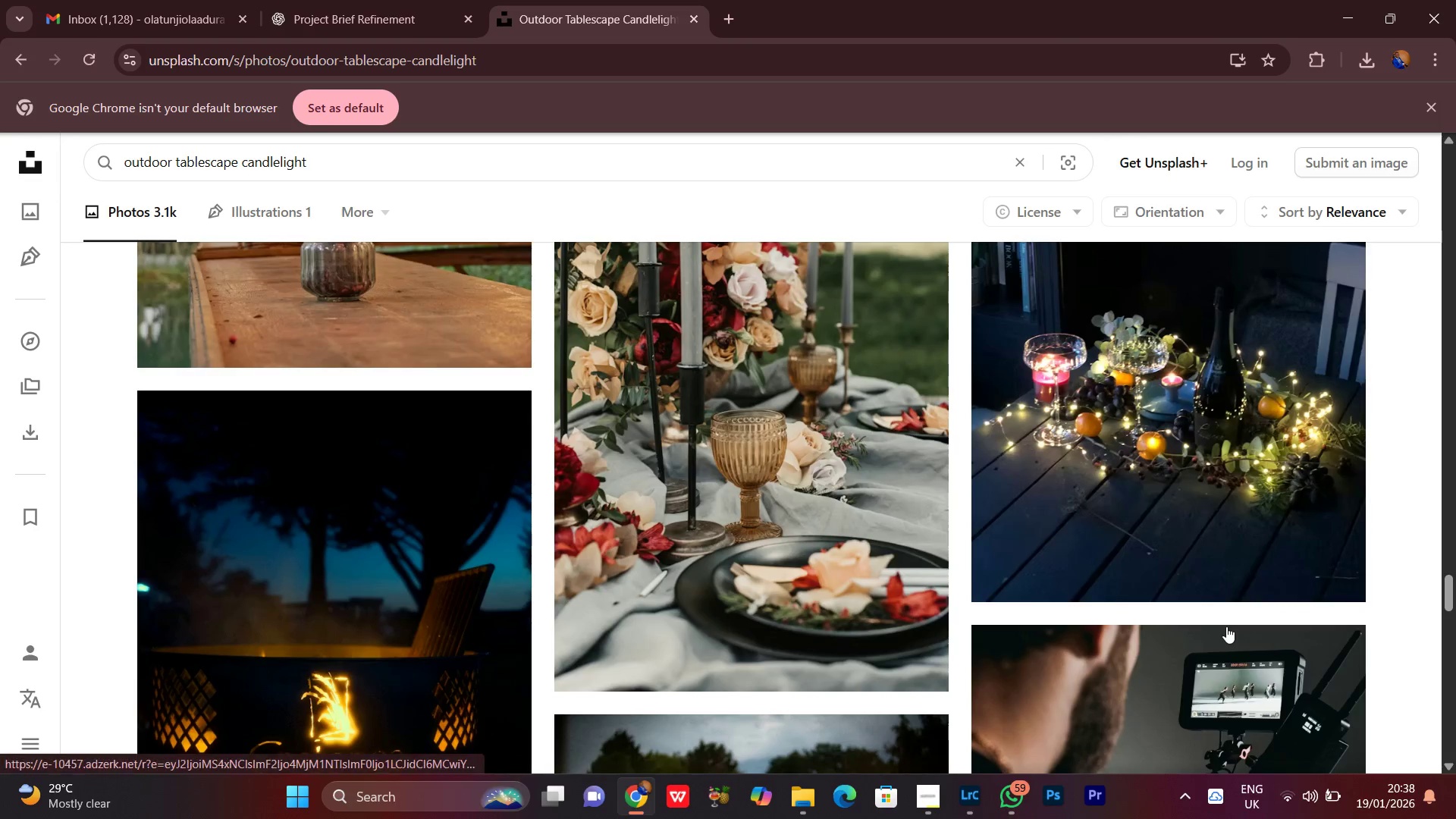 
scroll: coordinate [1120, 590], scroll_direction: up, amount: 3.0
 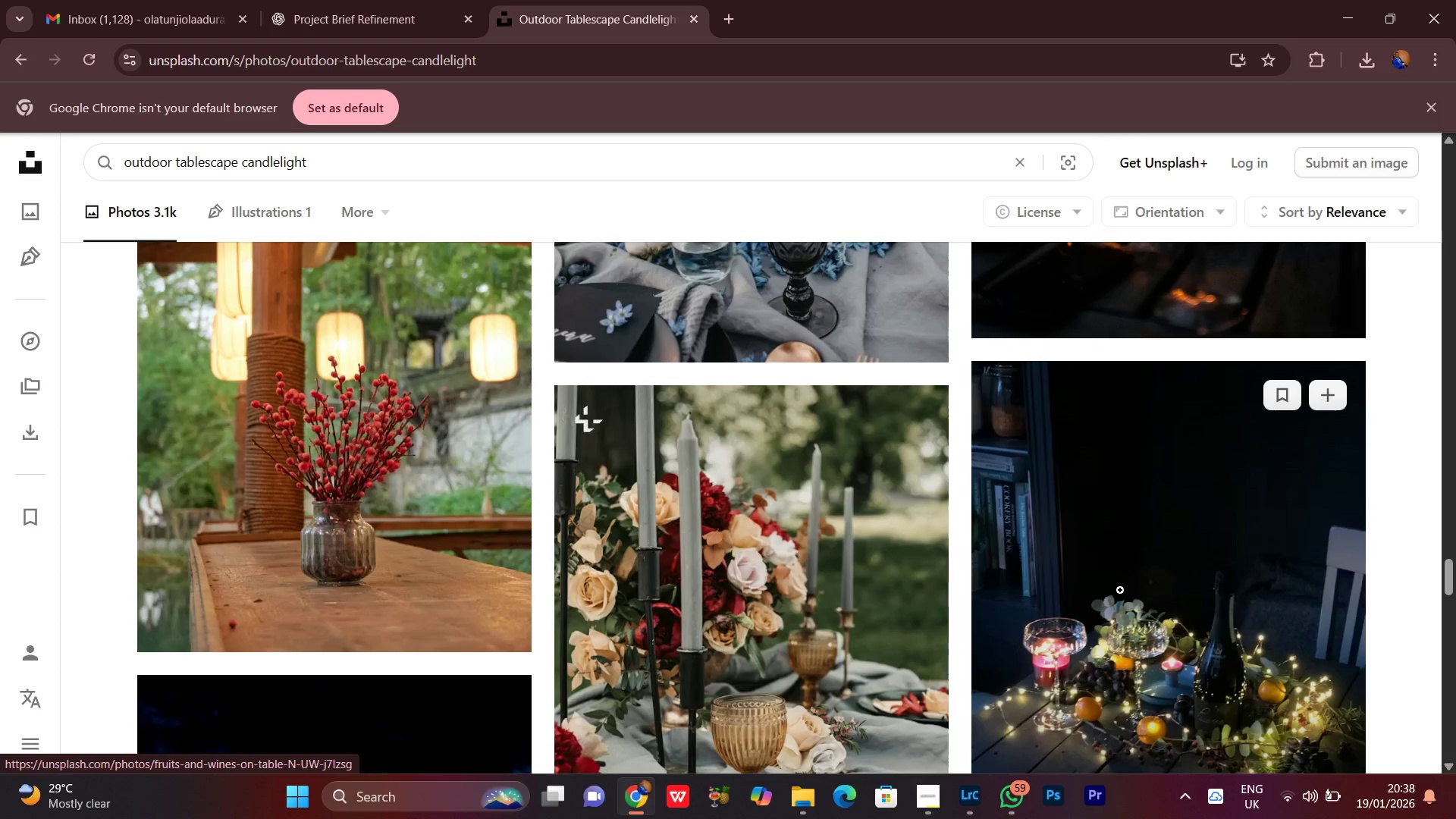 
scroll: coordinate [1354, 619], scroll_direction: down, amount: 3.0
 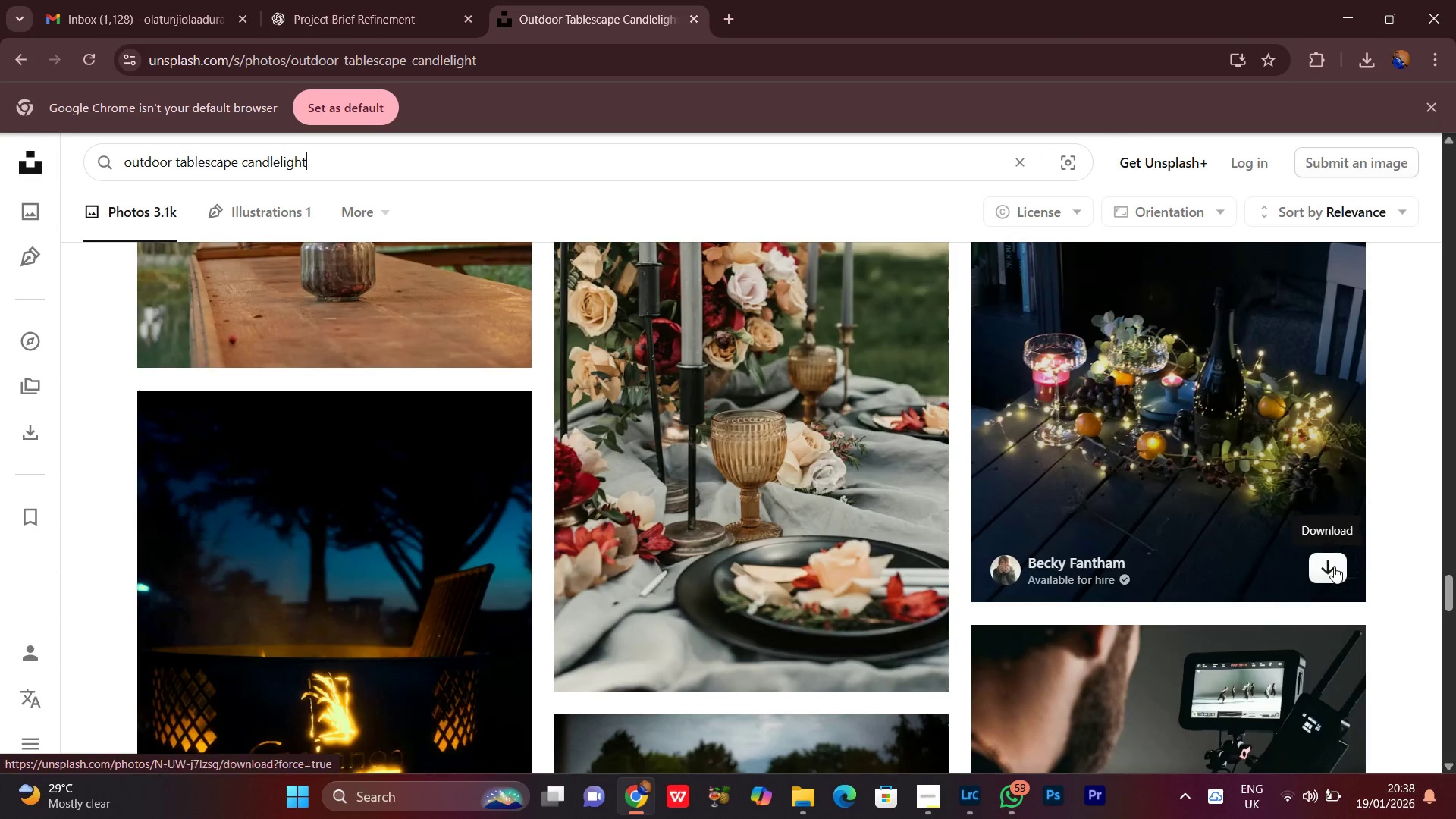 
left_click([1332, 566])
 